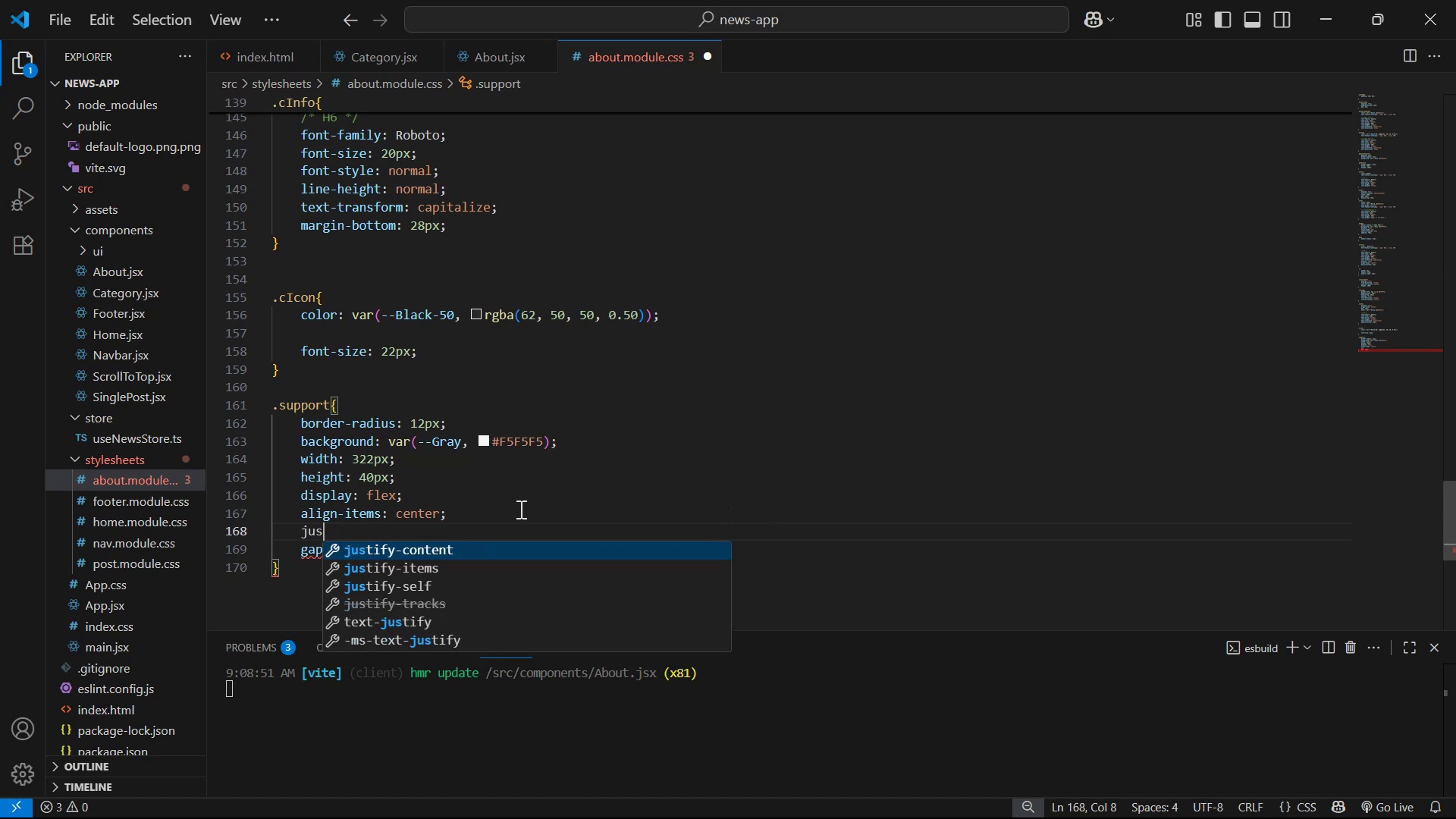 
key(Enter)
 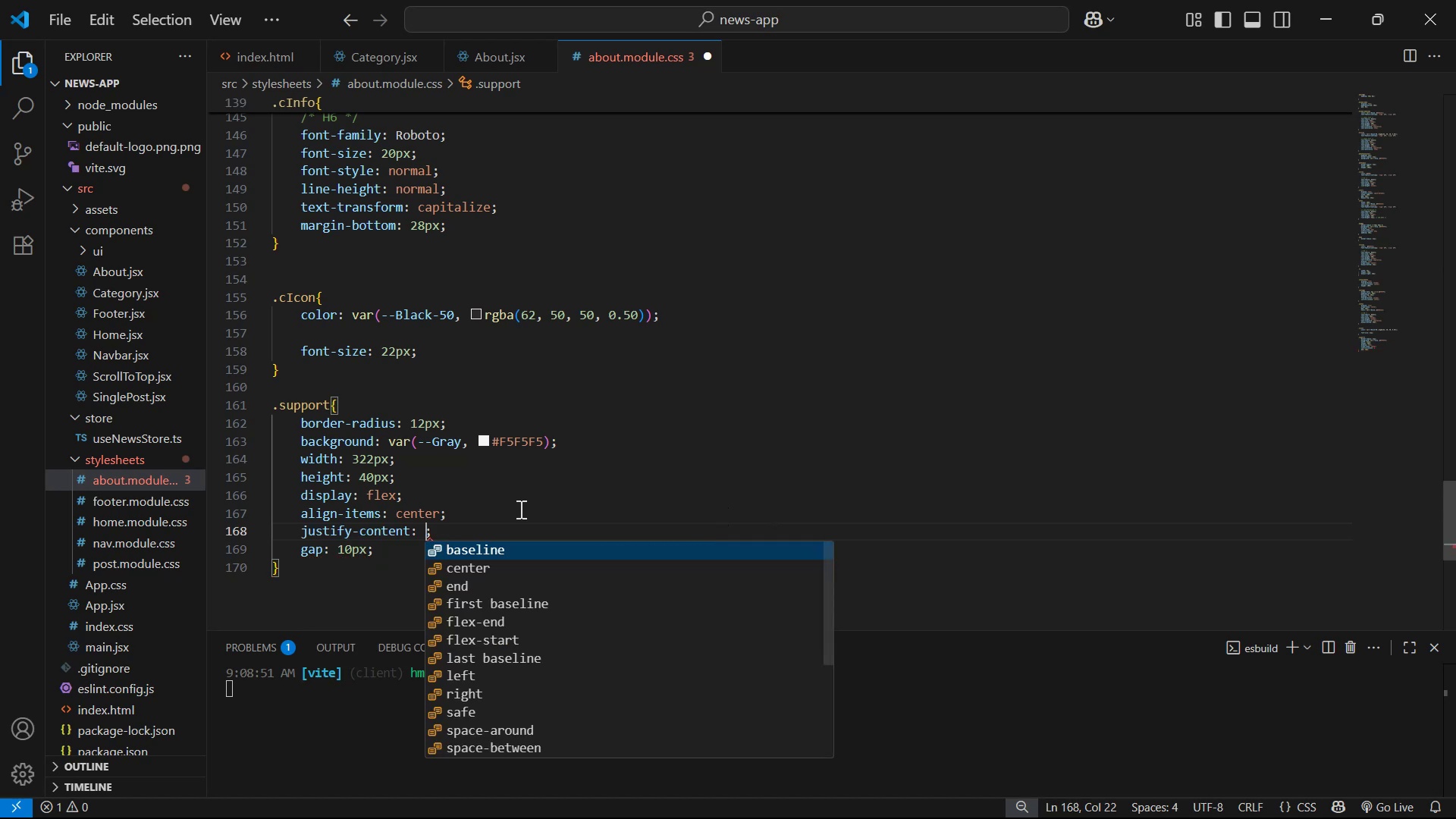 
key(ArrowDown)
 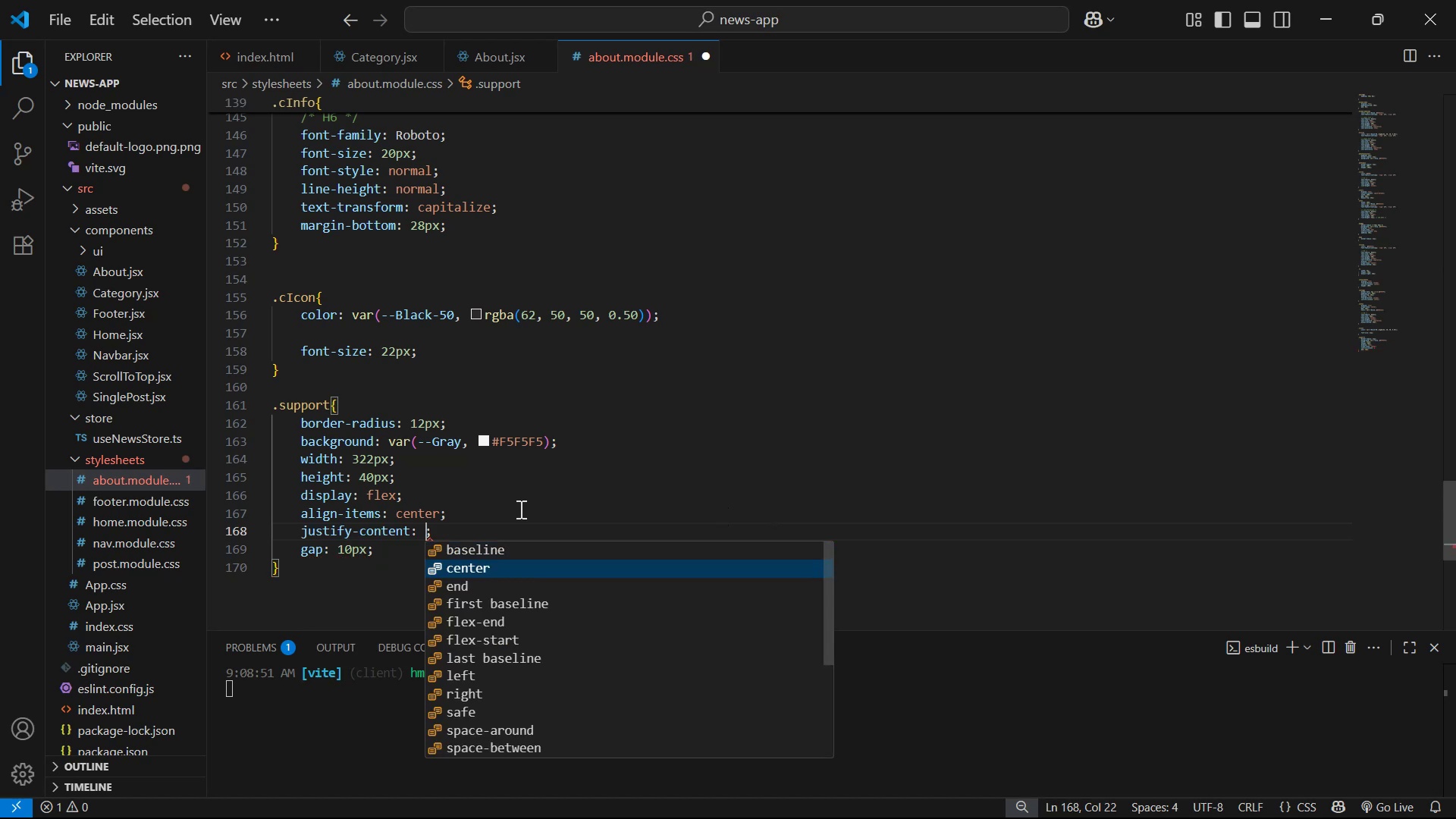 
key(Enter)
 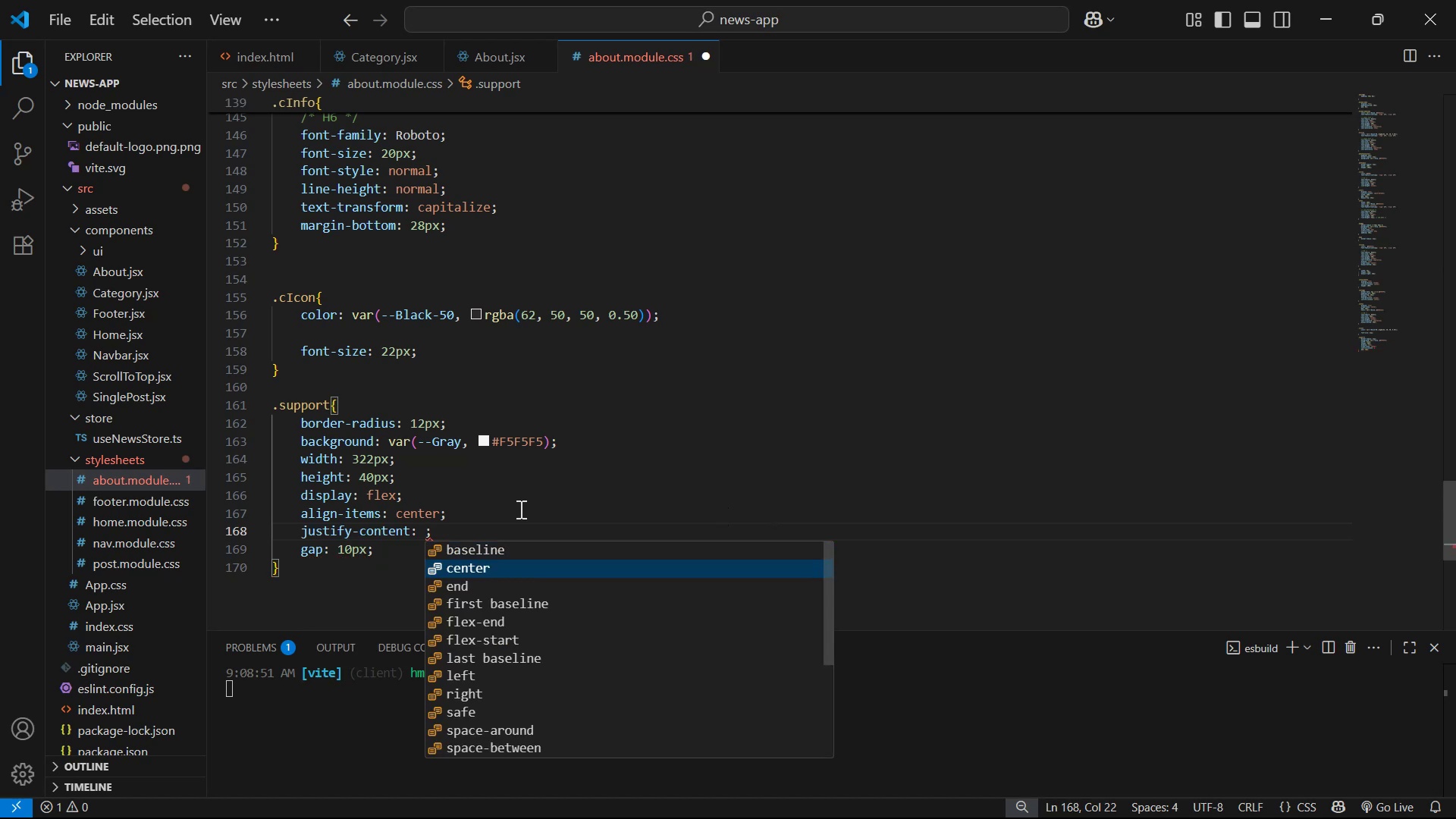 
key(Control+S)
 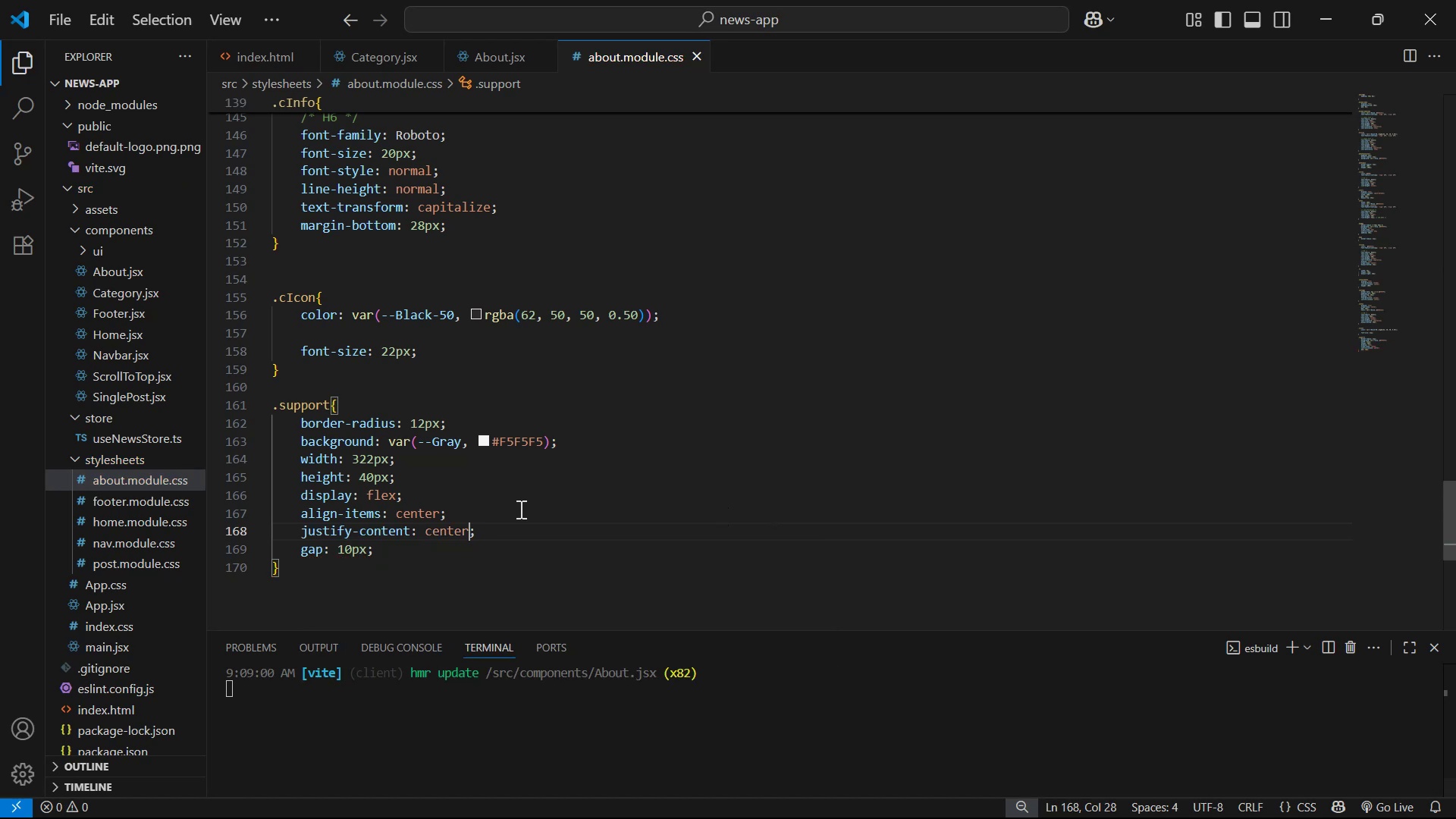 
key(Alt+Tab)
 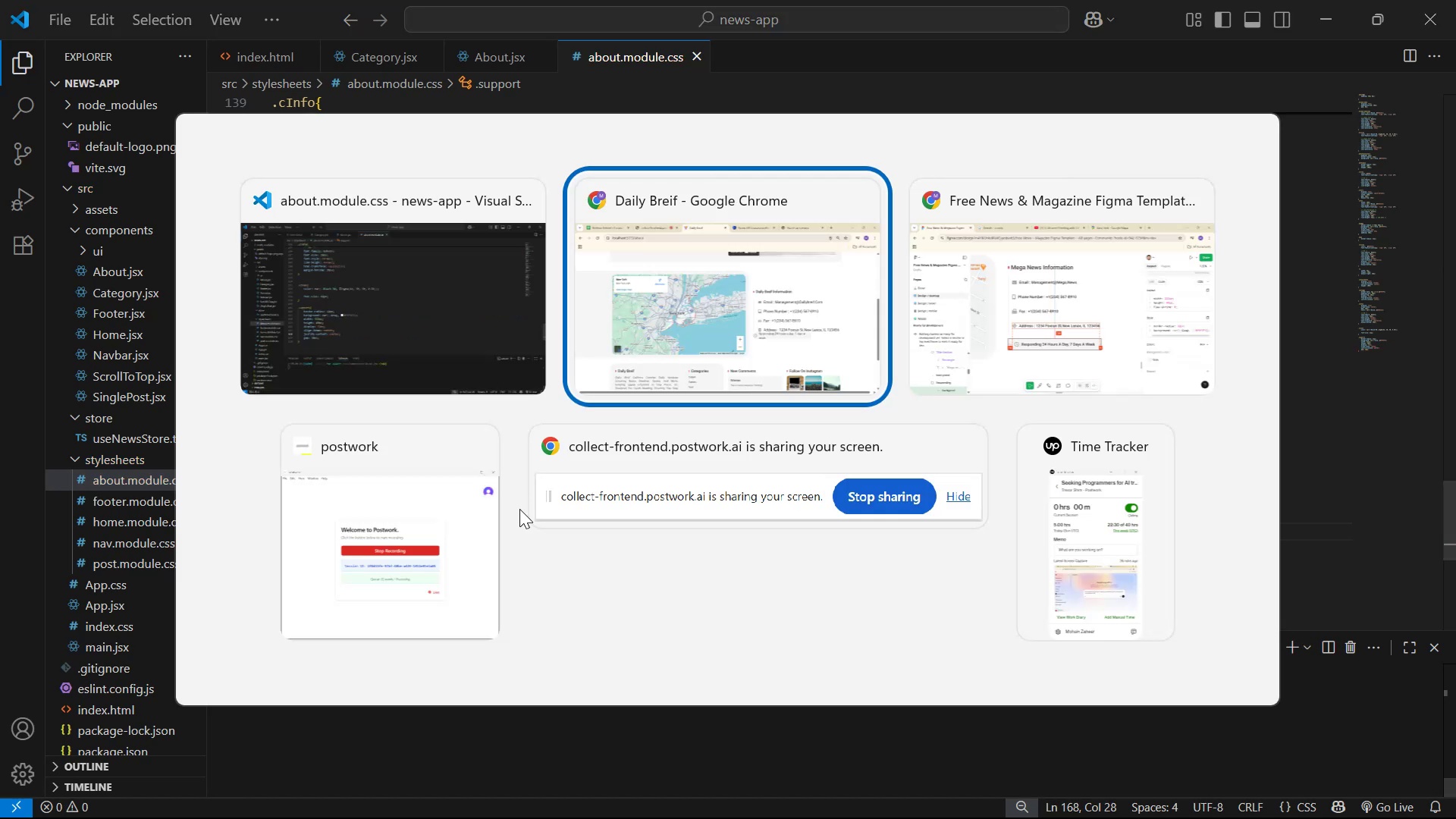 
key(Alt+Tab)
 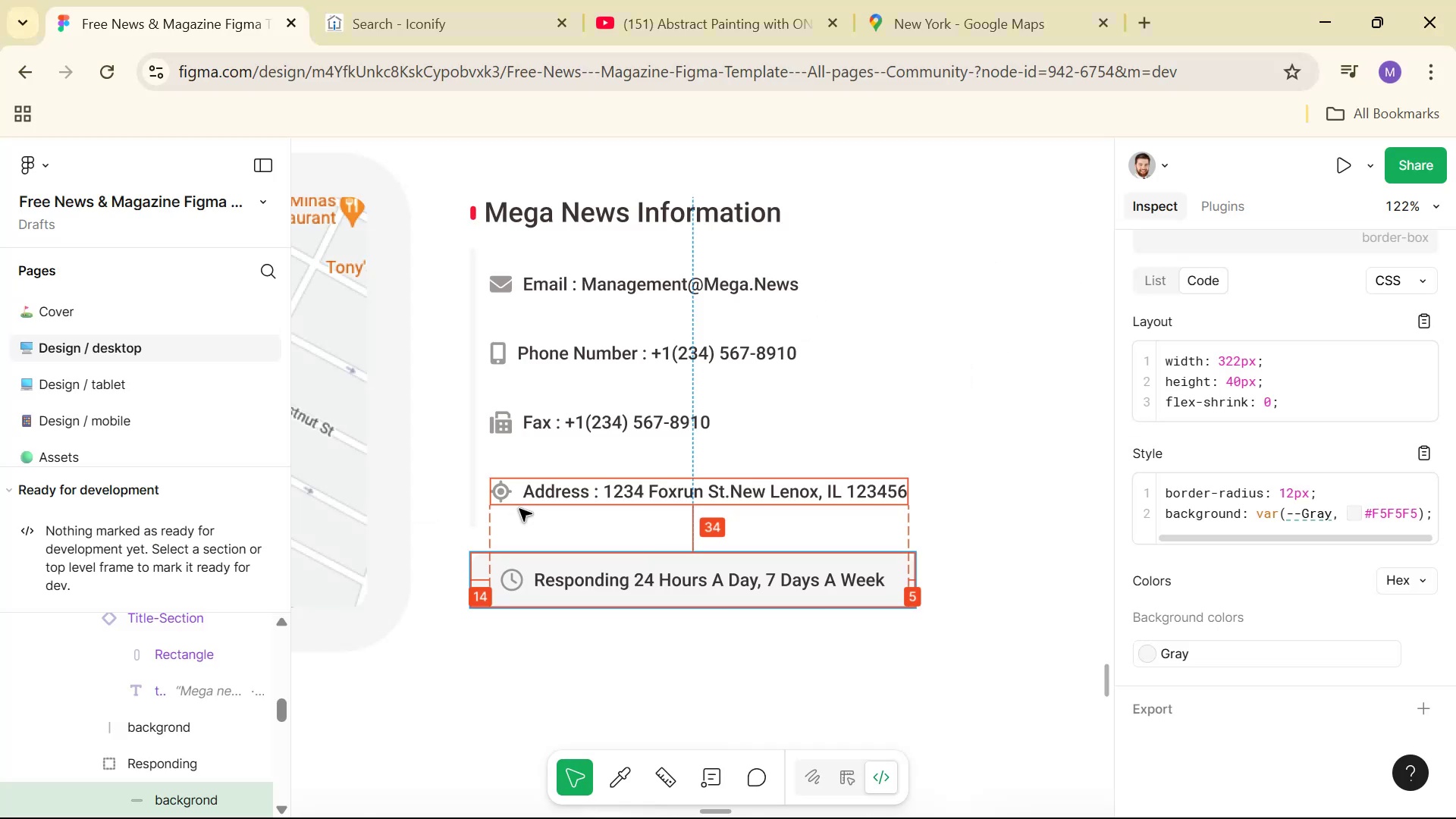 
key(Alt+Tab)
 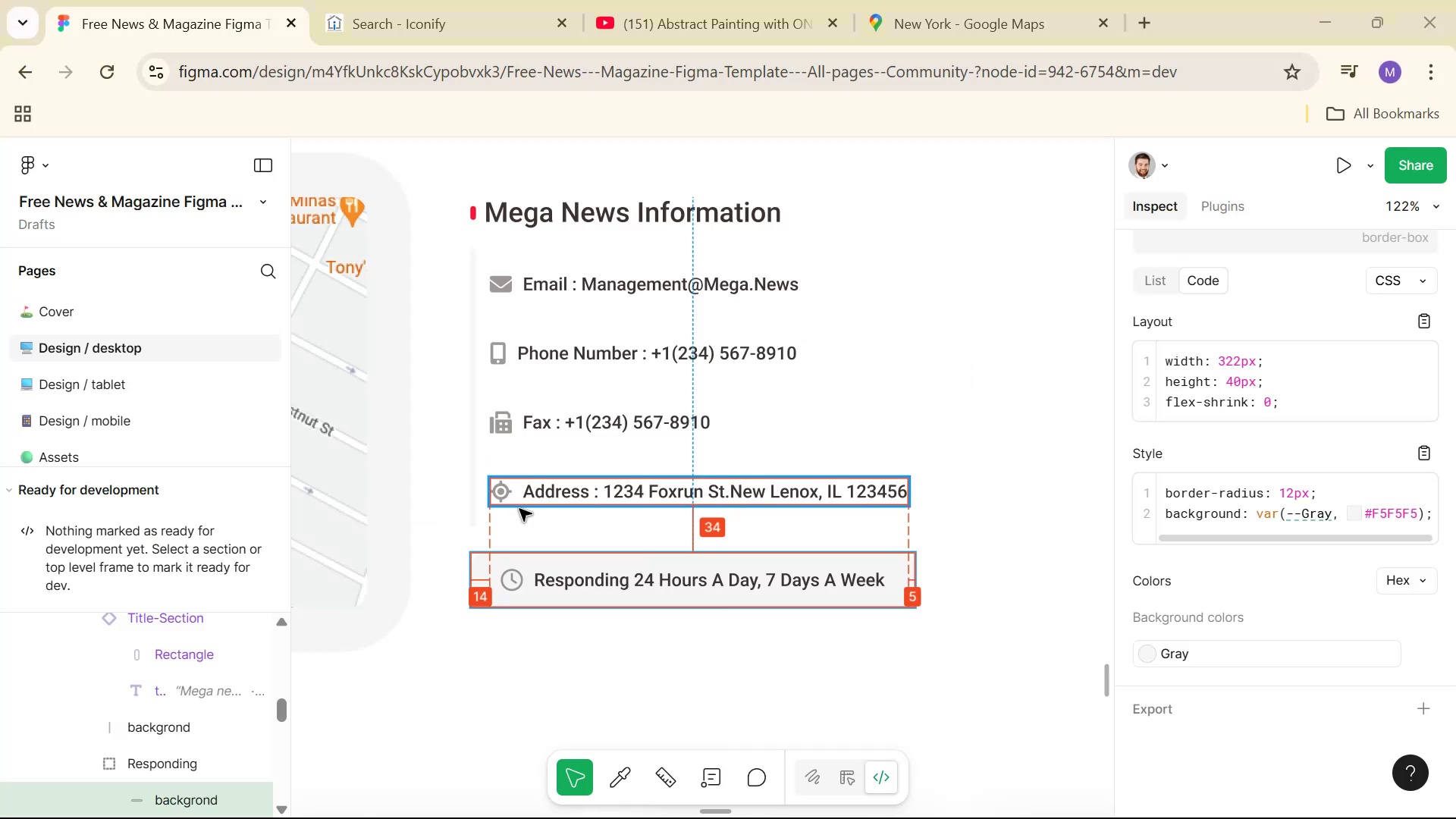 
key(Alt+Tab)
 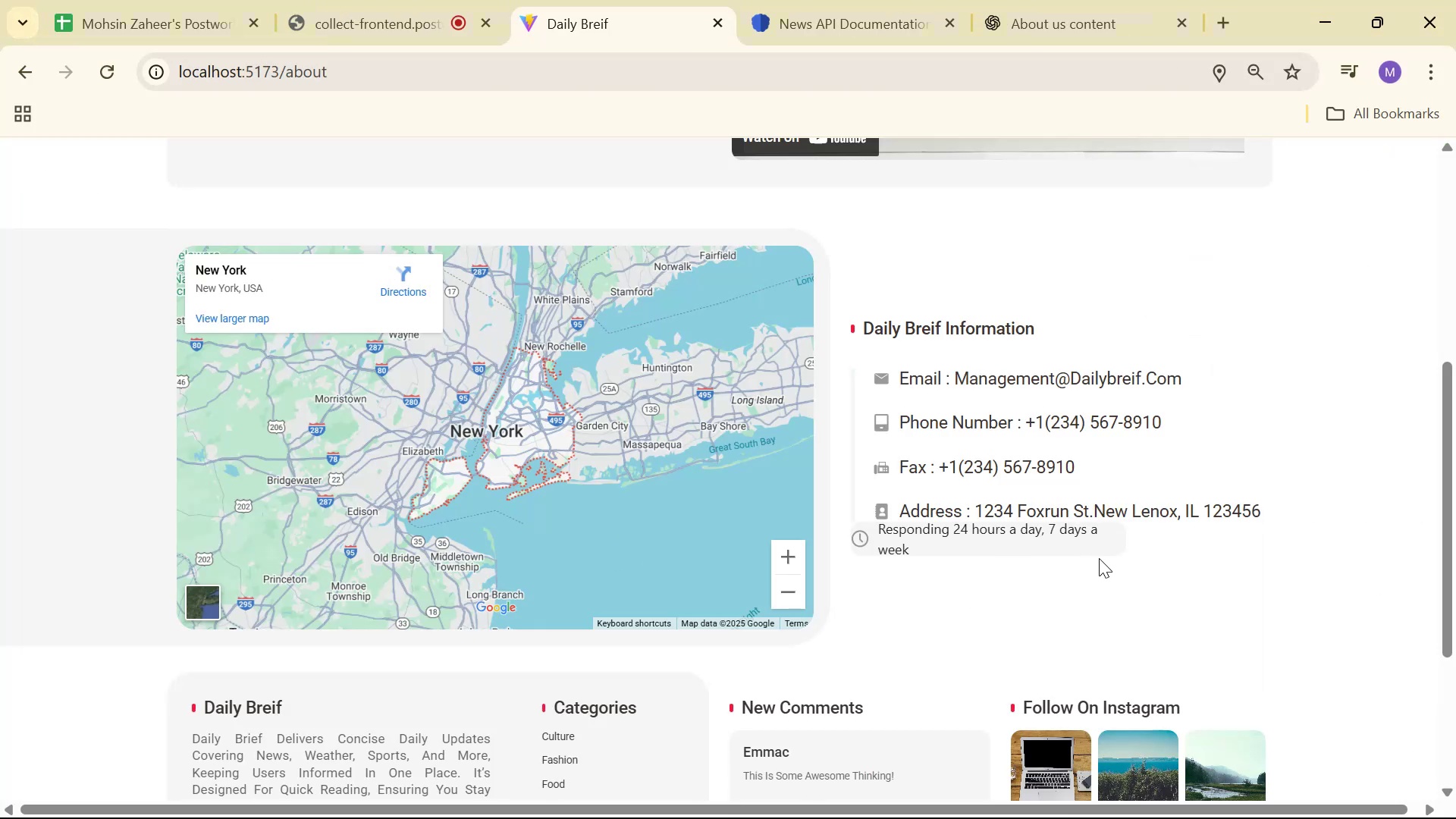 
key(Alt+Tab)
 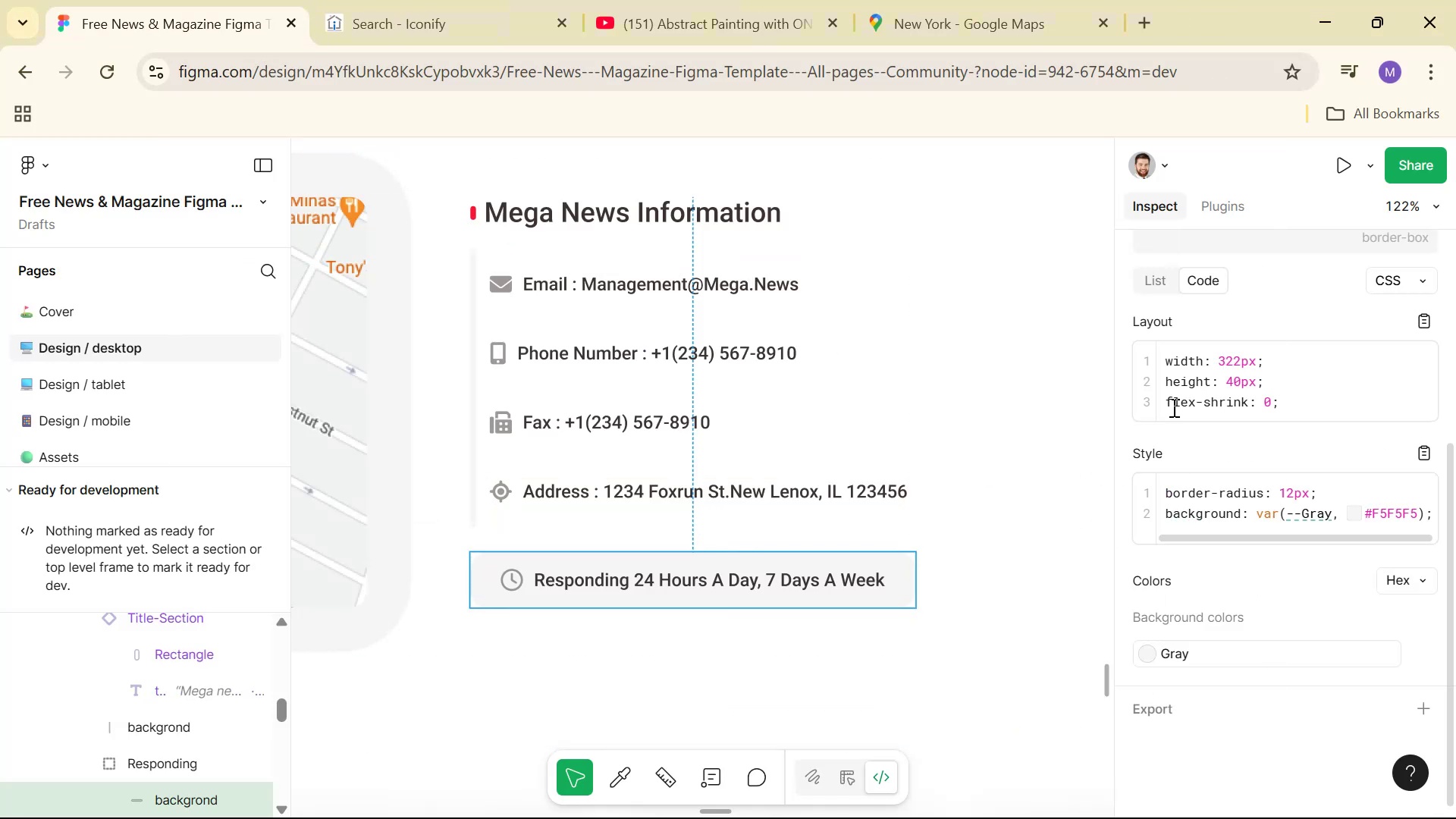 
left_click([841, 579])
 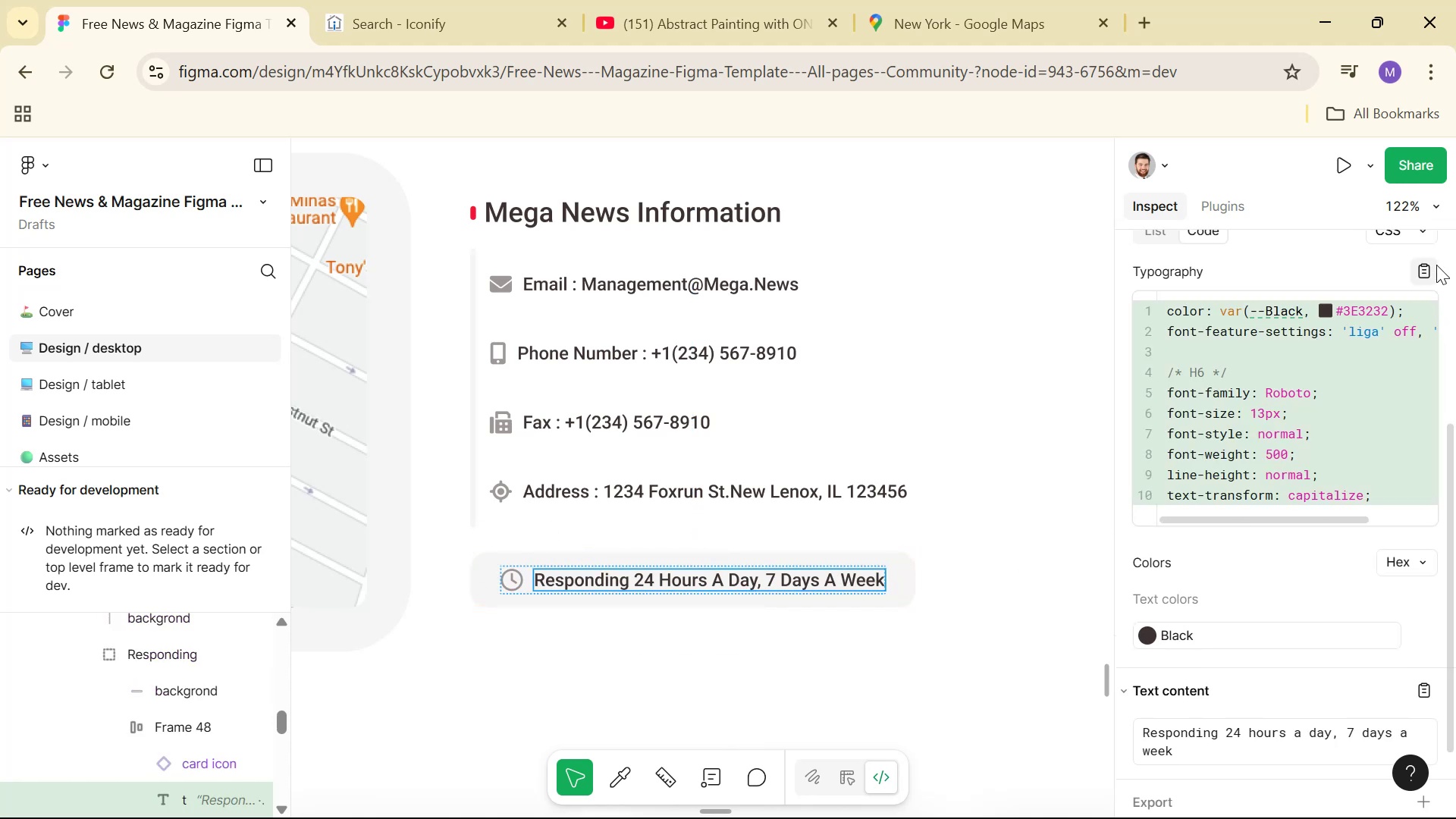 
left_click([1436, 264])
 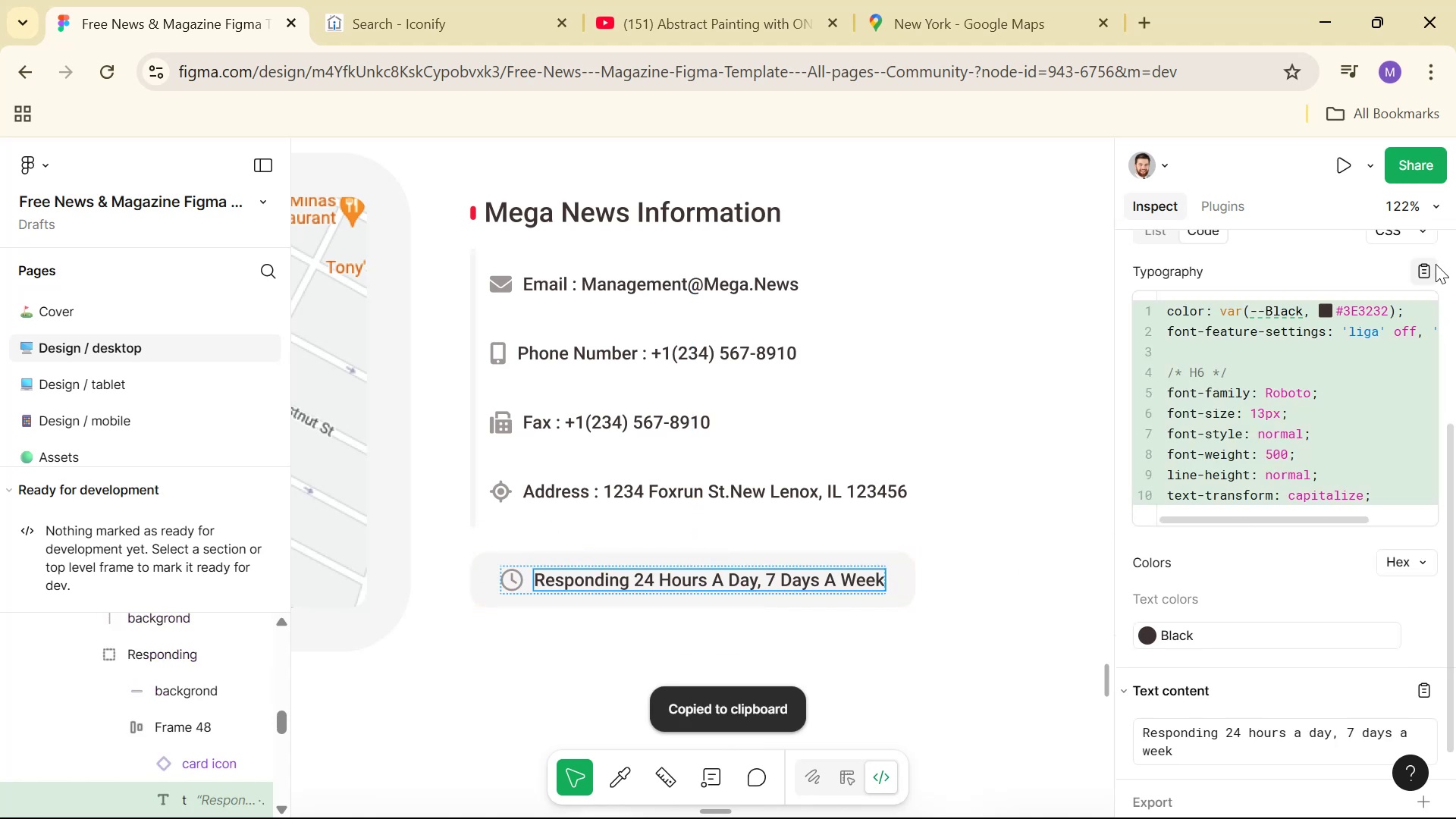 
key(Alt+Tab)
 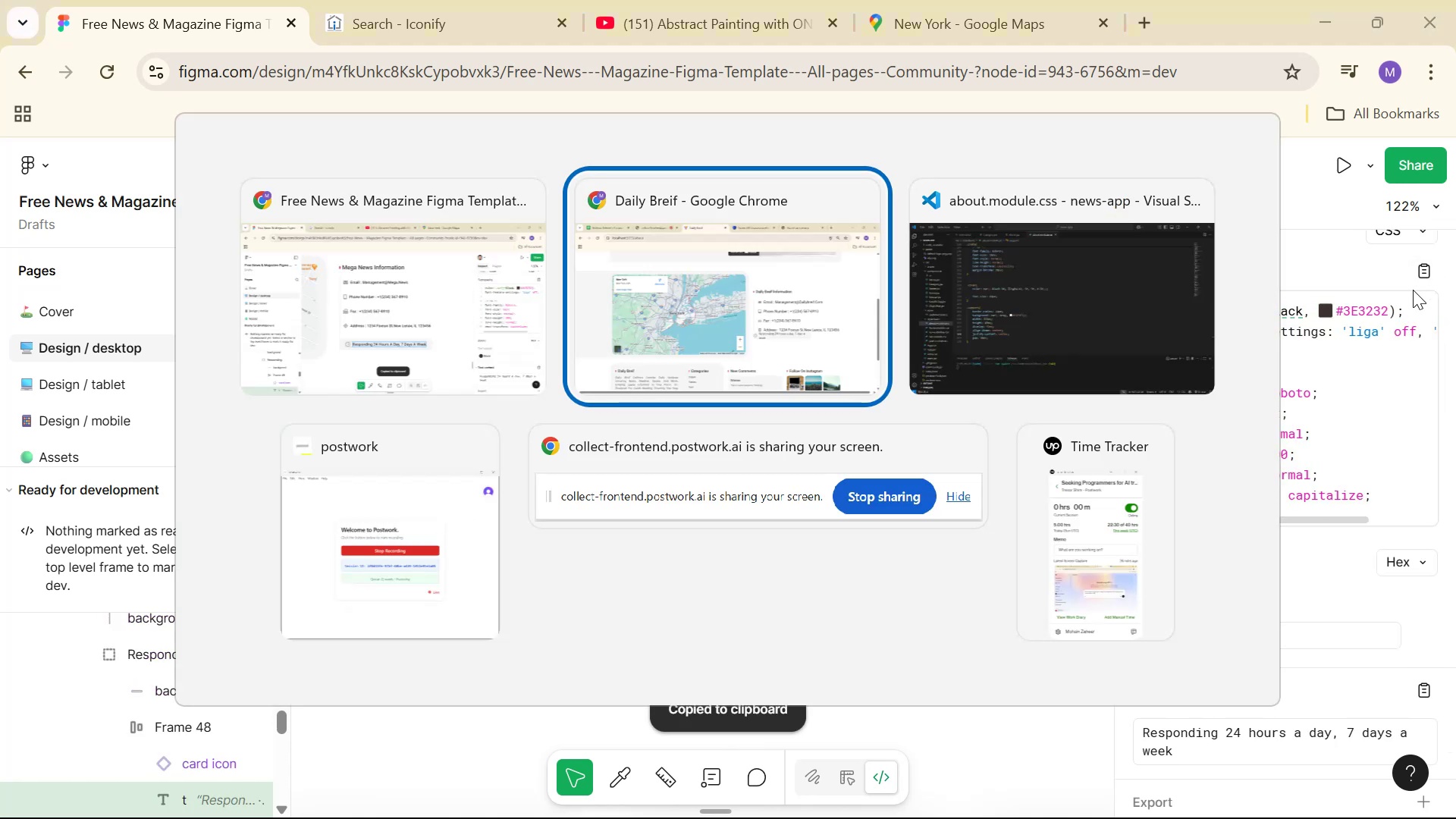 
key(Alt+Tab)
 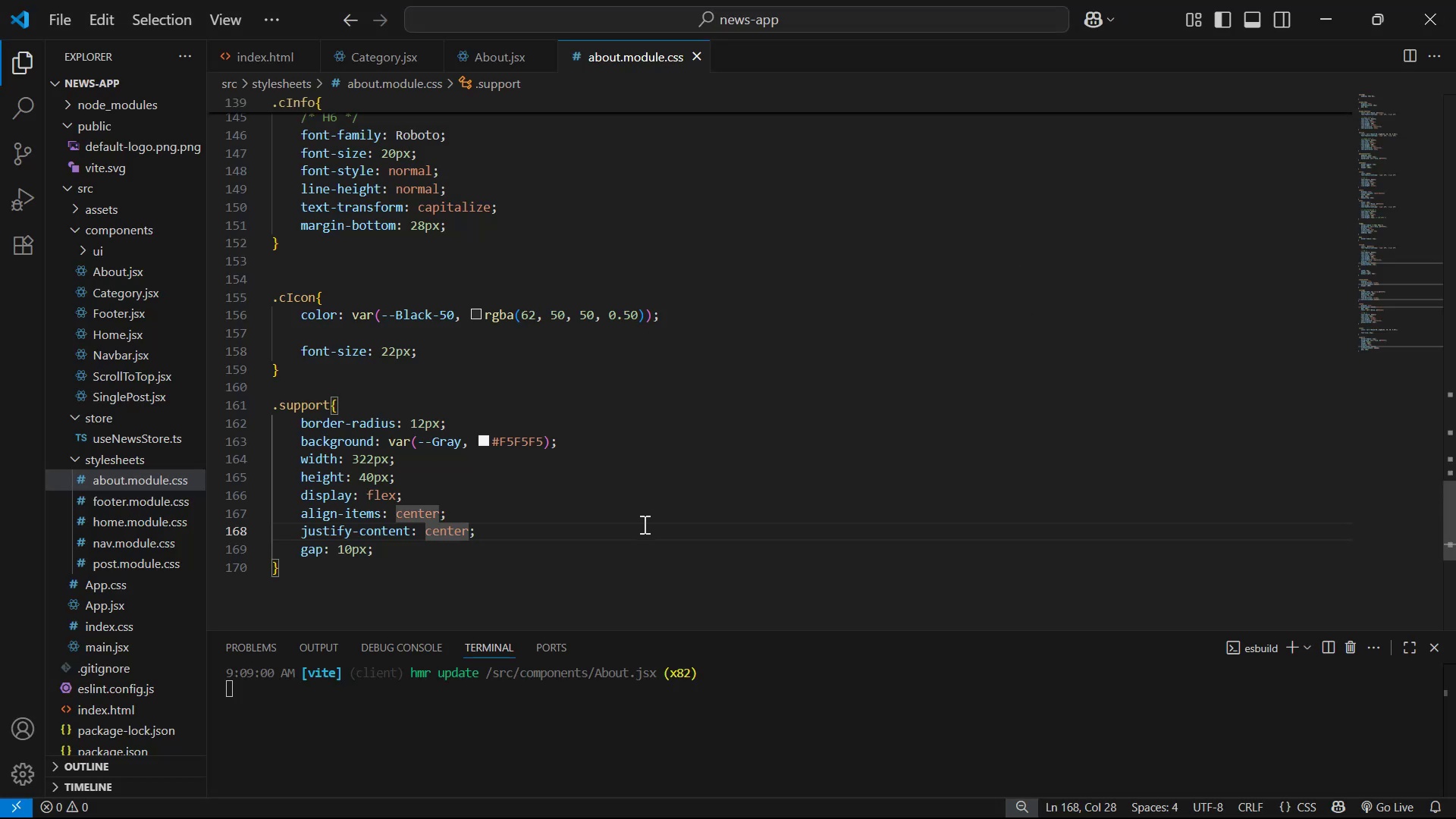 
left_click([593, 551])
 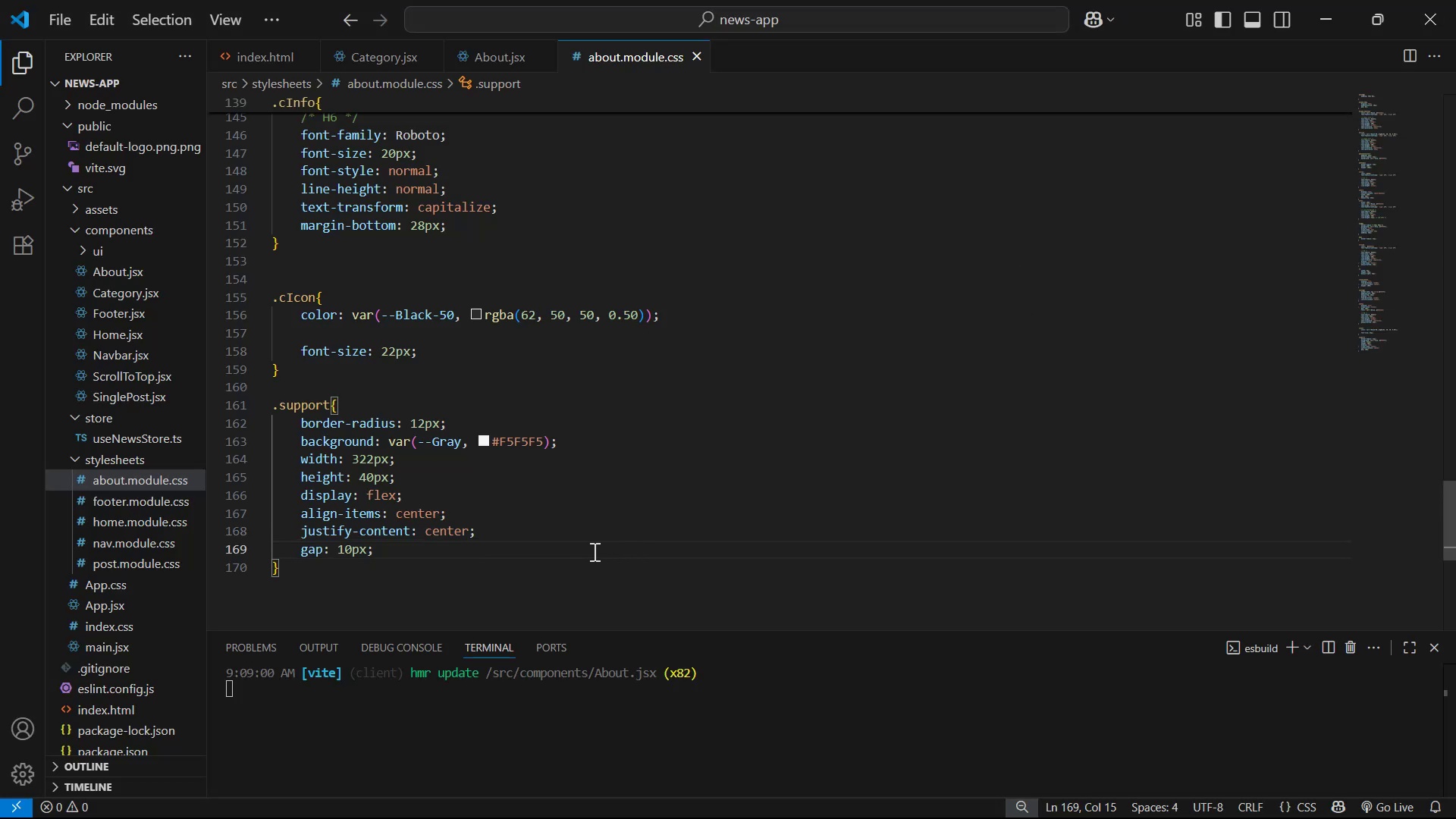 
key(Enter)
 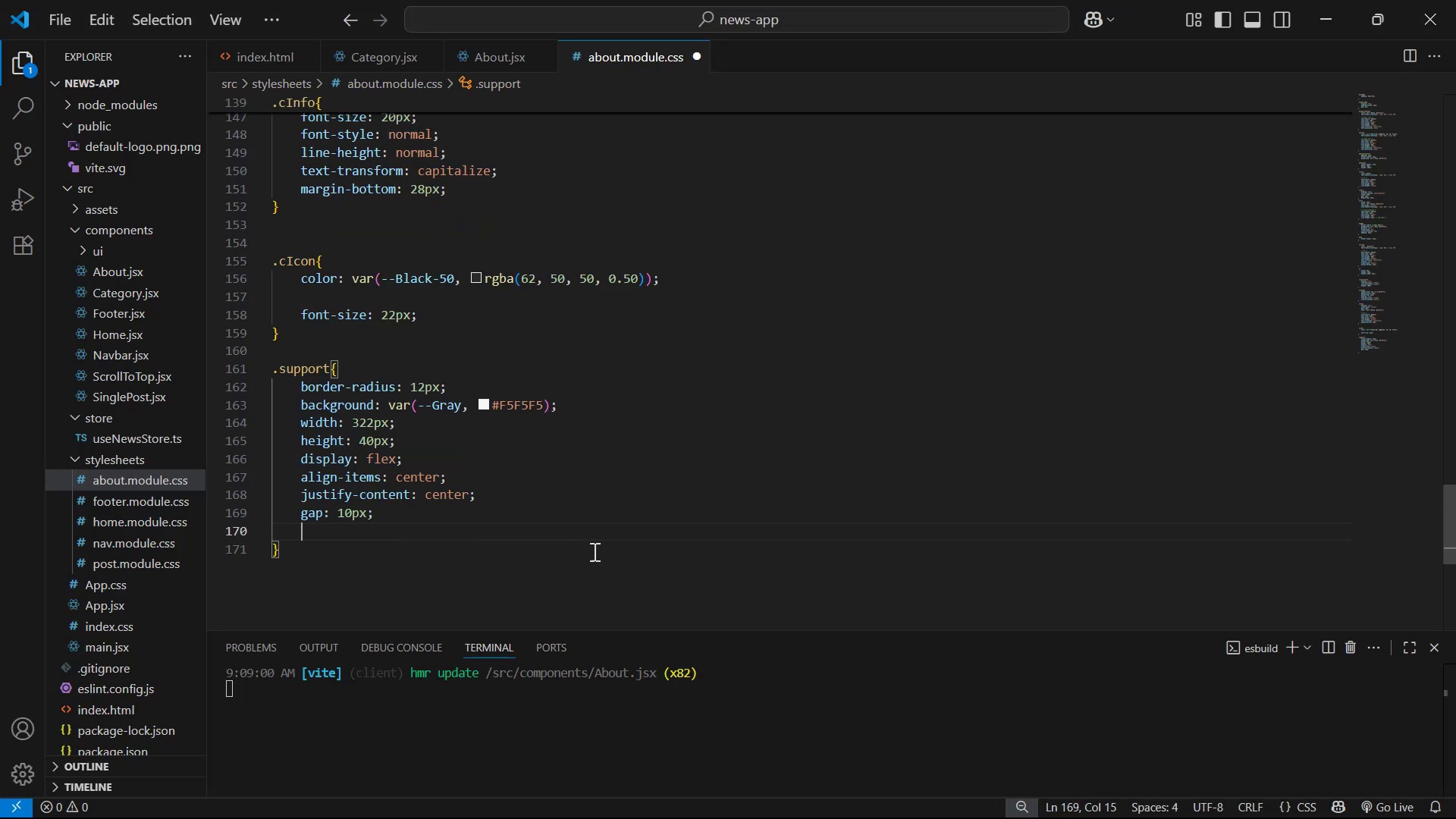 
key(Control+V)
 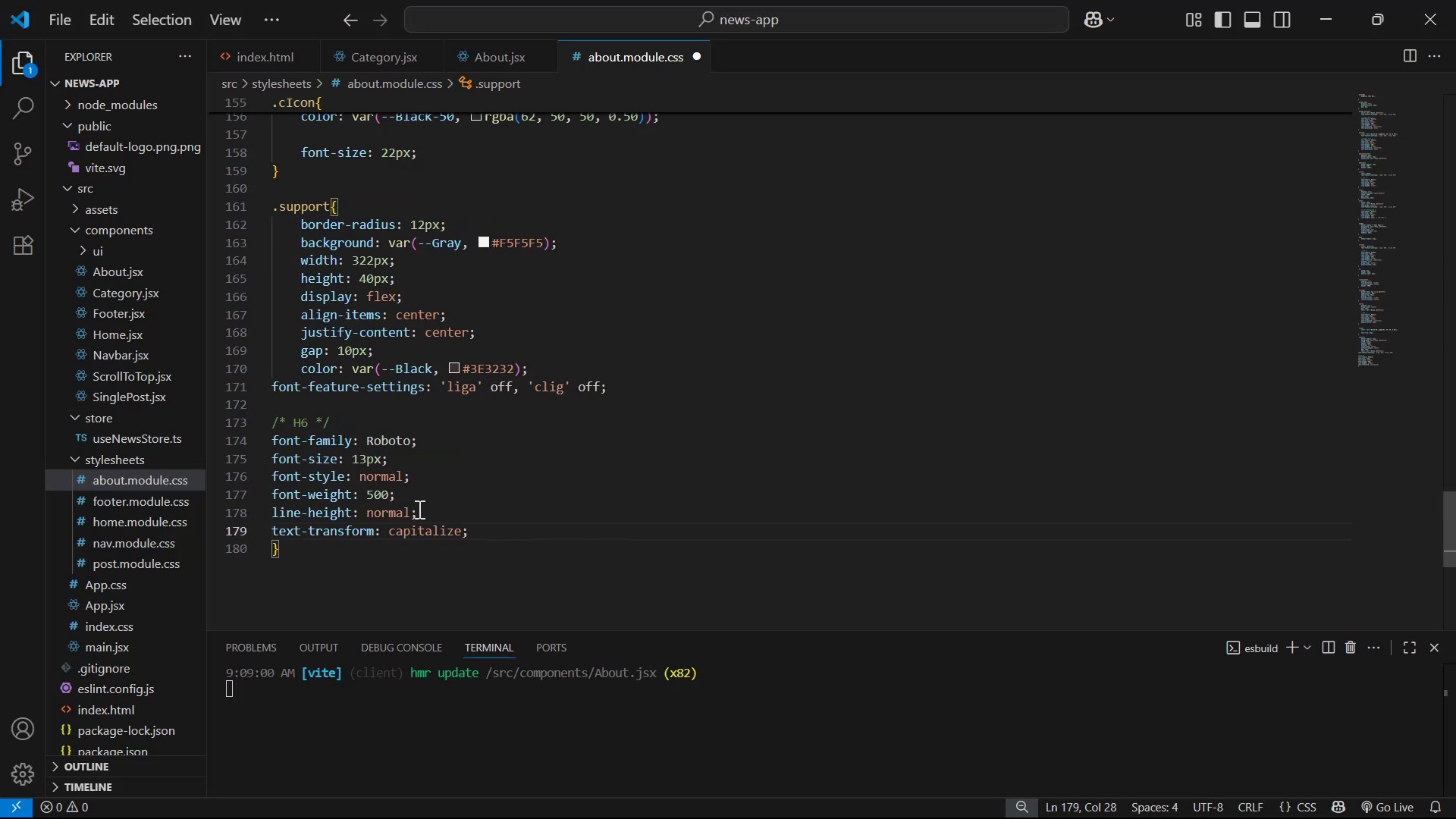 
left_click([243, 386])
 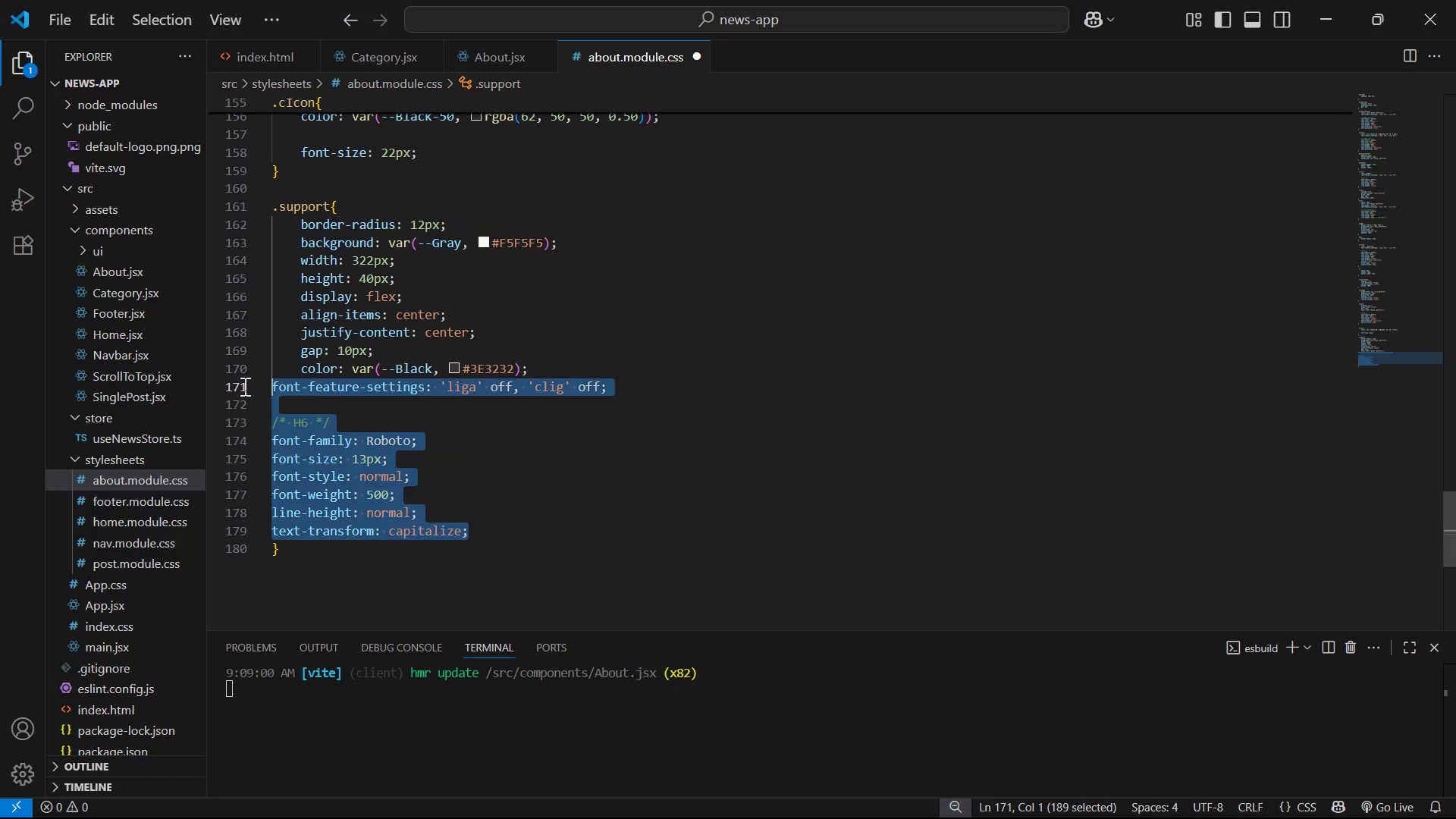 
key(Tab)
 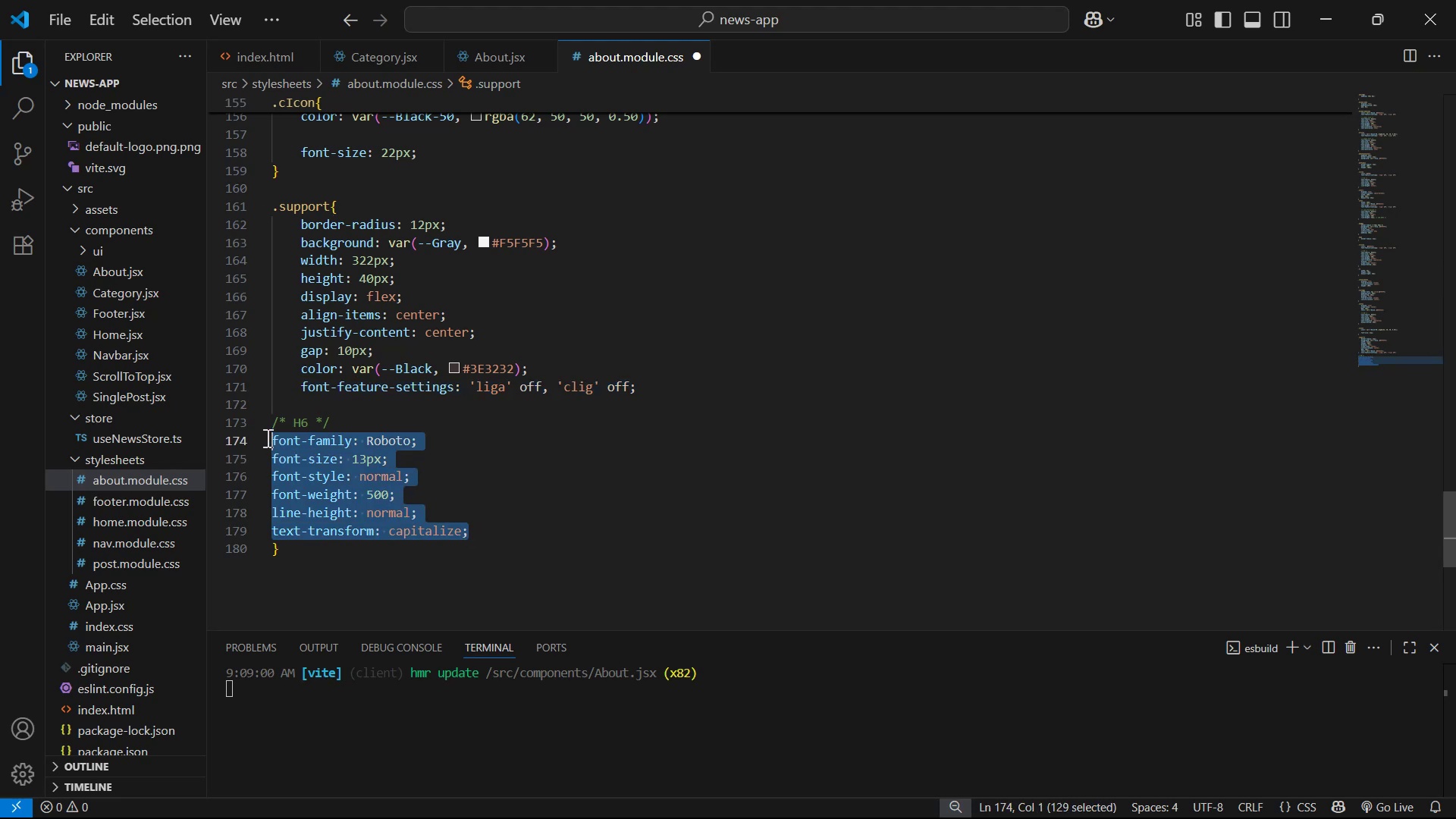 
left_click([265, 427])
 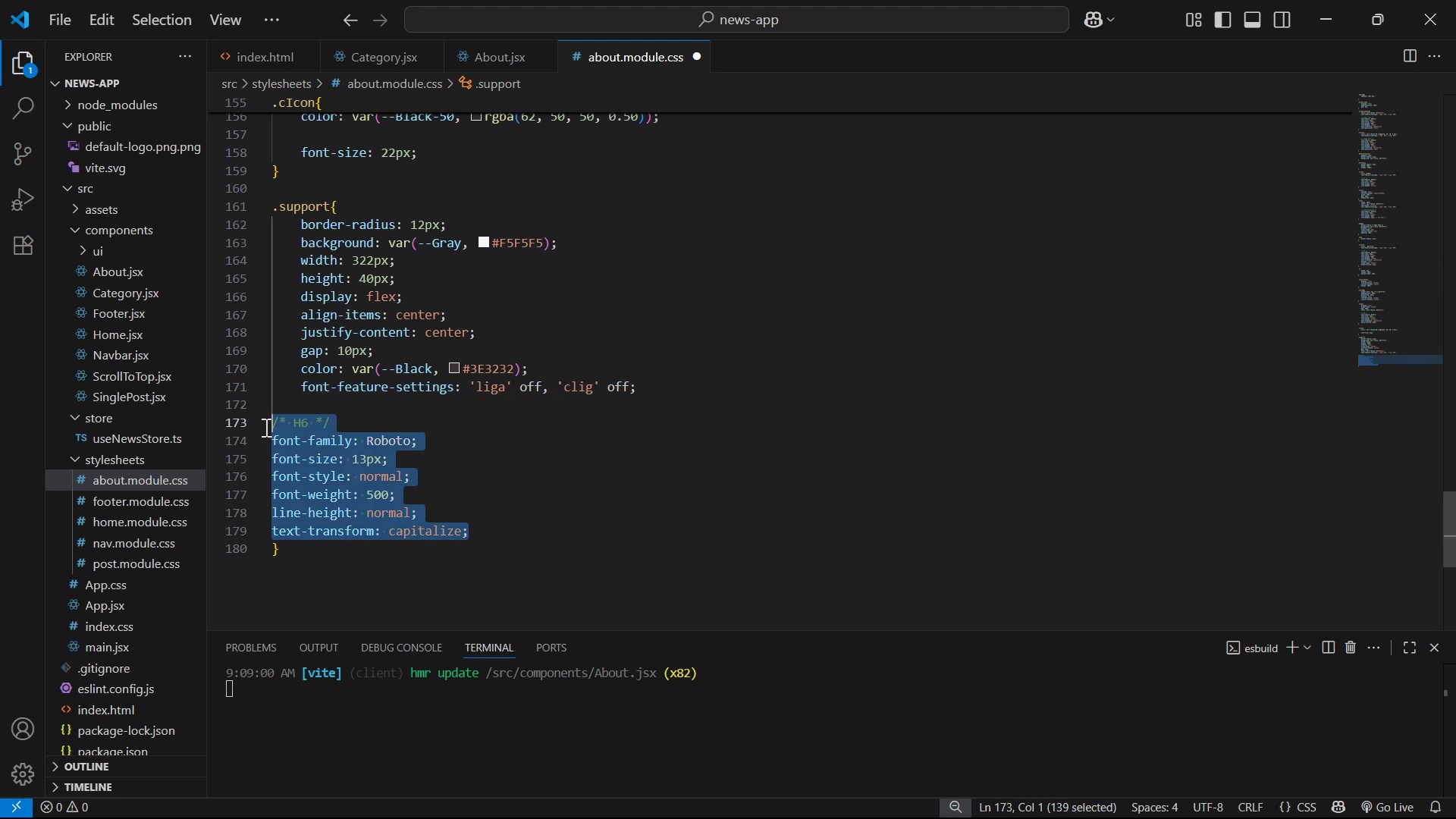 
key(Tab)
 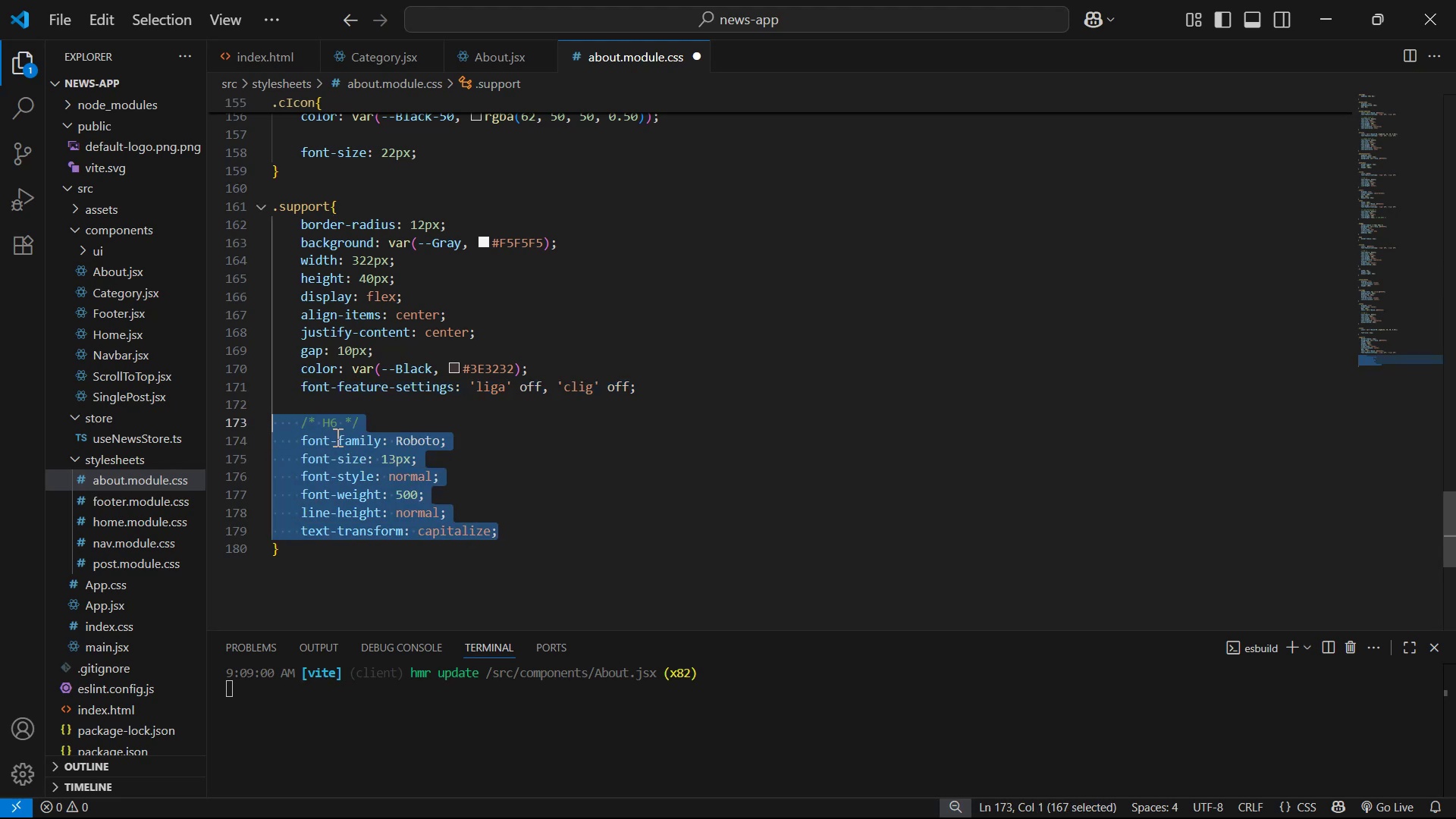 
left_click([672, 516])
 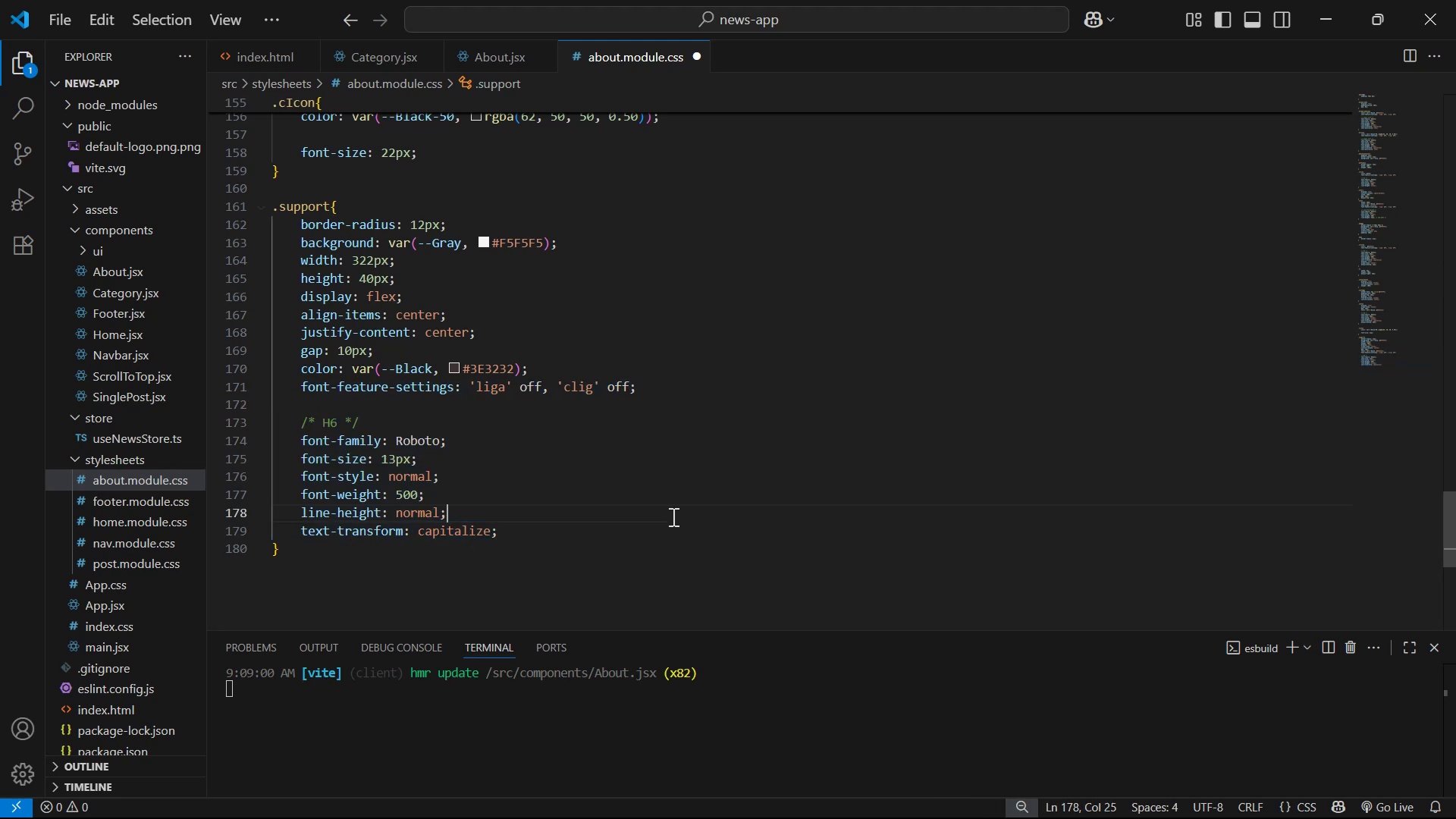 
key(Control+S)
 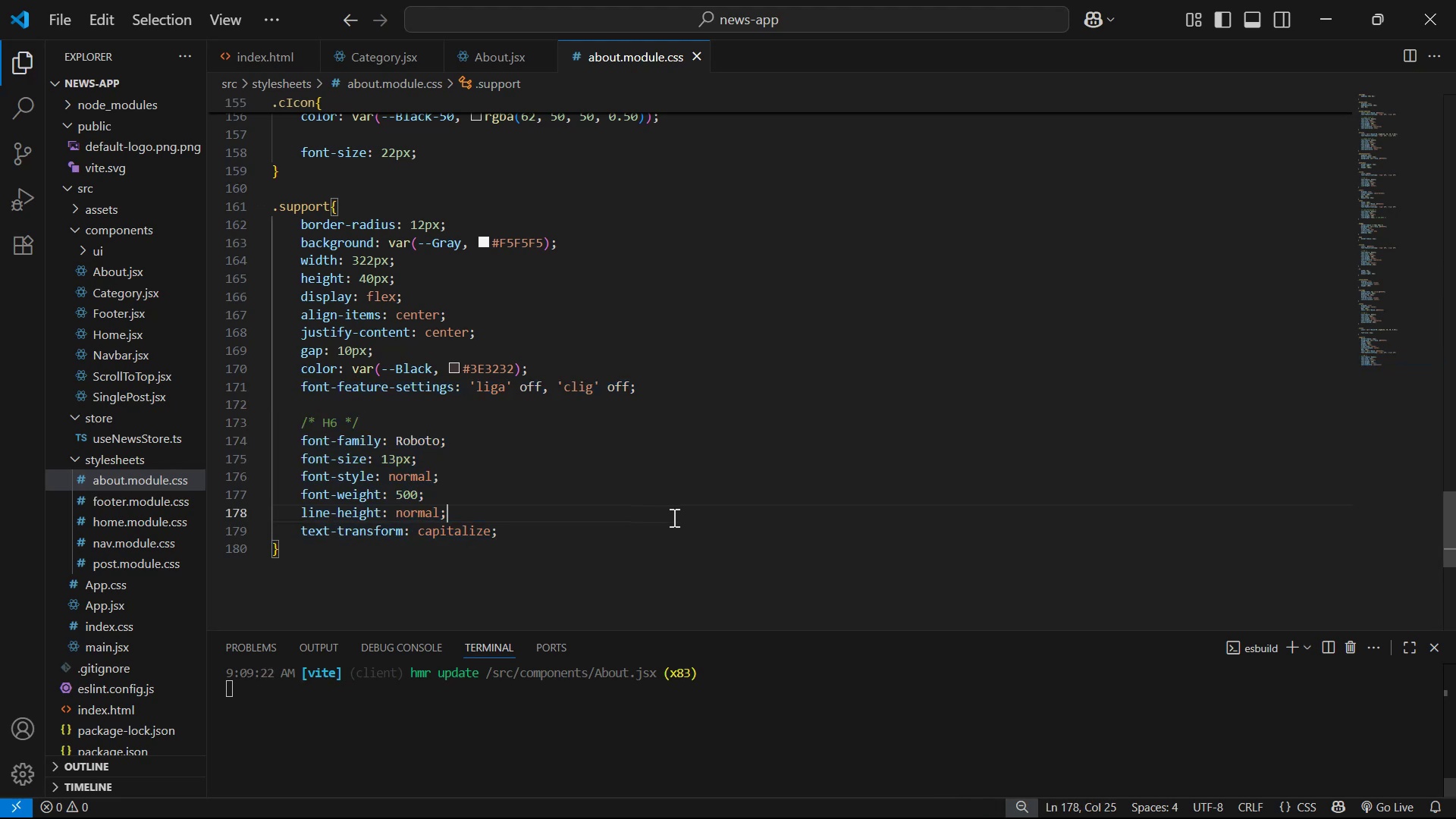 
key(Alt+Tab)
 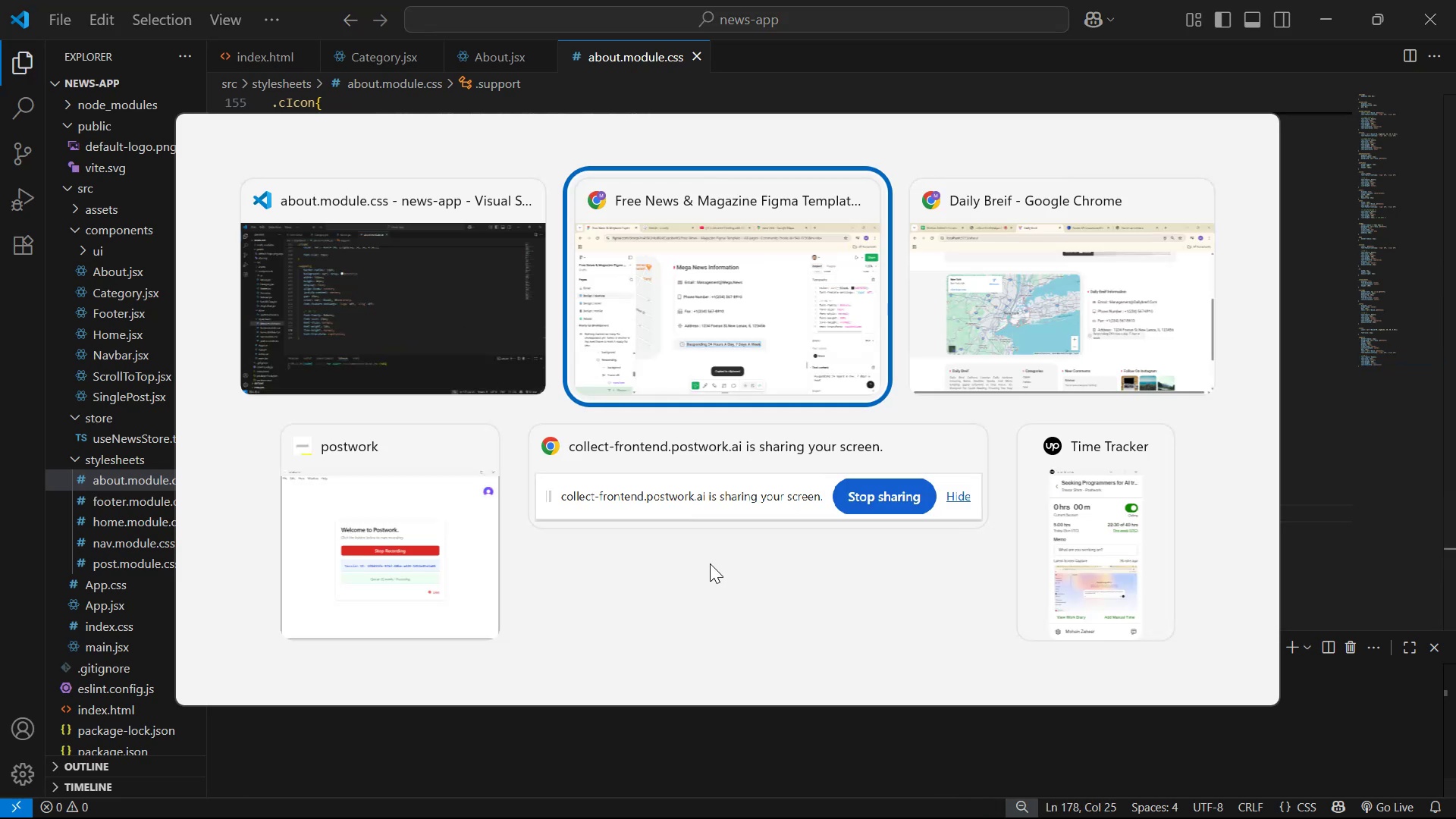 
key(Alt+Tab)
 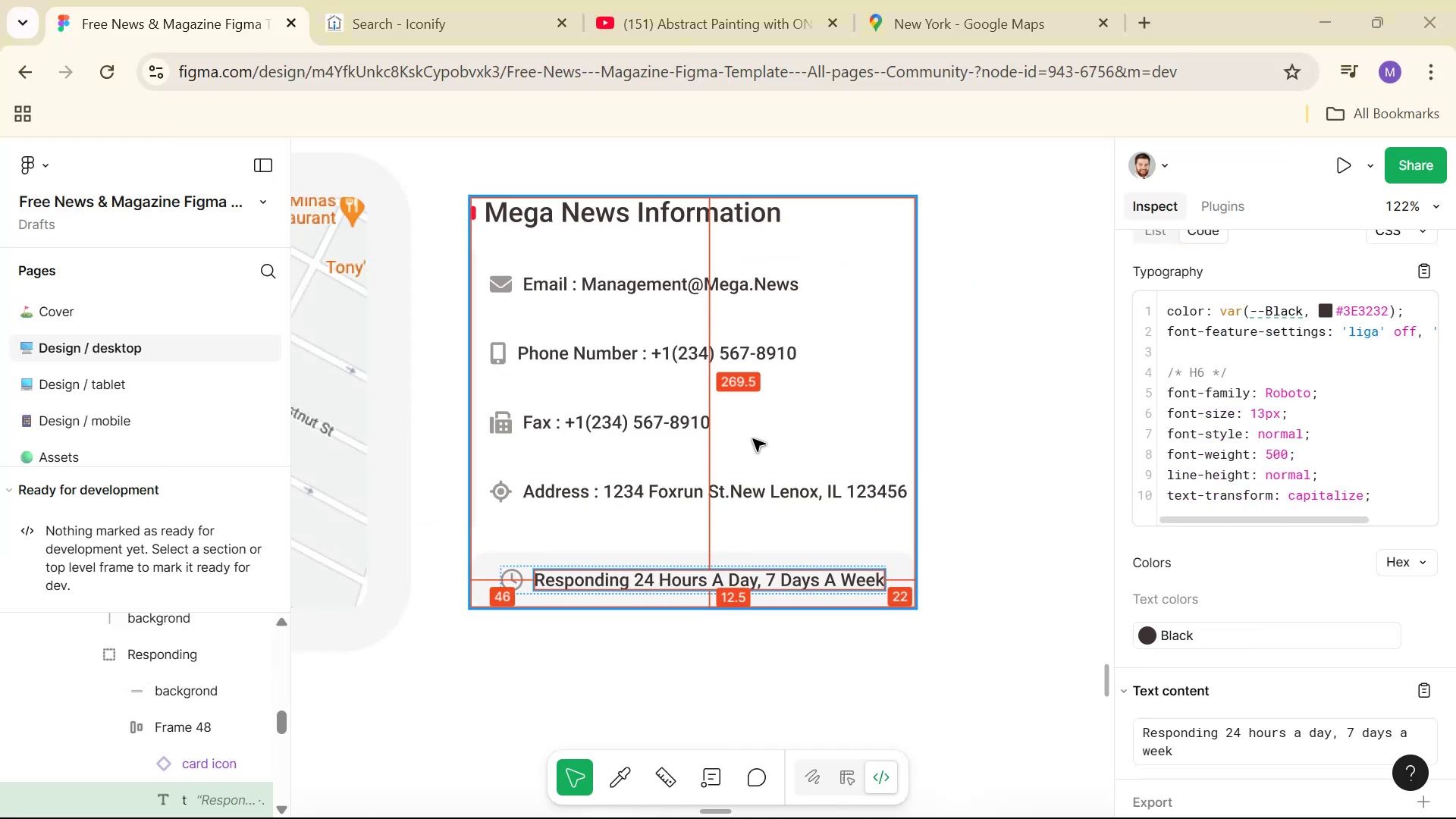 
key(Alt+Tab)
 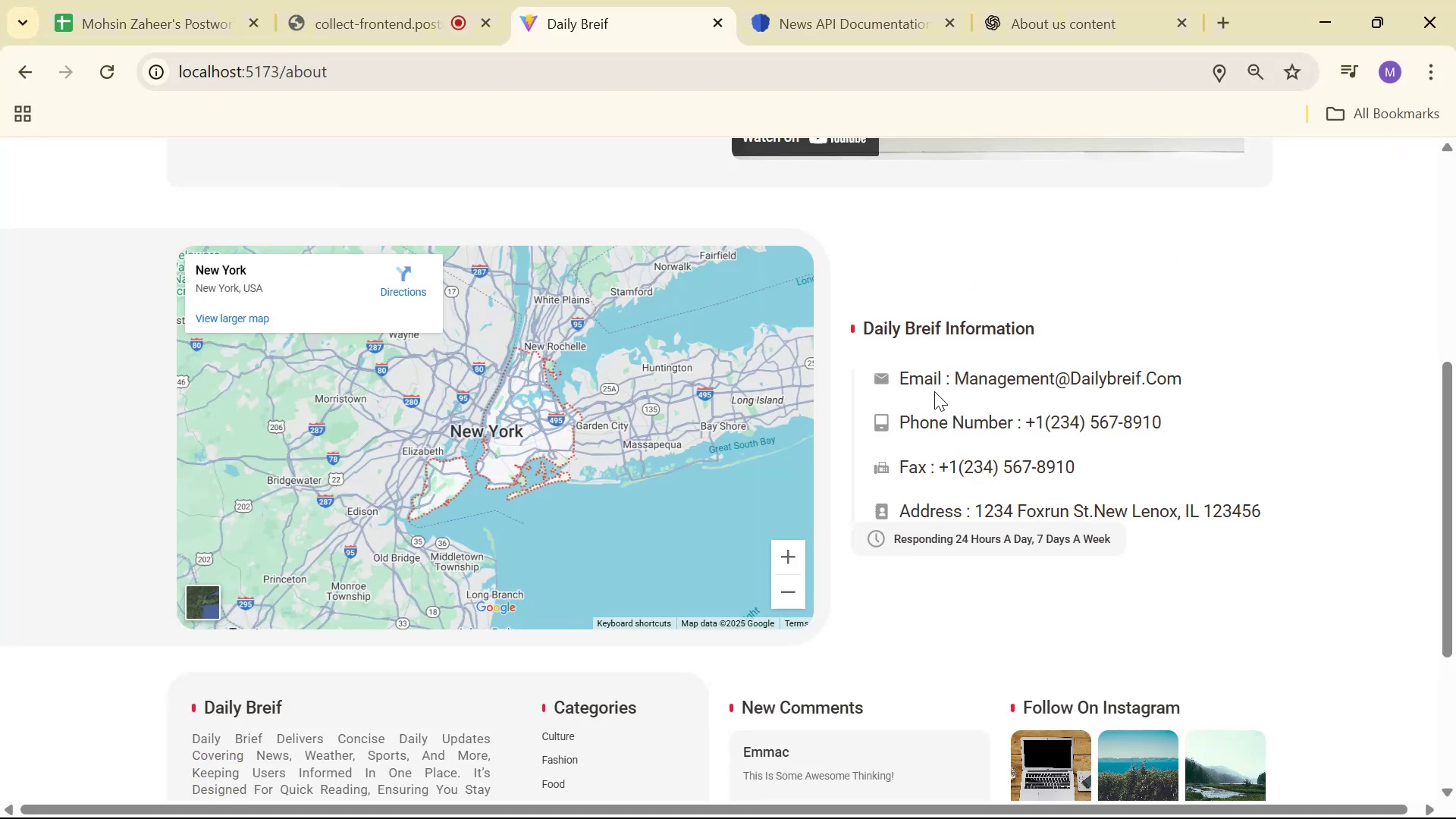 
key(Alt+Tab)
 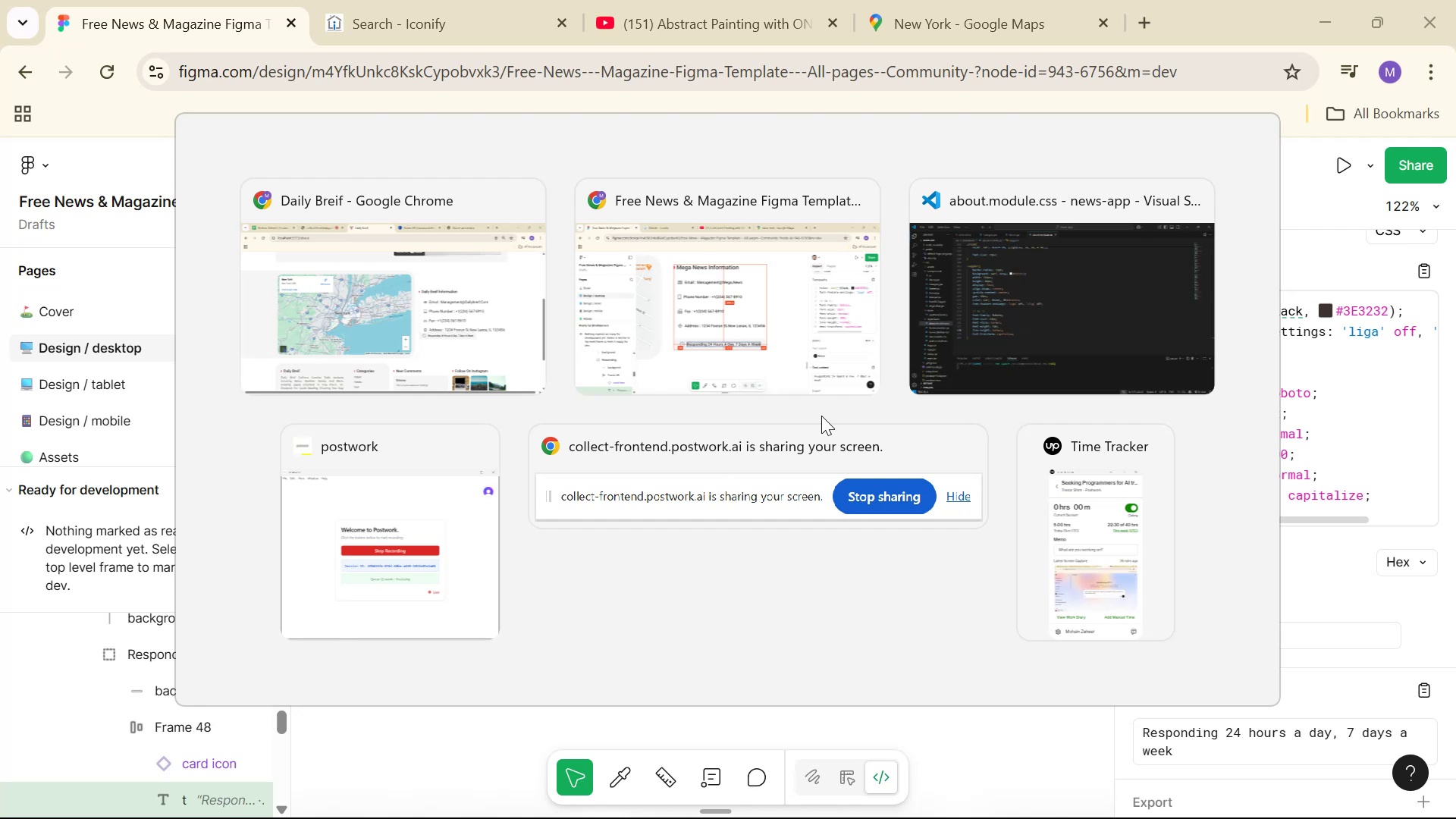 
key(Alt+Tab)
 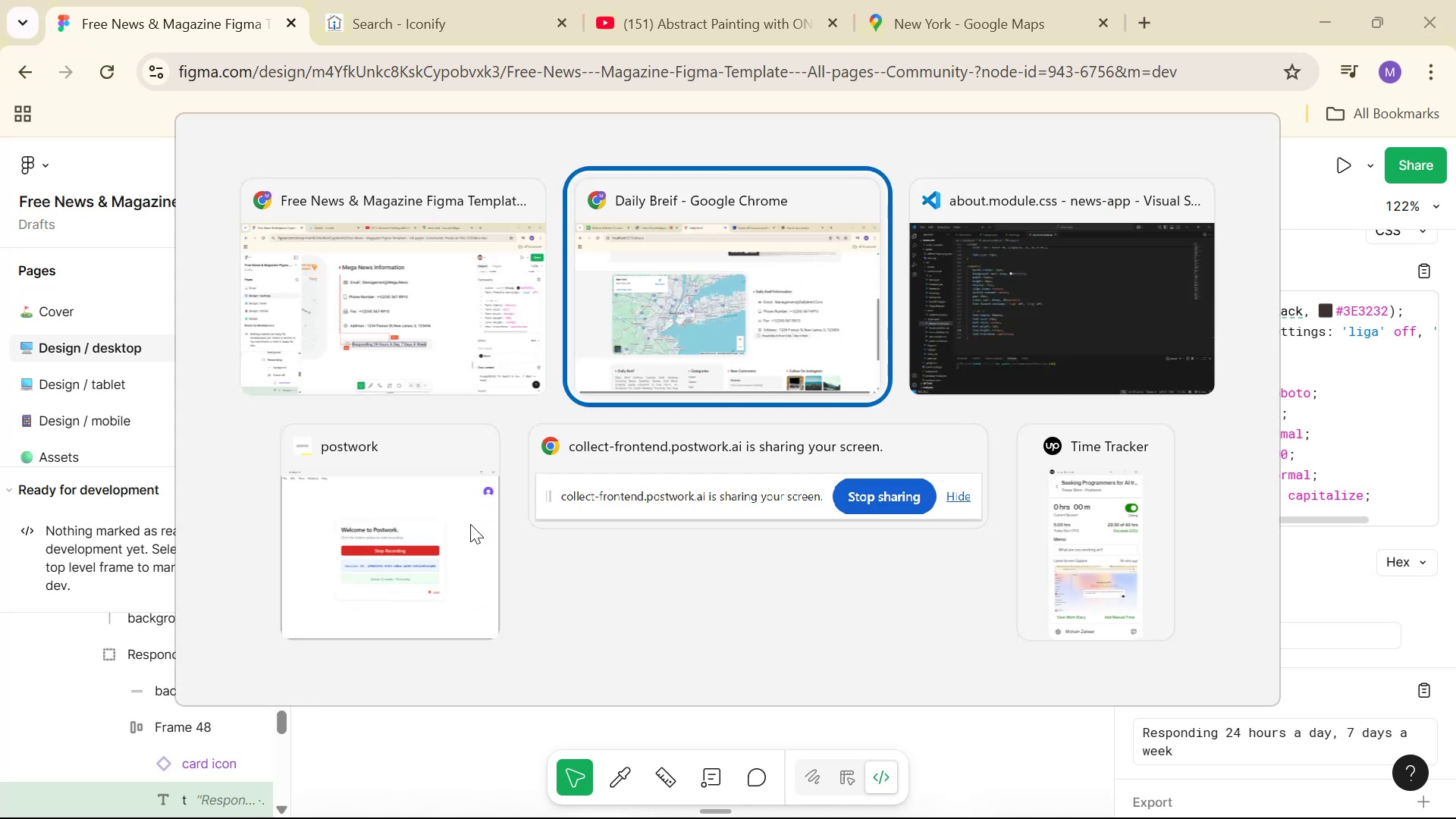 
key(Alt+Tab)
 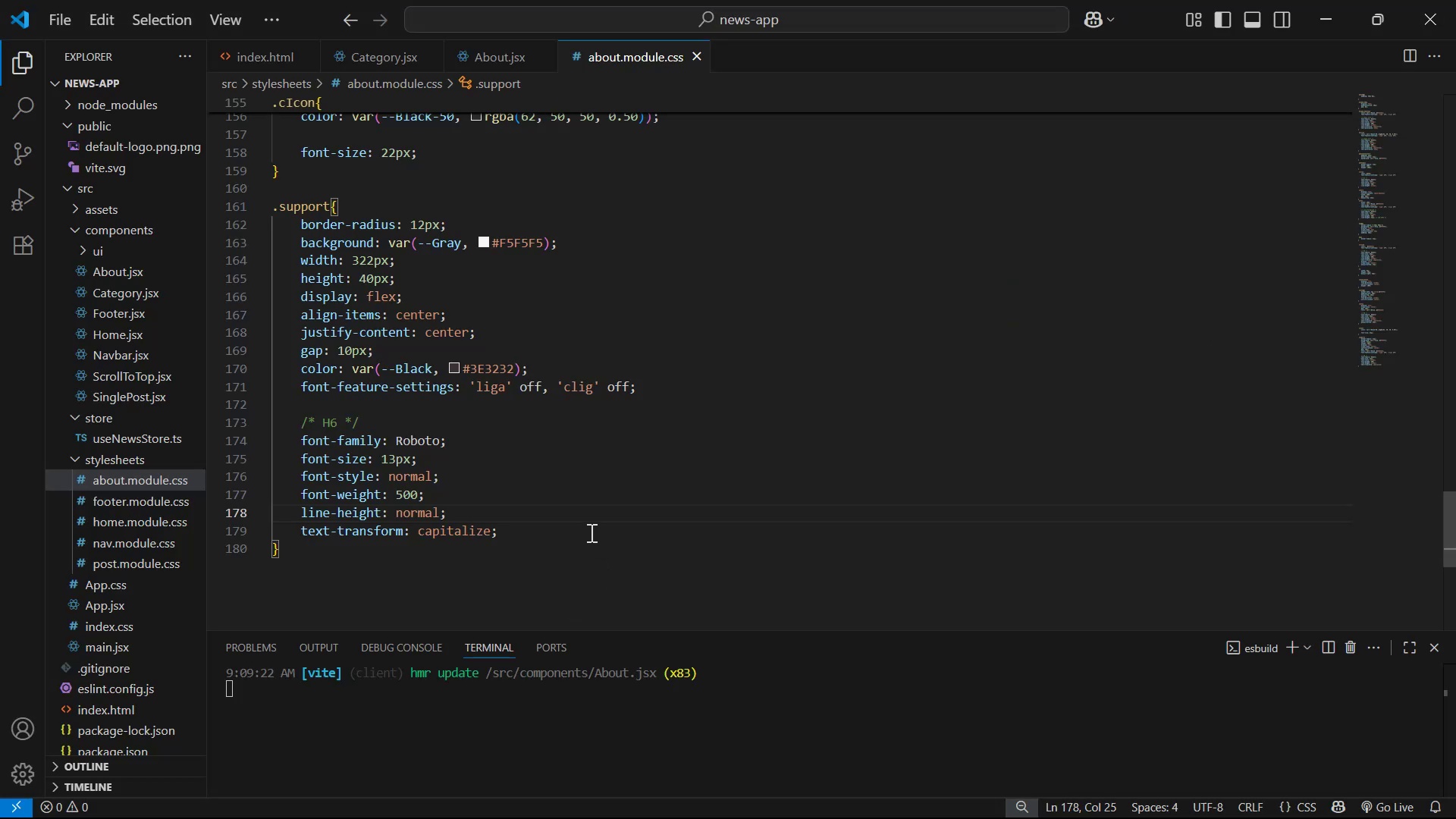 
left_click([588, 532])
 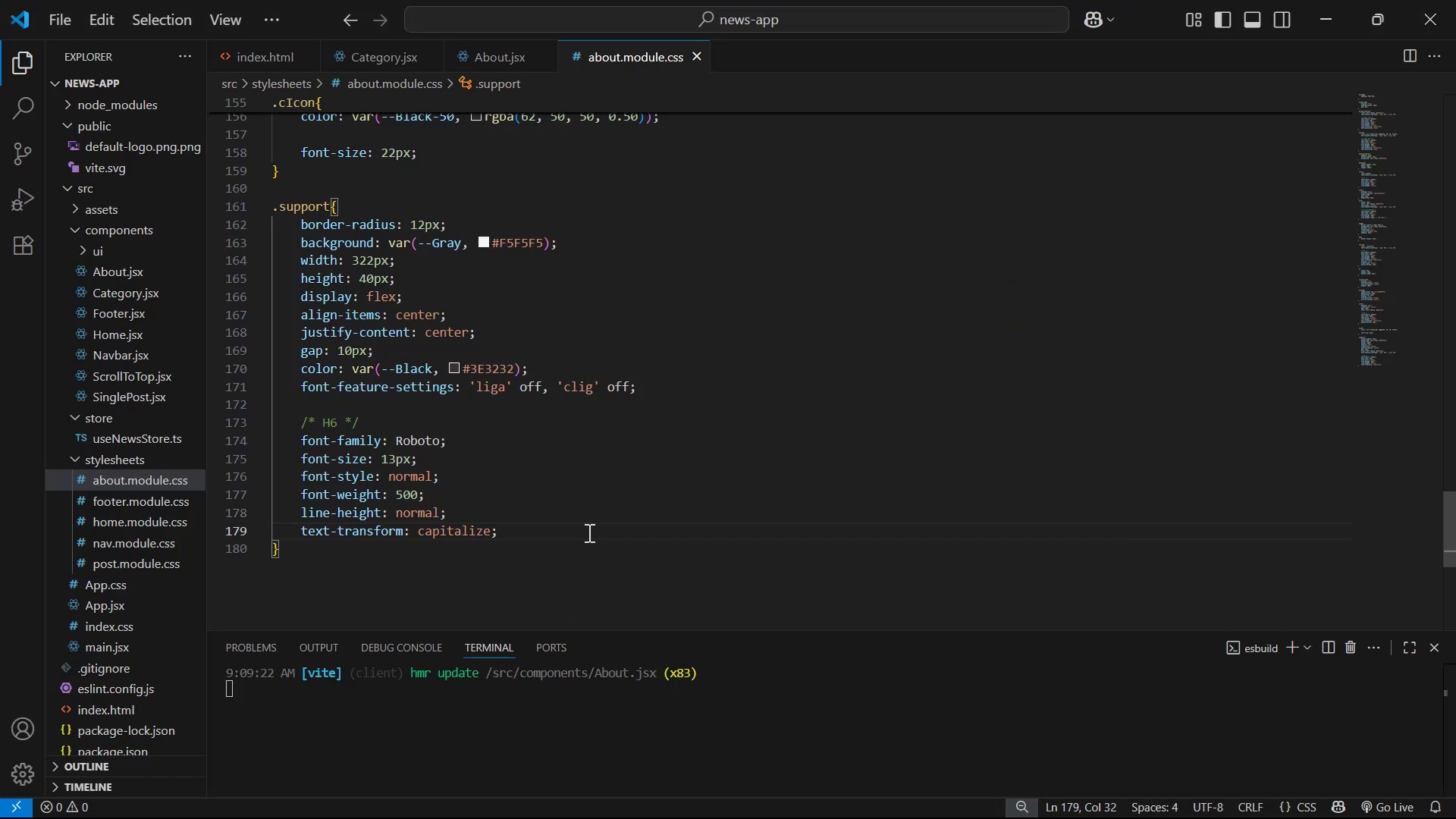 
key(Enter)
 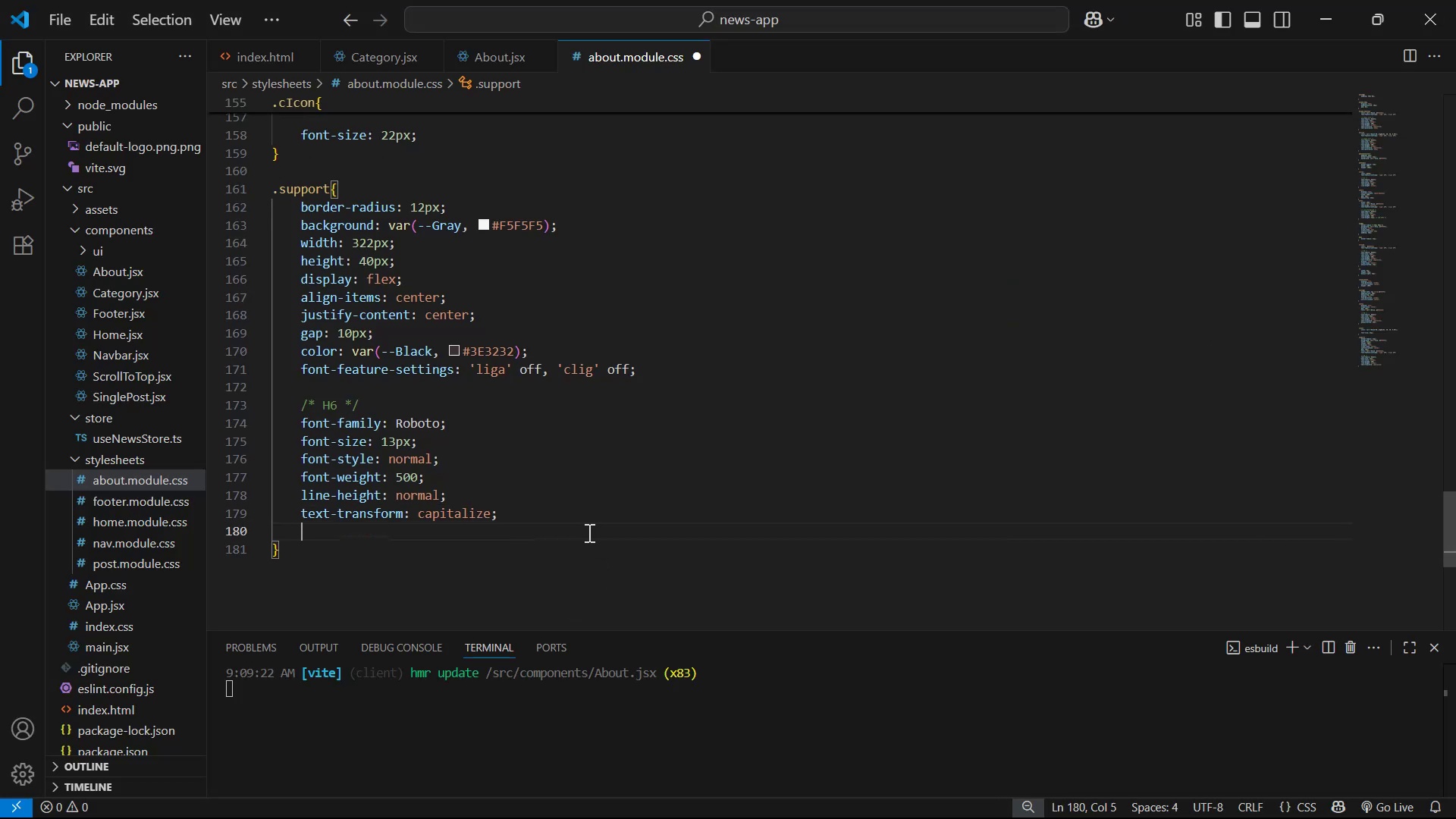 
type(ma)
 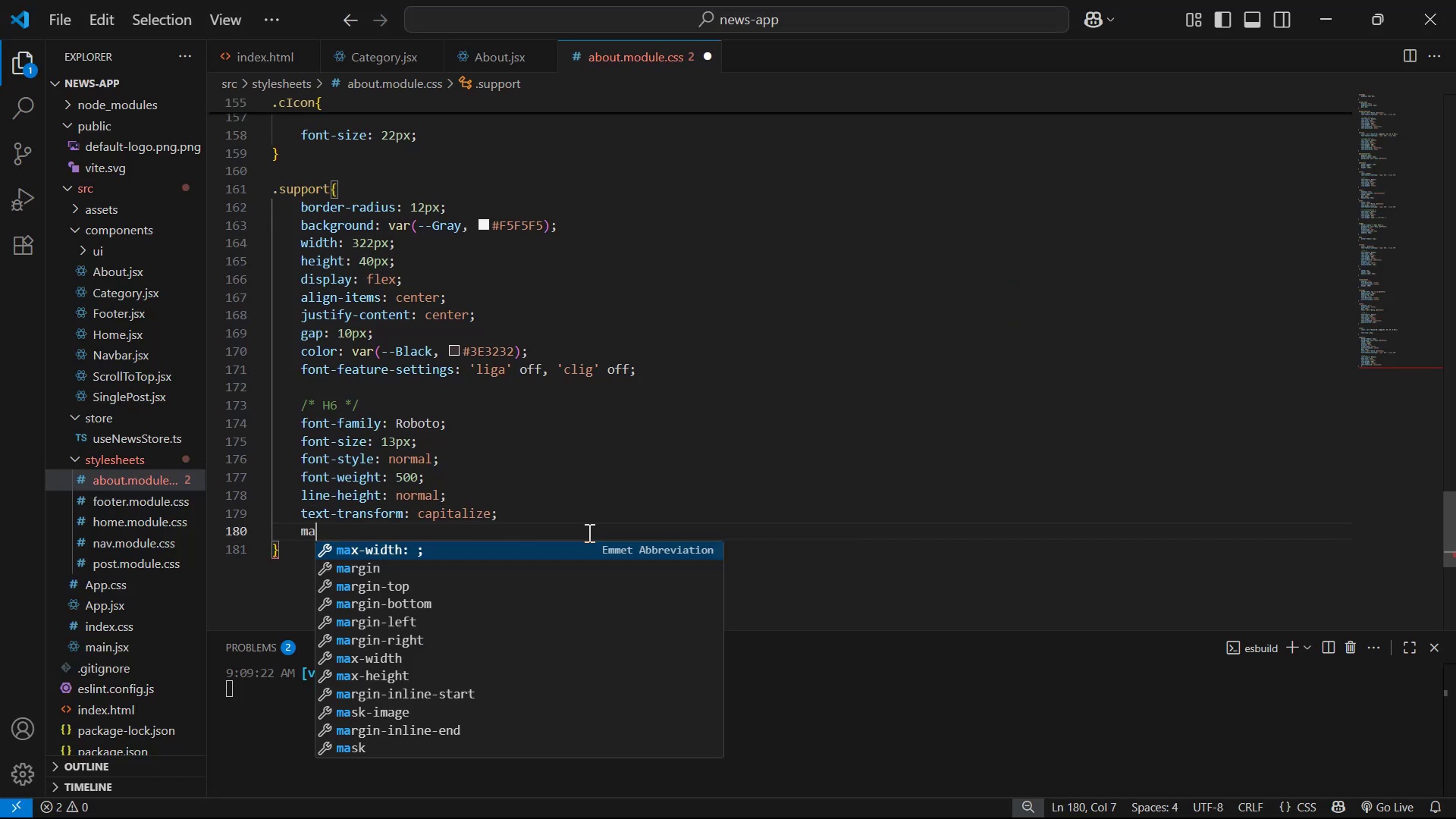 
key(ArrowDown)
 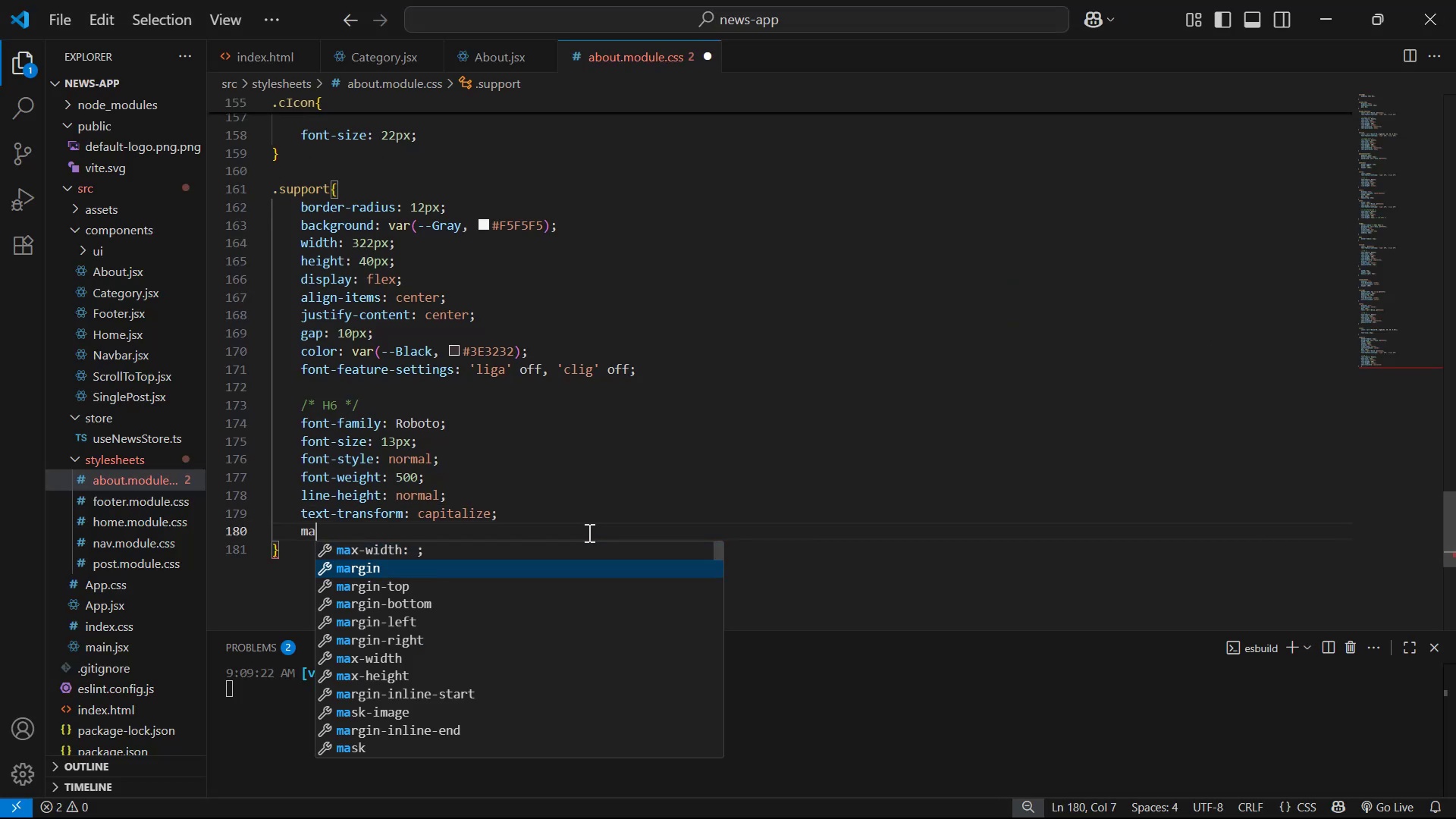 
key(ArrowDown)
 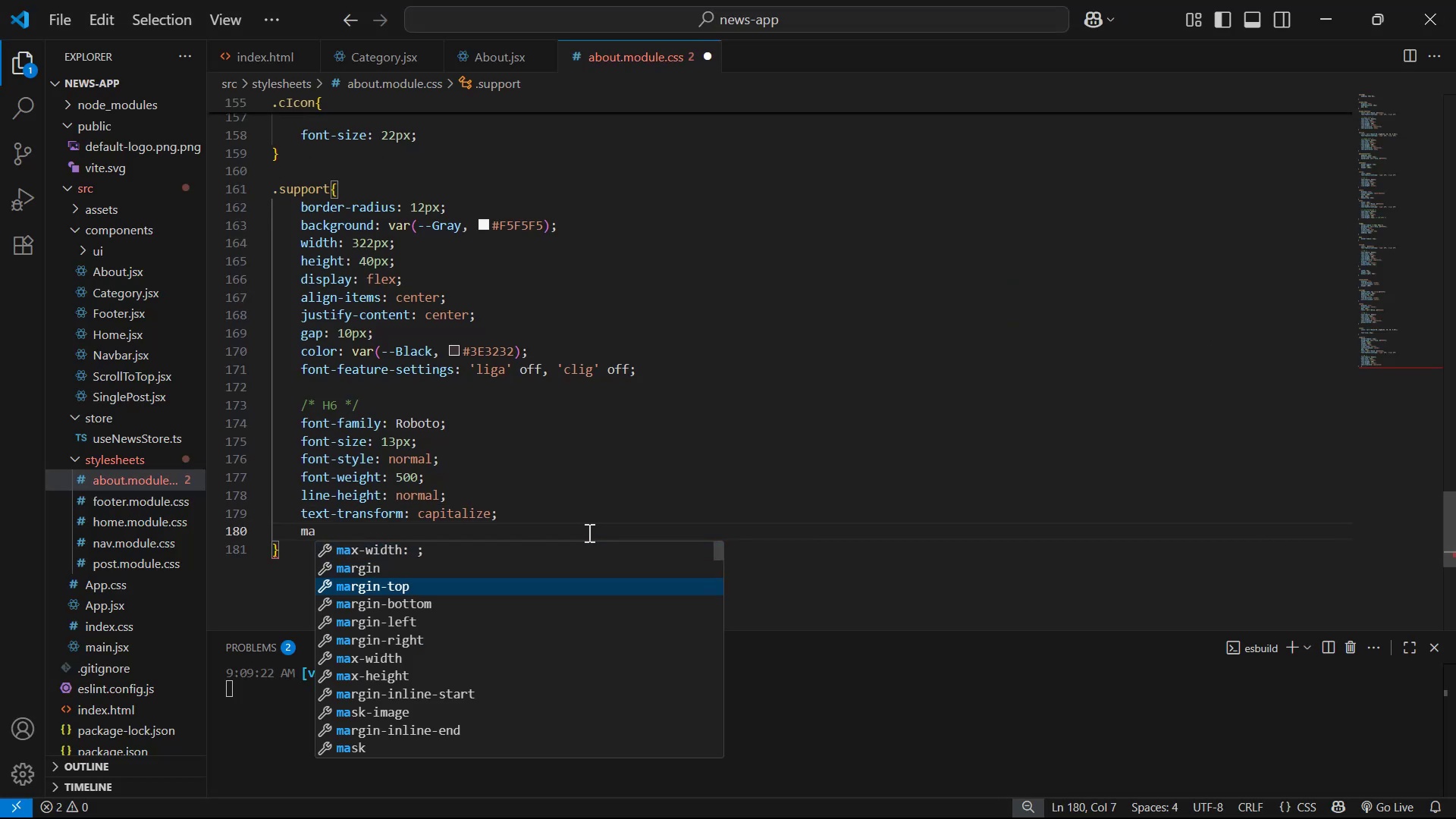 
key(Enter)
 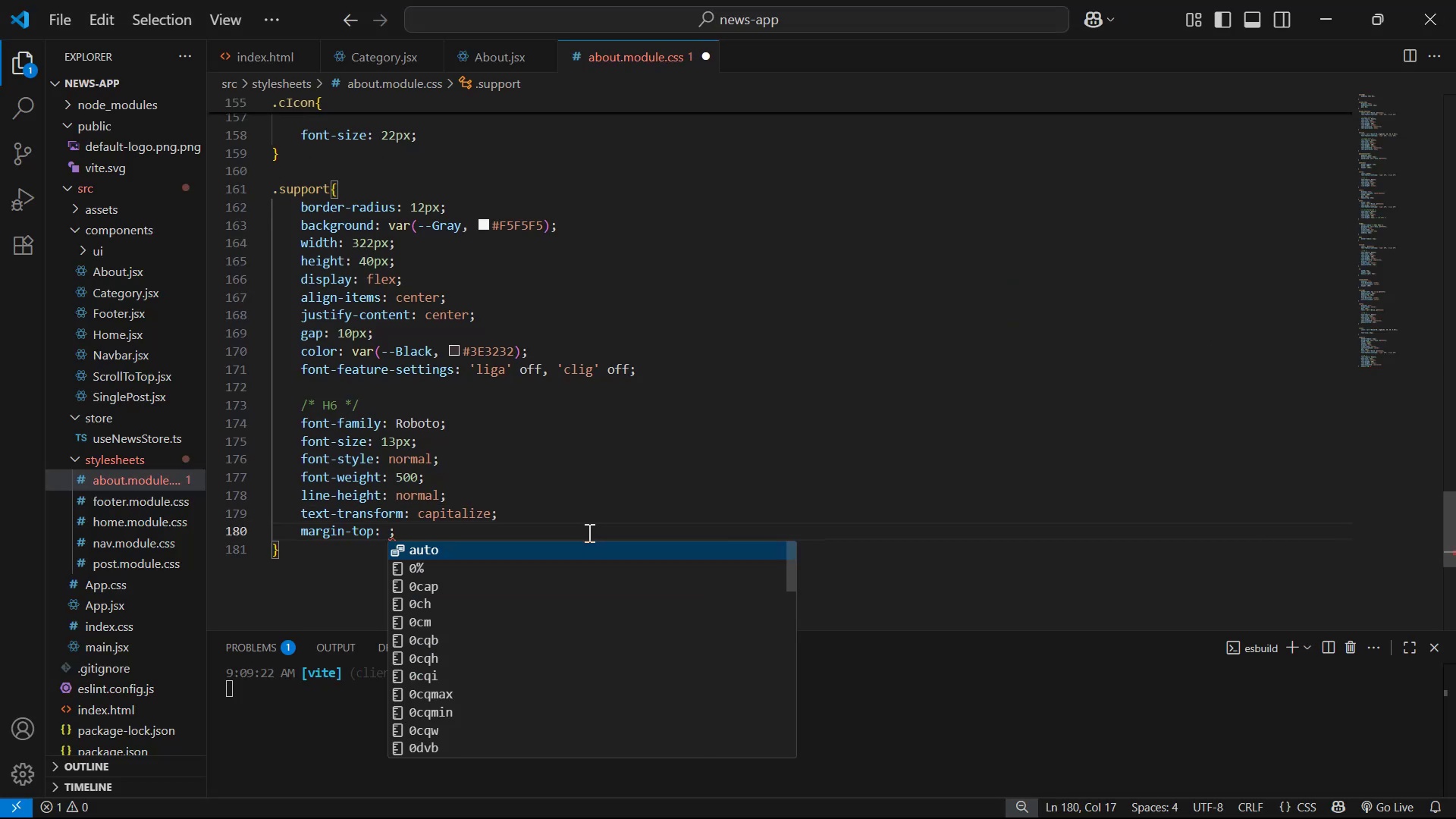 
type(30)
key(Backspace)
key(Backspace)
type(25px)
 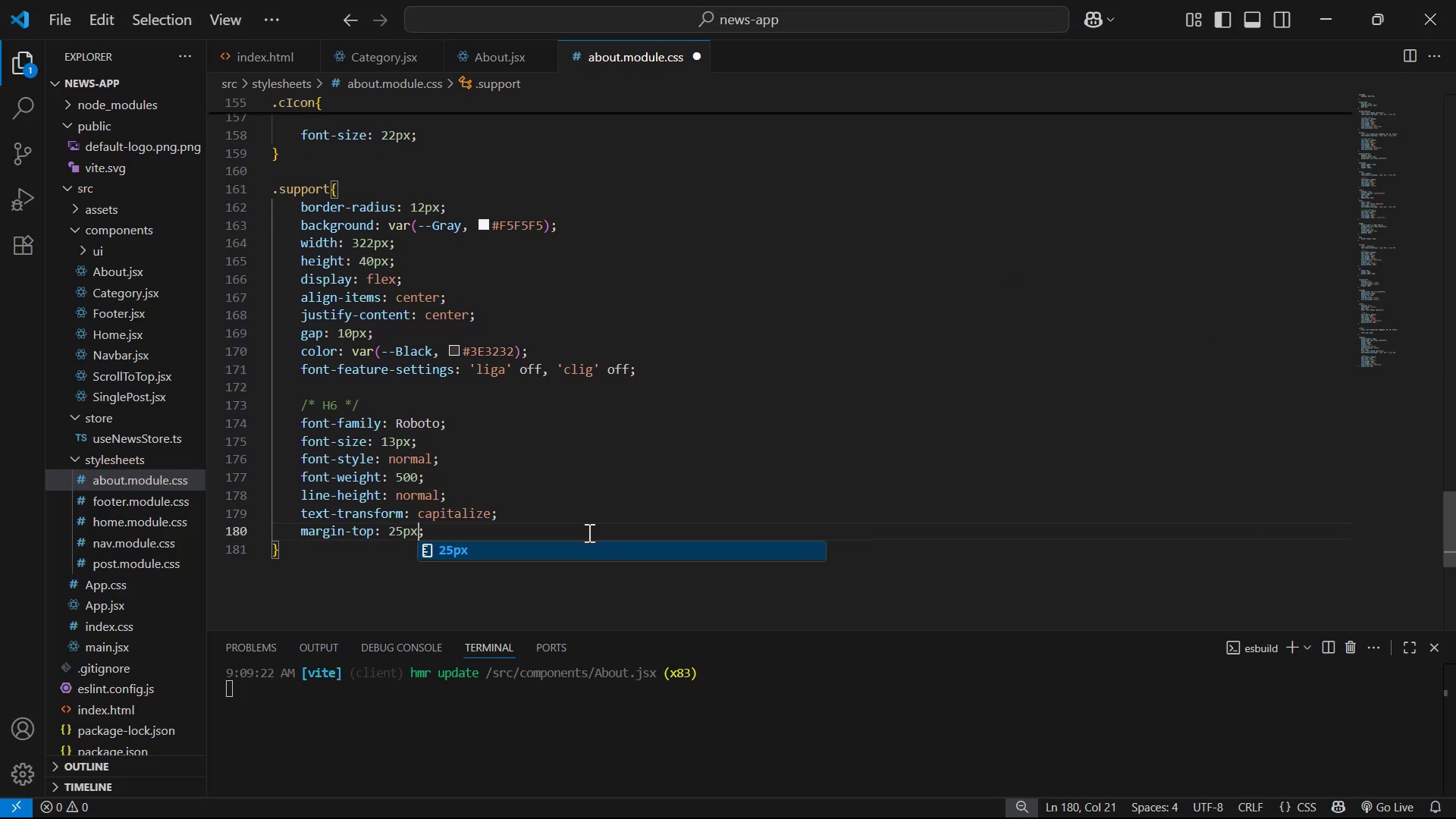 
key(Control+S)
 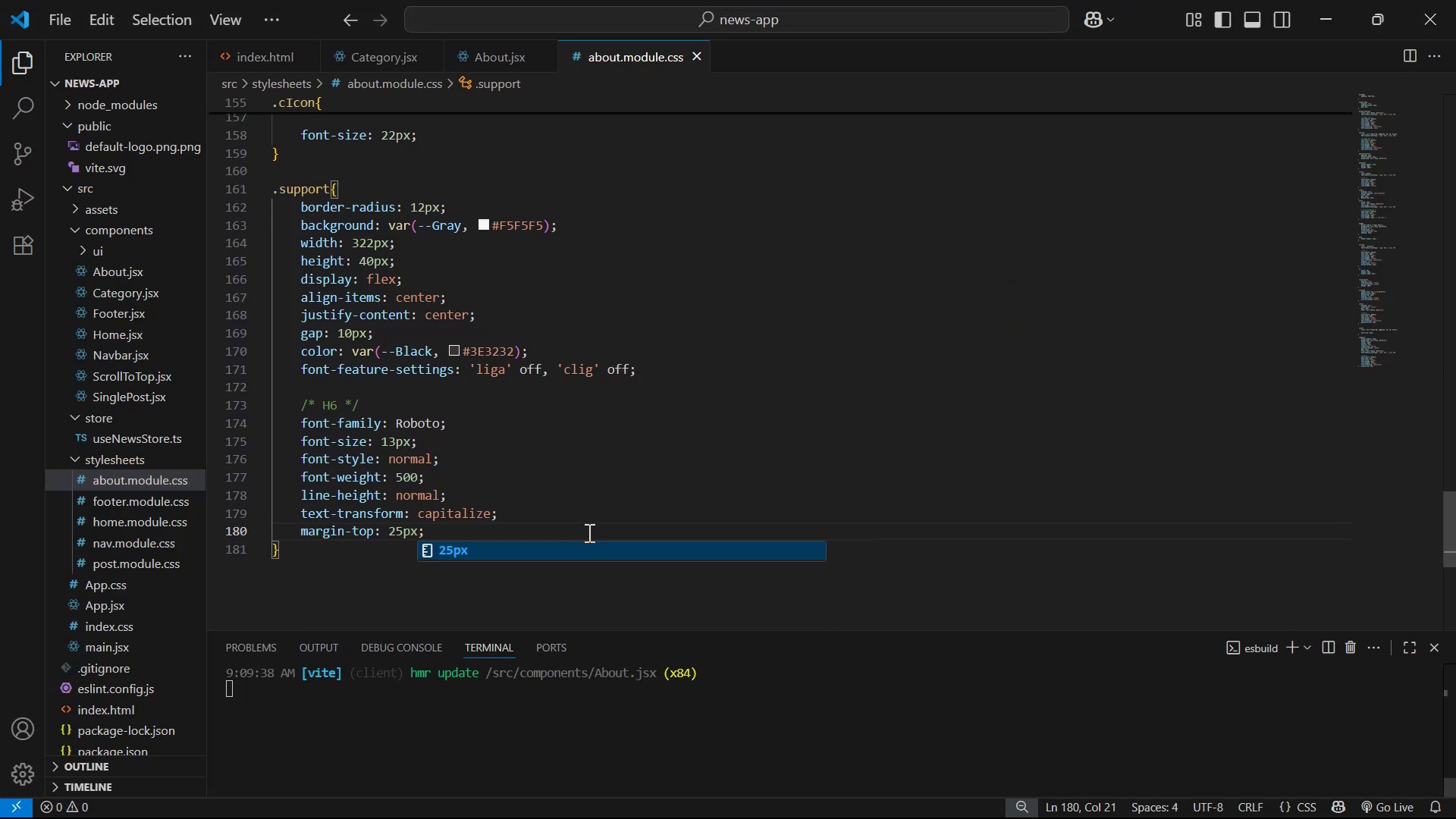 
key(Alt+Tab)
 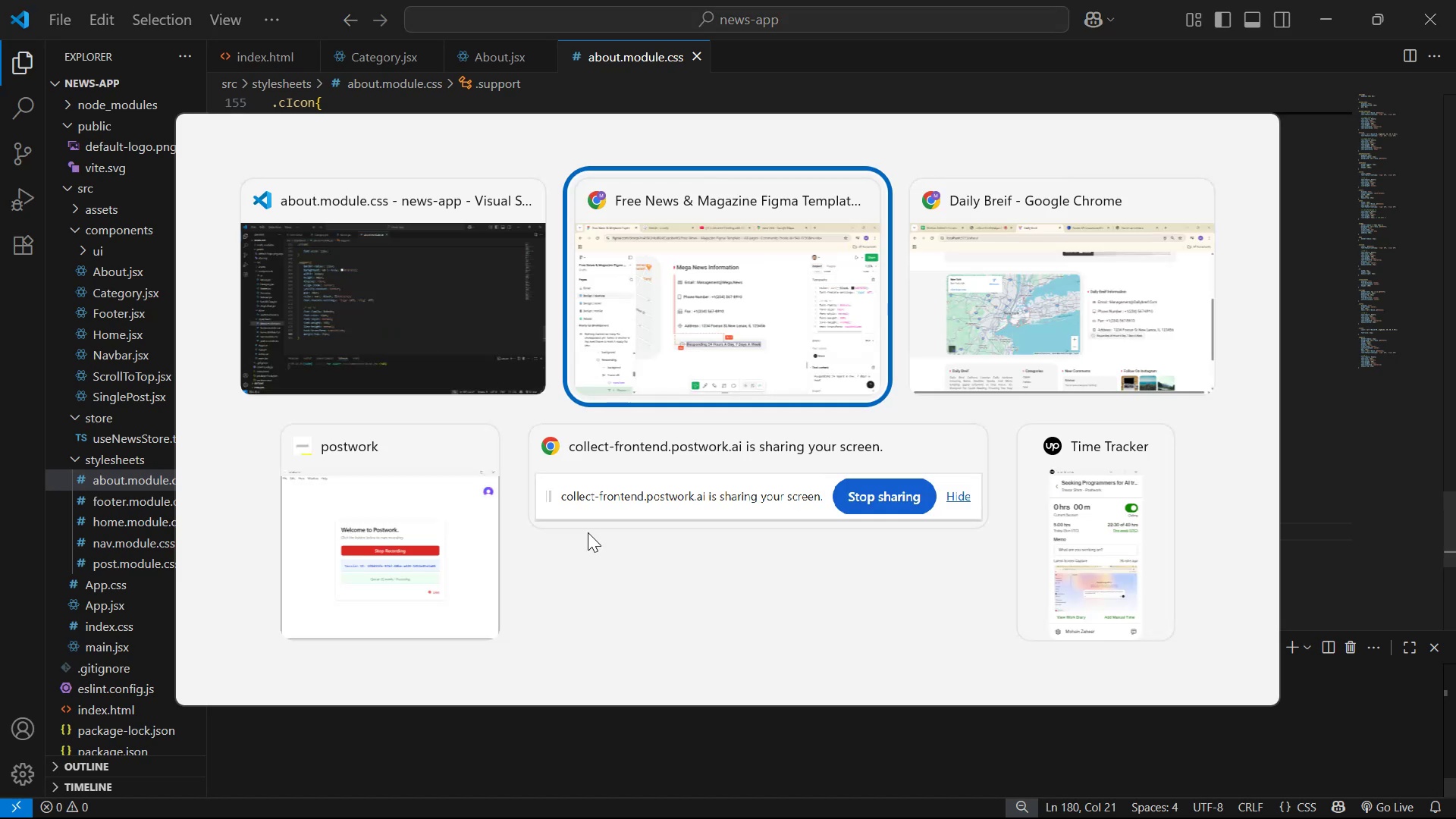 
key(Alt+Tab)
 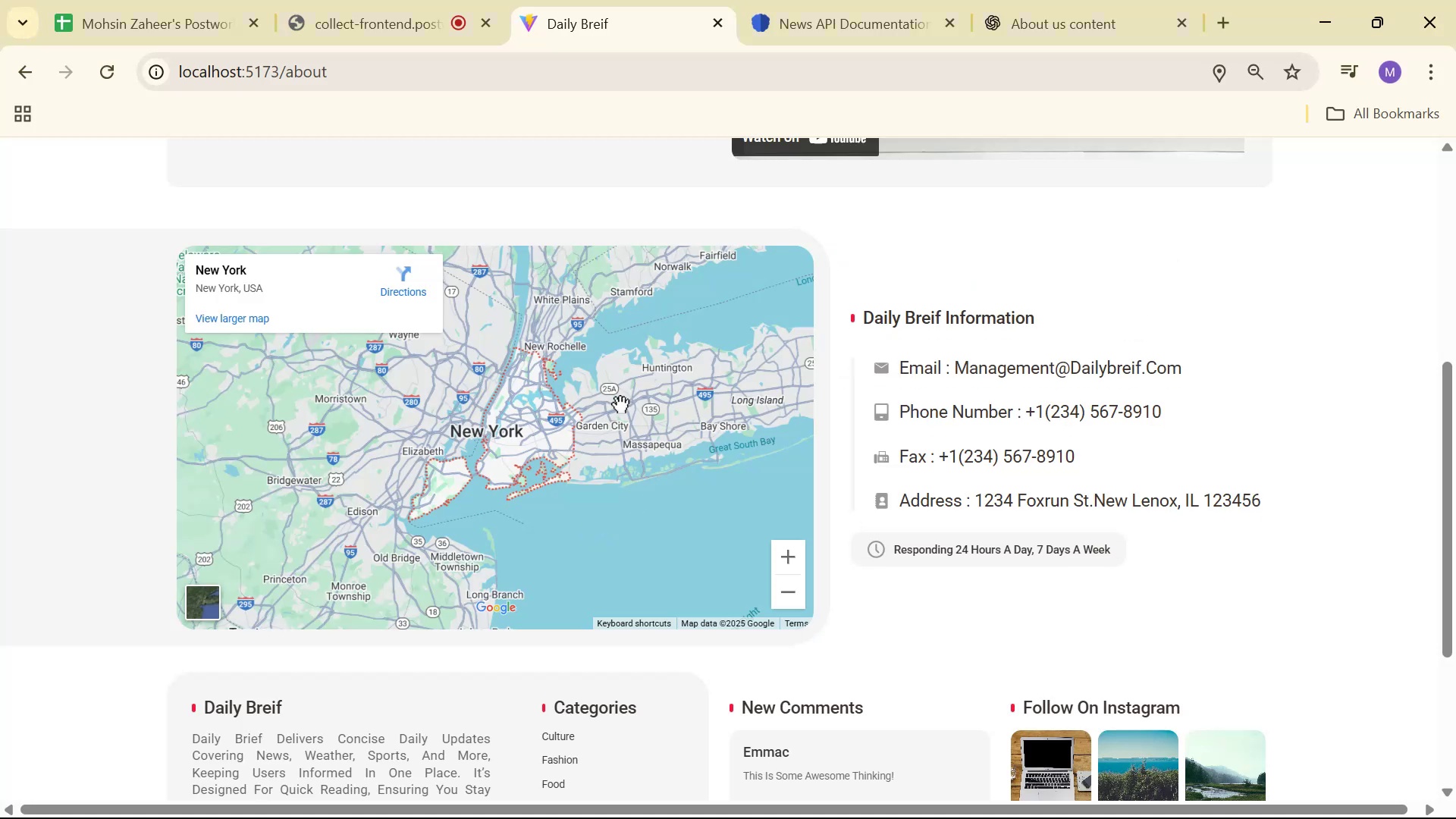 
key(Alt+Tab)
 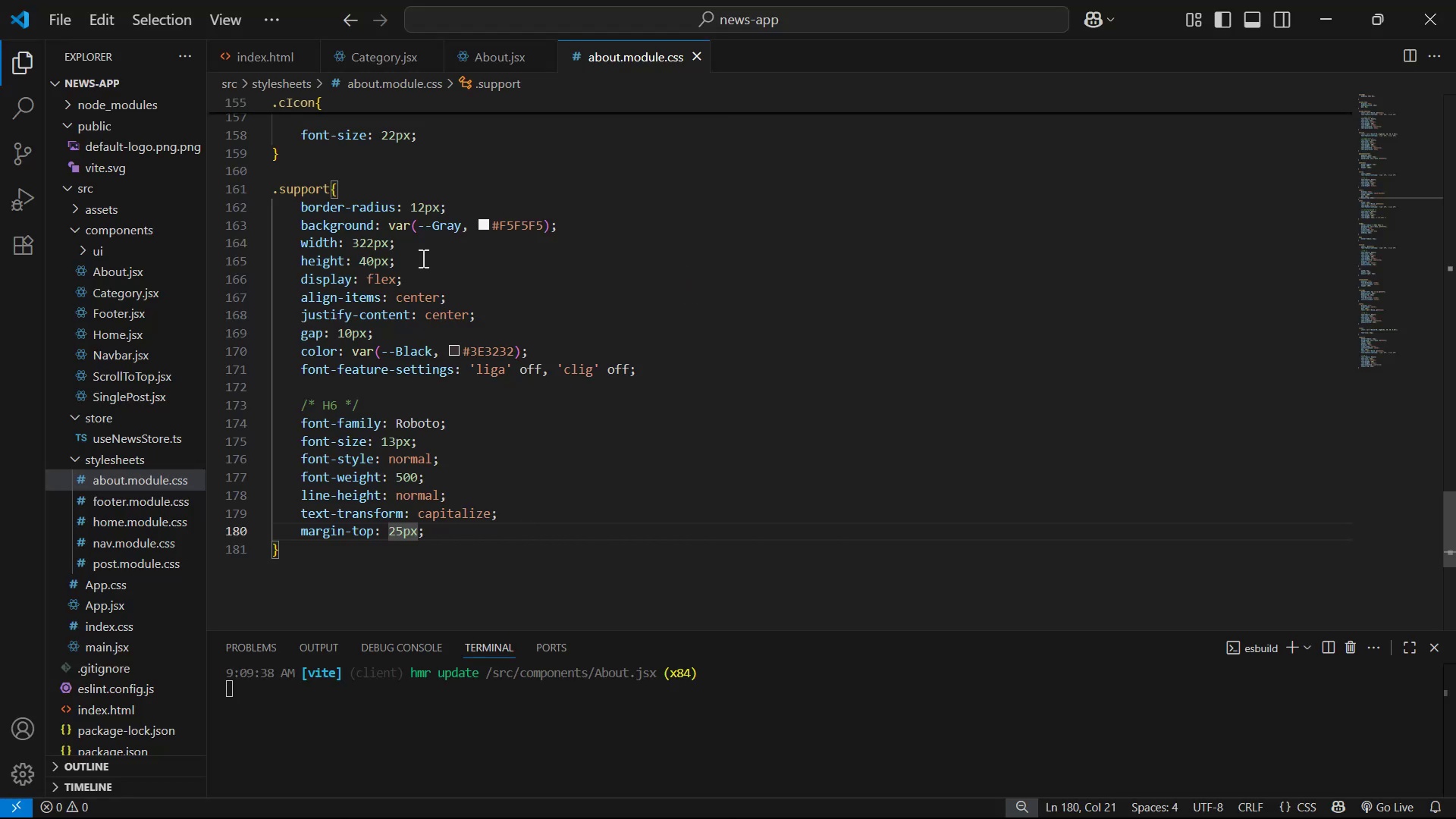 
left_click([358, 244])
 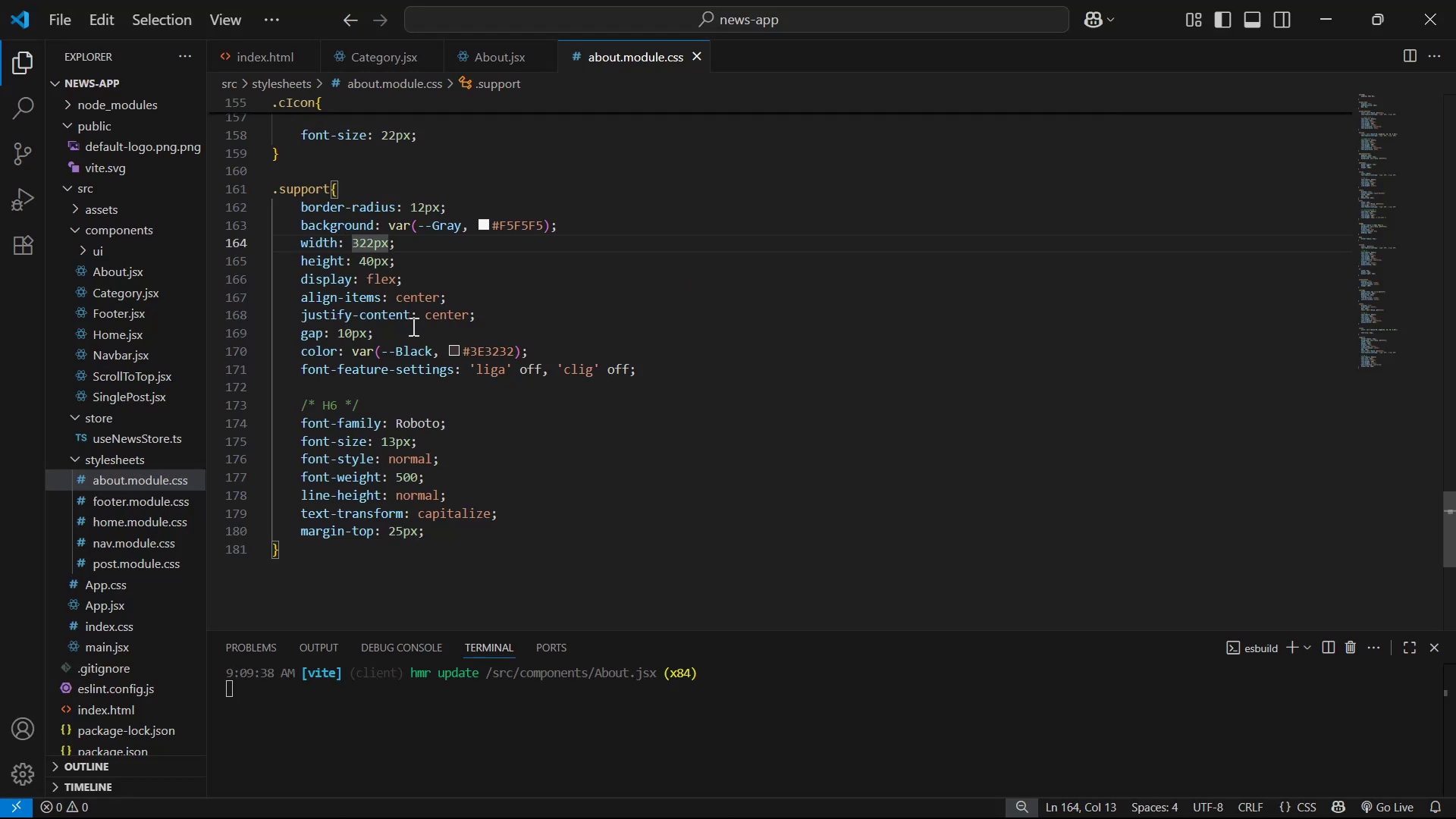 
key(Backspace)
 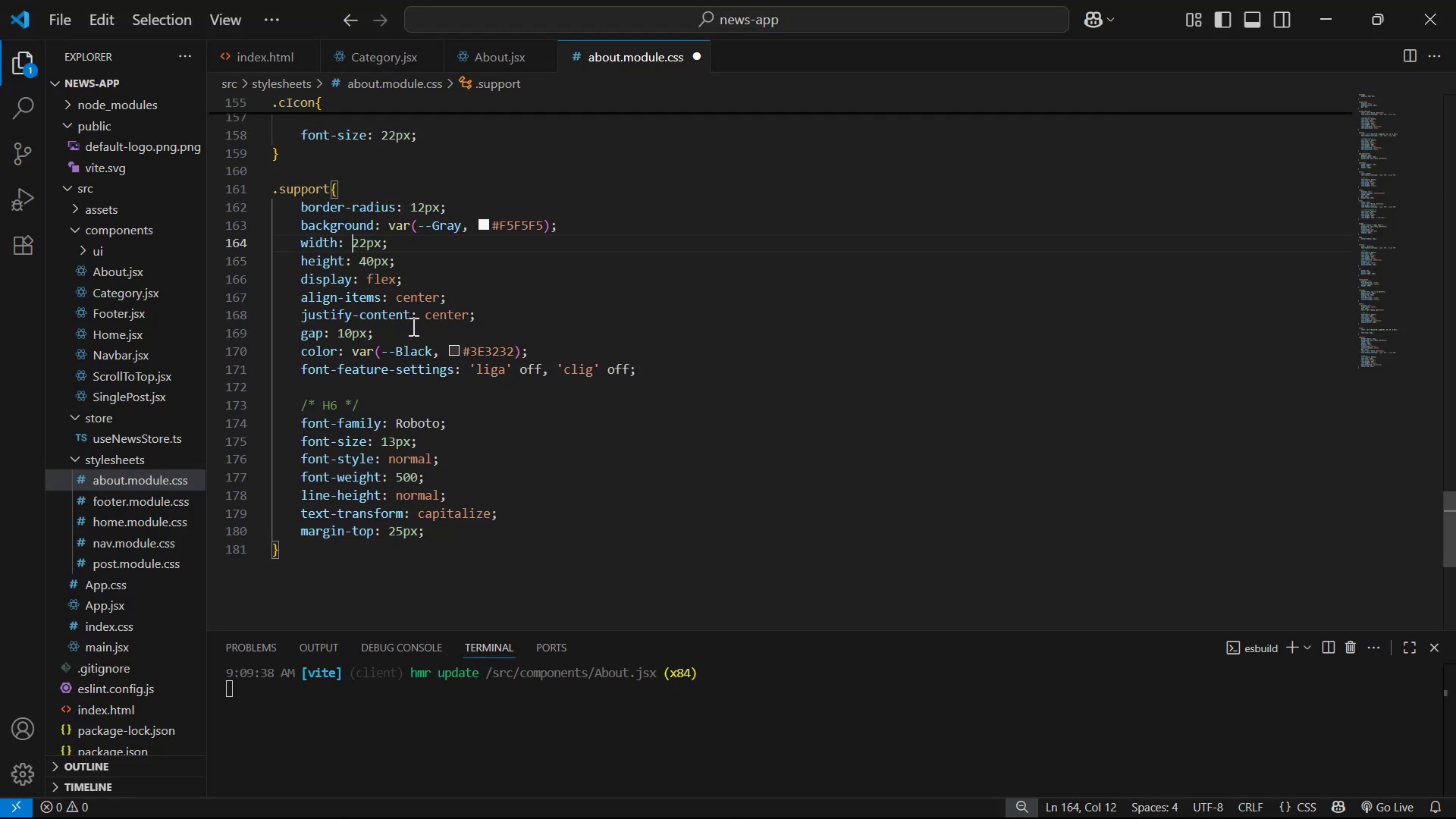 
key(4)
 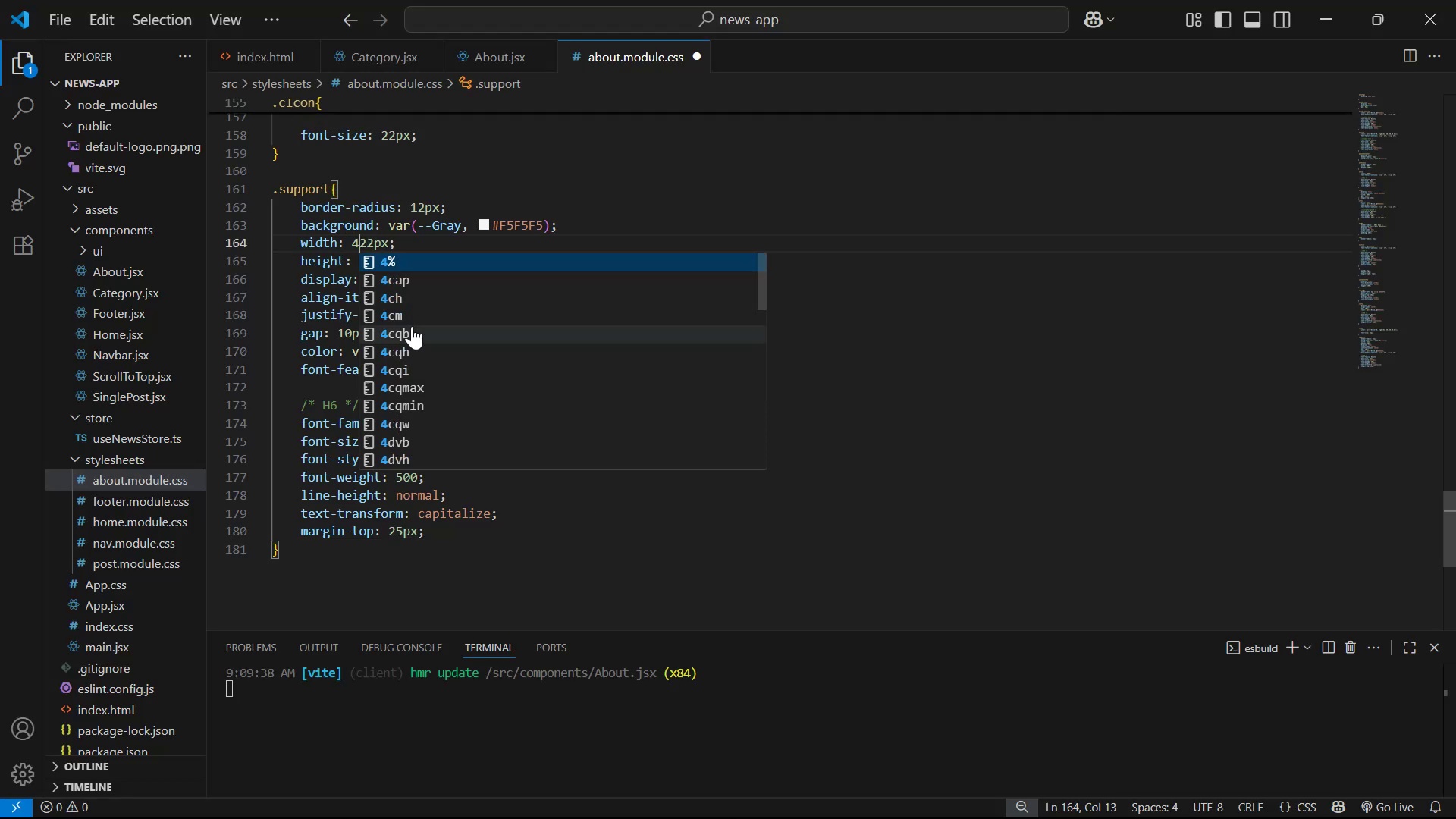 
key(Control+S)
 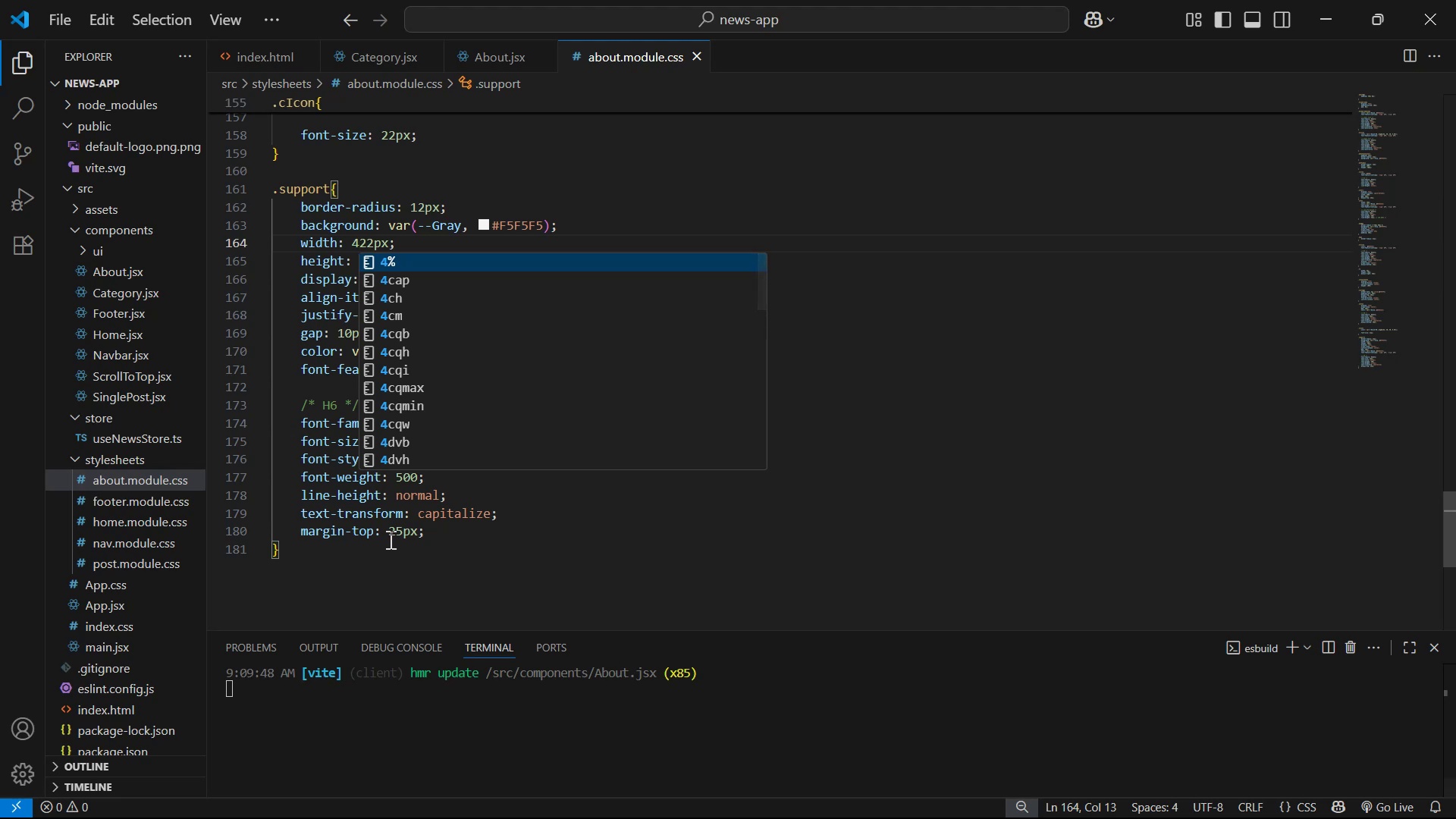 
left_click([398, 534])
 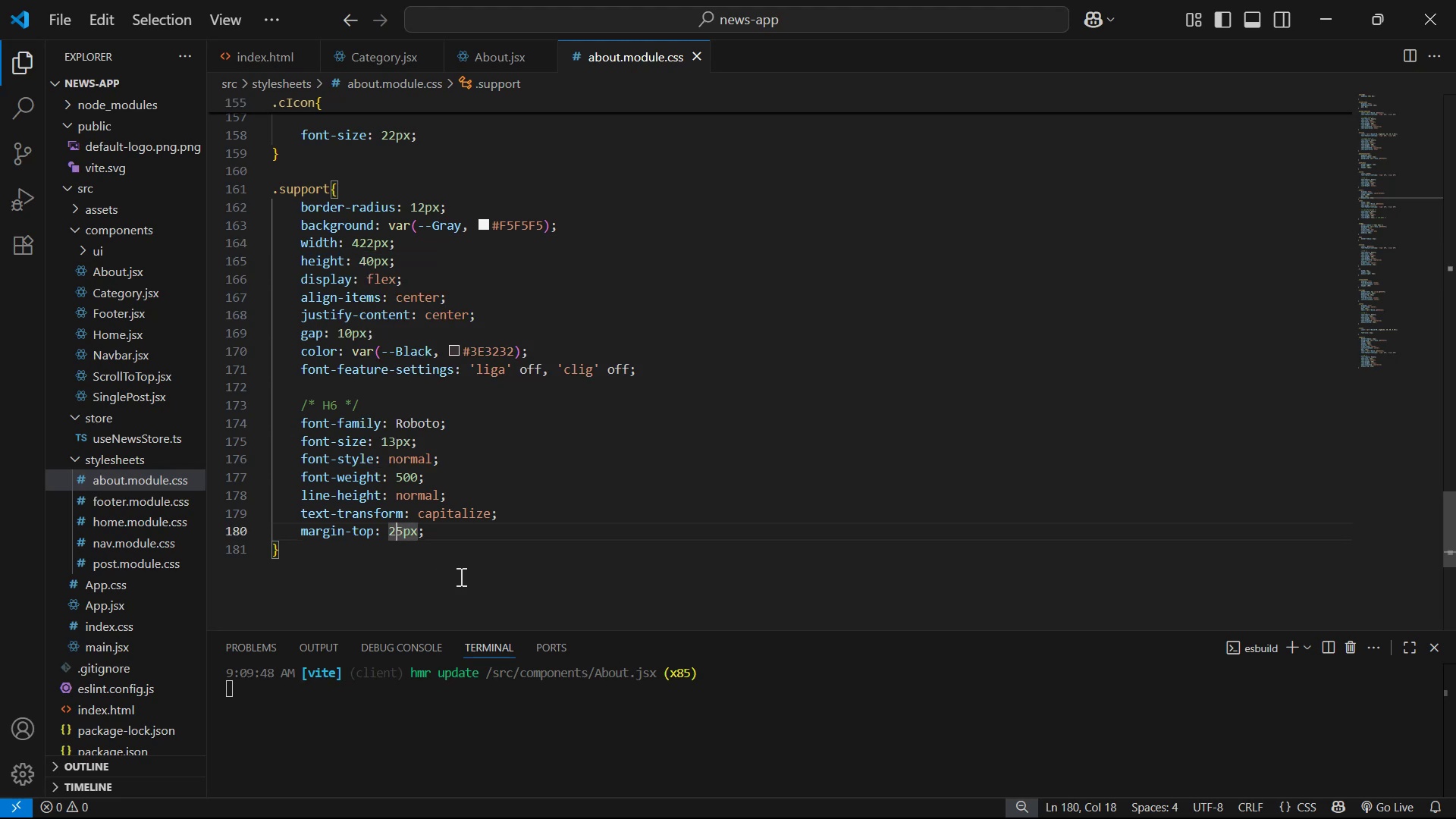 
key(ArrowRight)
 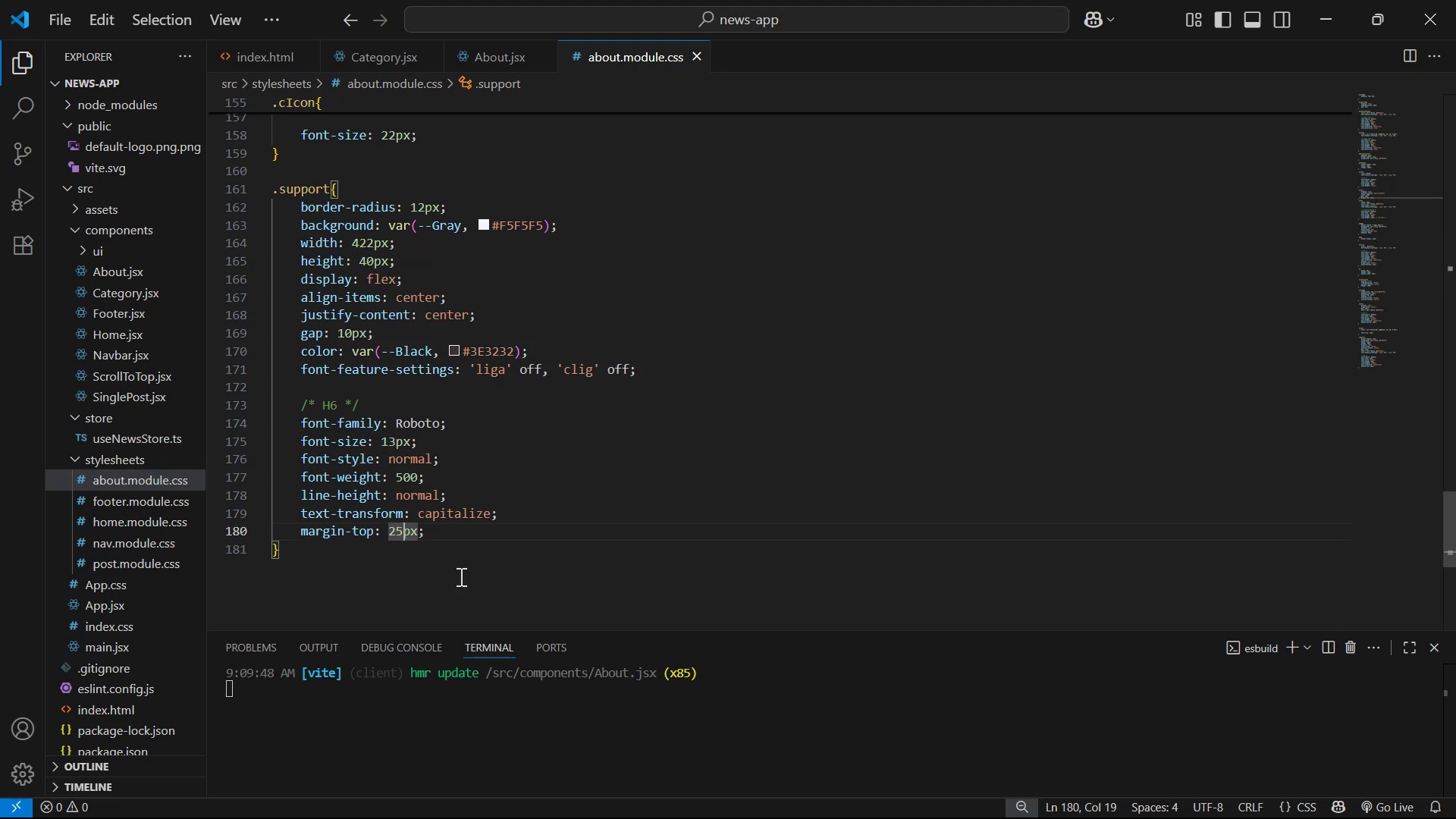 
key(ArrowUp)
 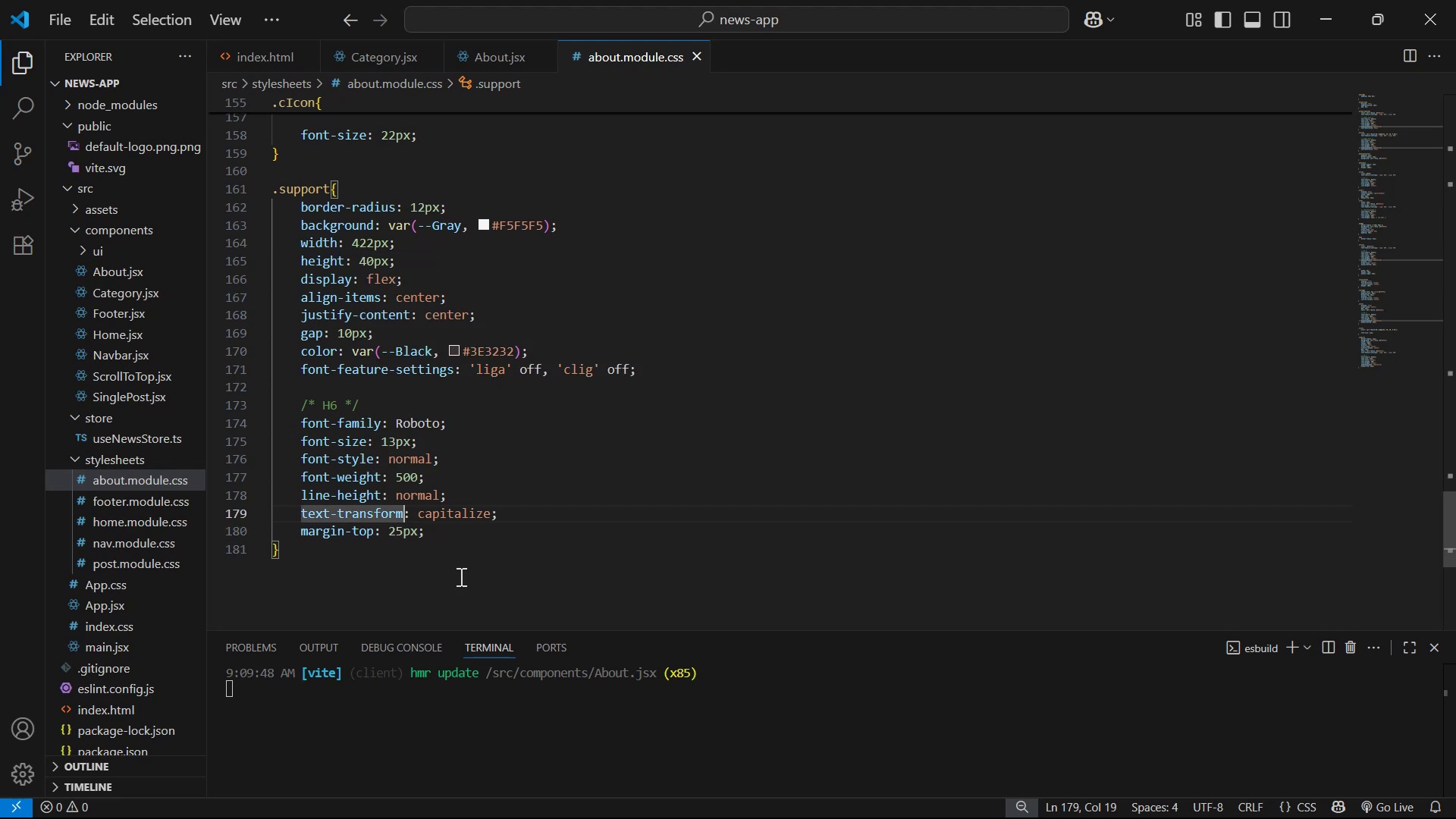 
key(ArrowUp)
 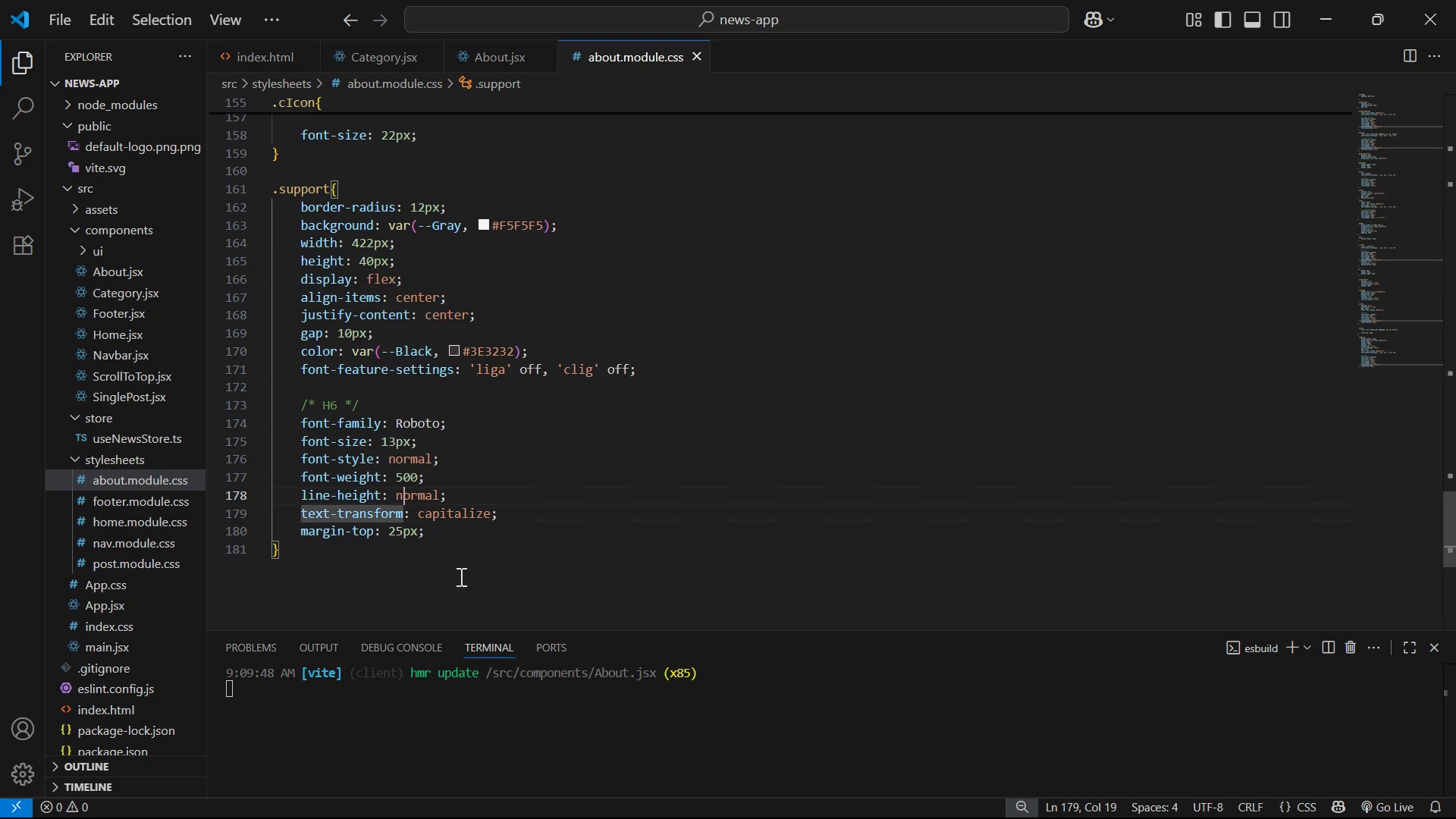 
key(ArrowUp)
 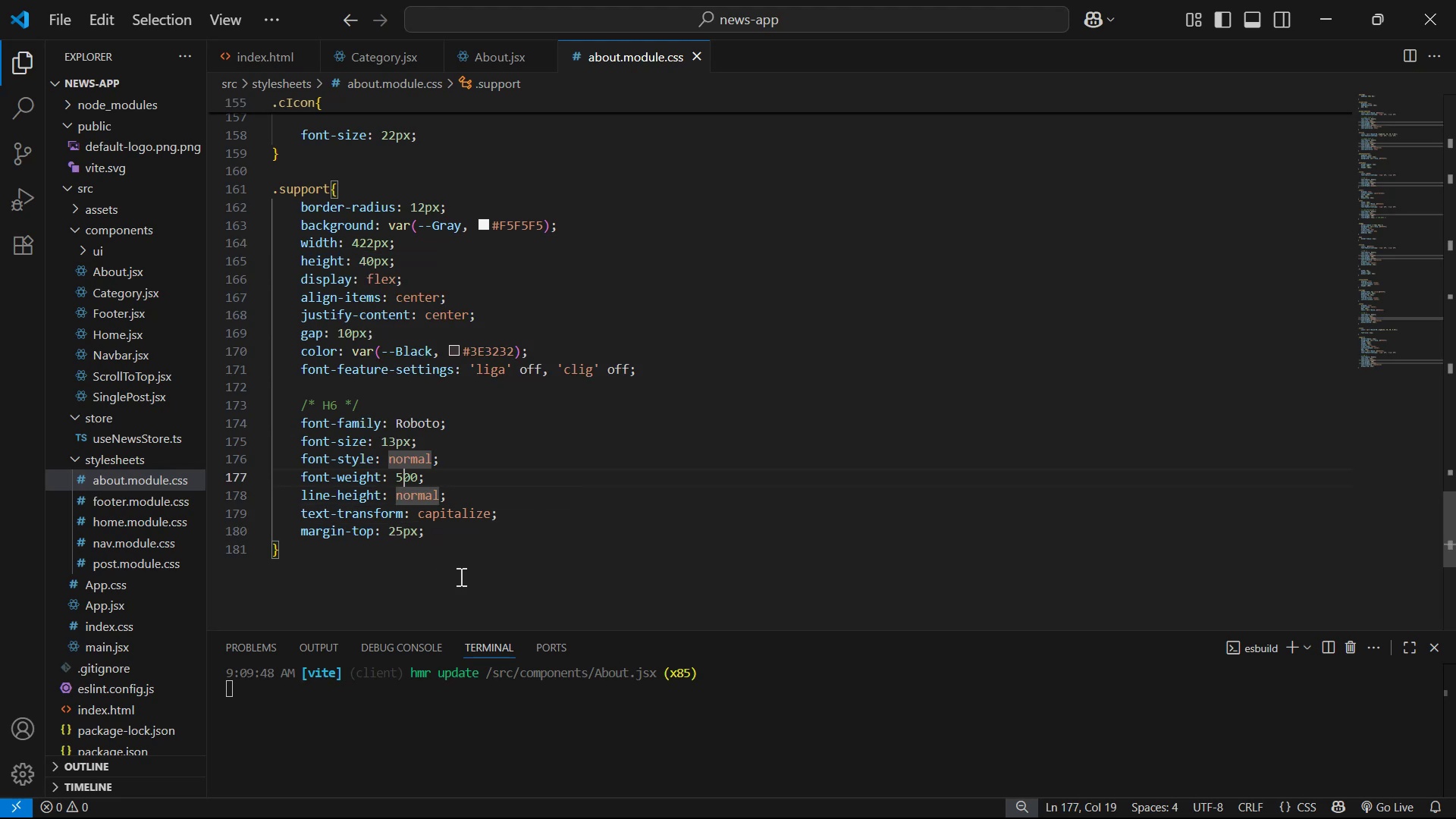 
key(ArrowUp)
 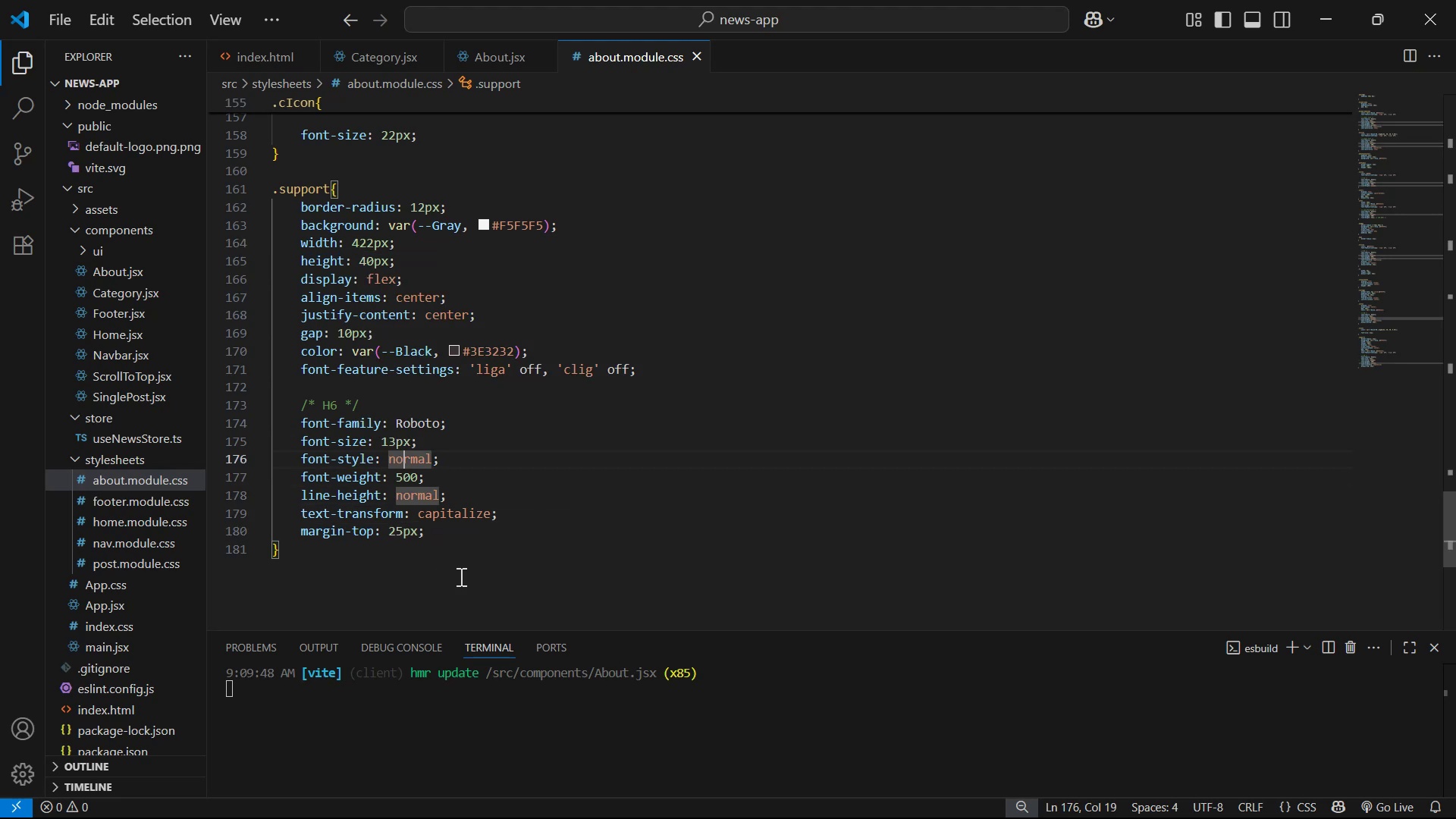 
key(ArrowUp)
 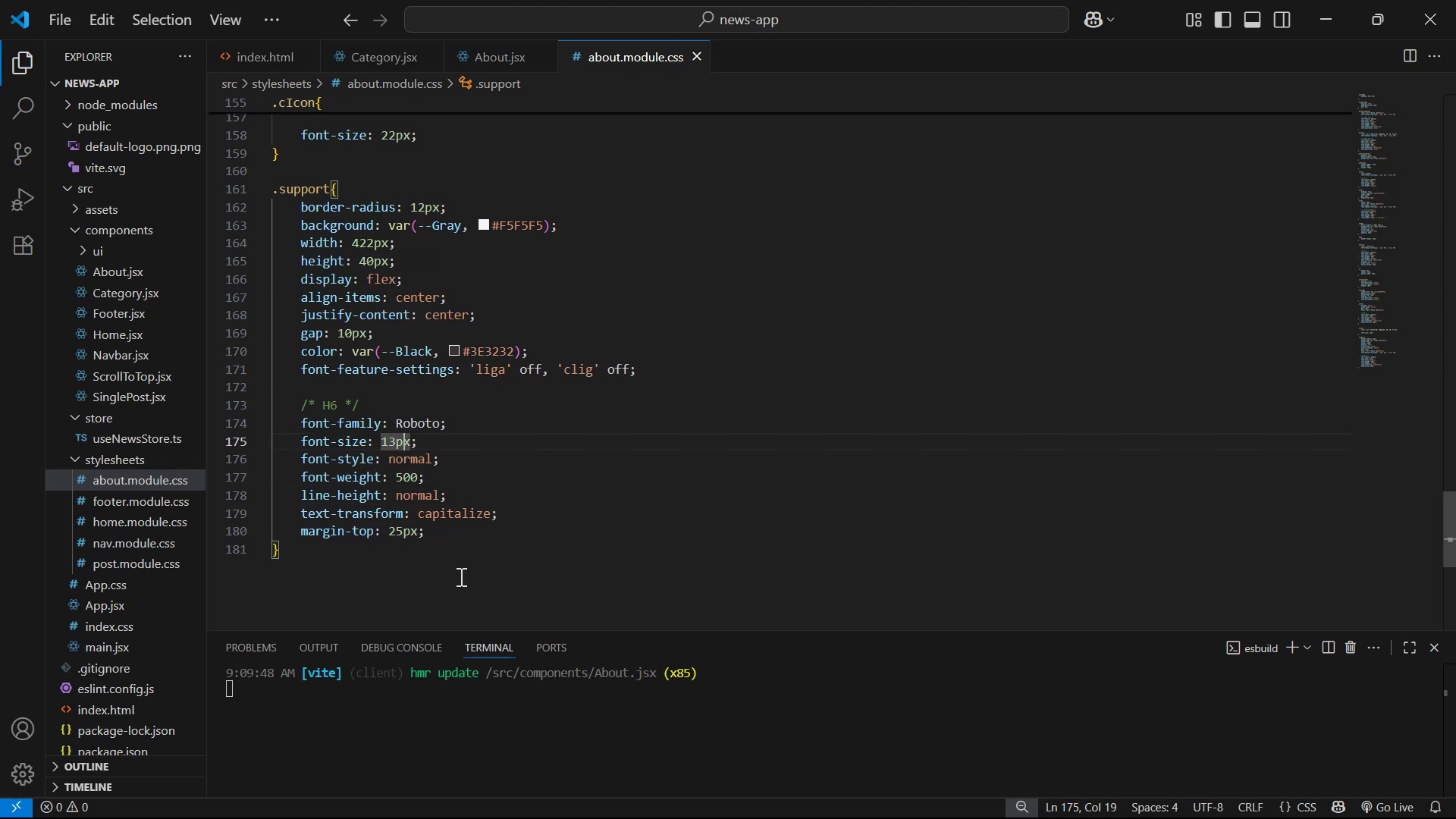 
key(ArrowLeft)
 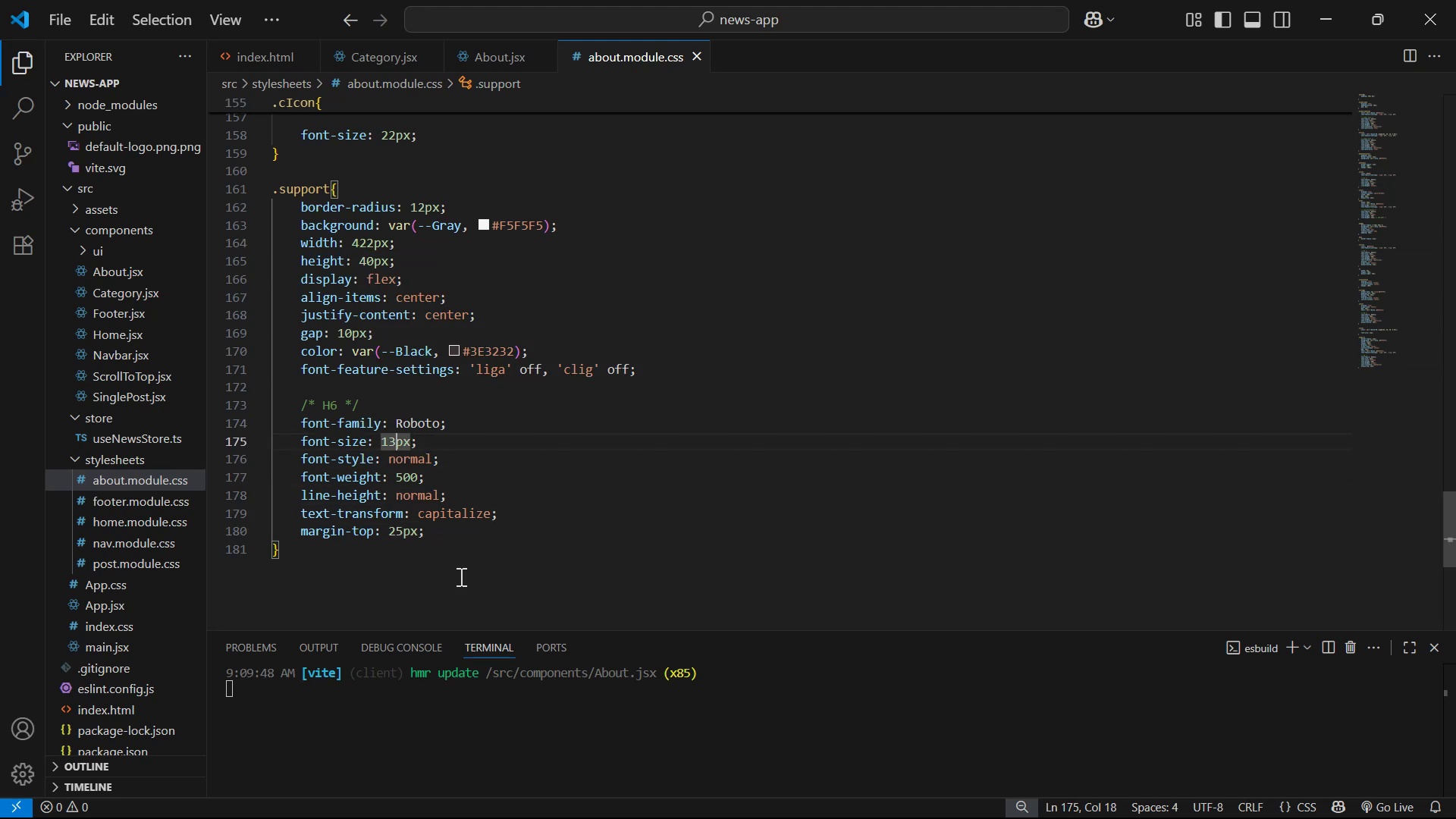 
key(Backspace)
 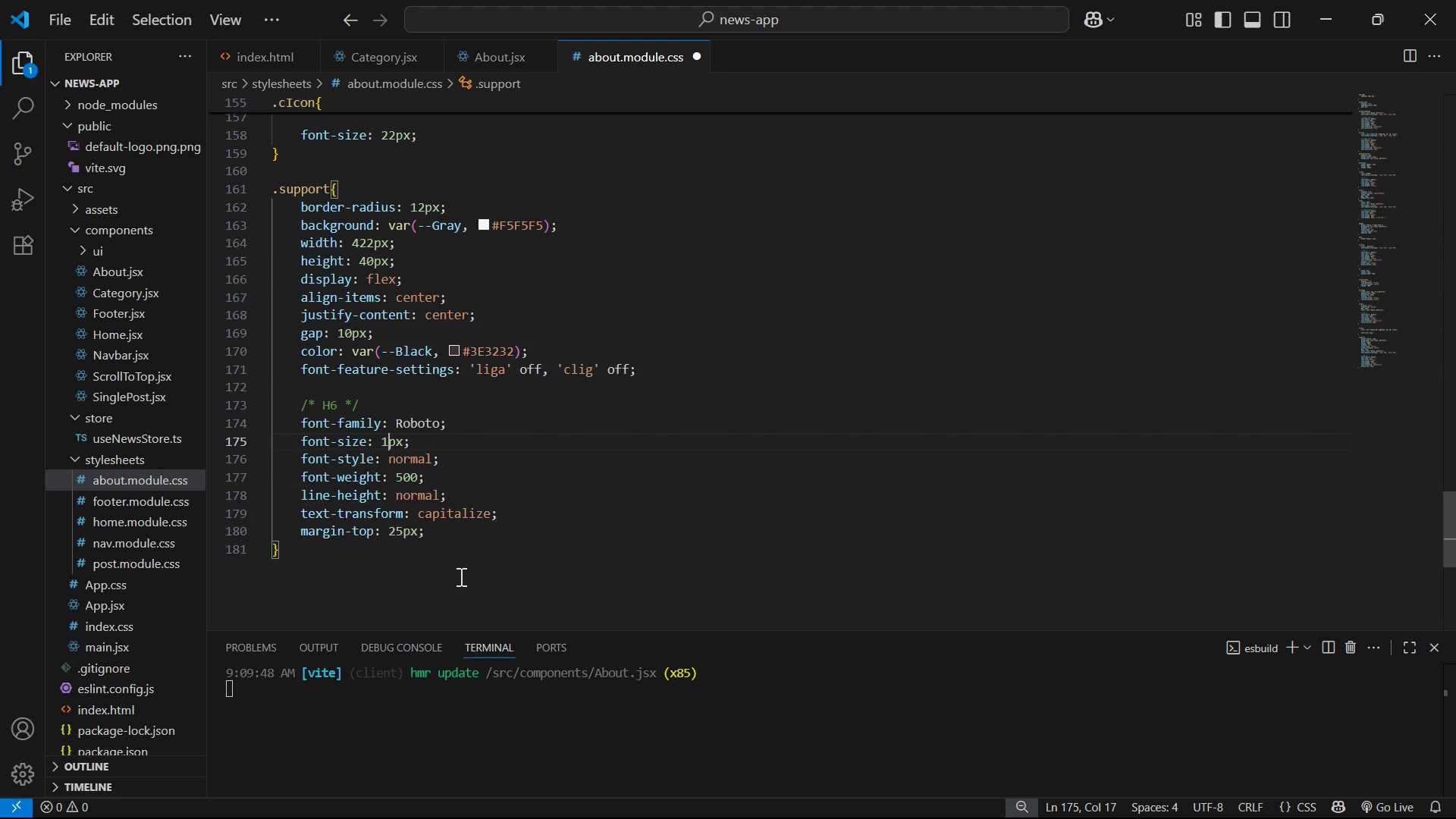 
key(7)
 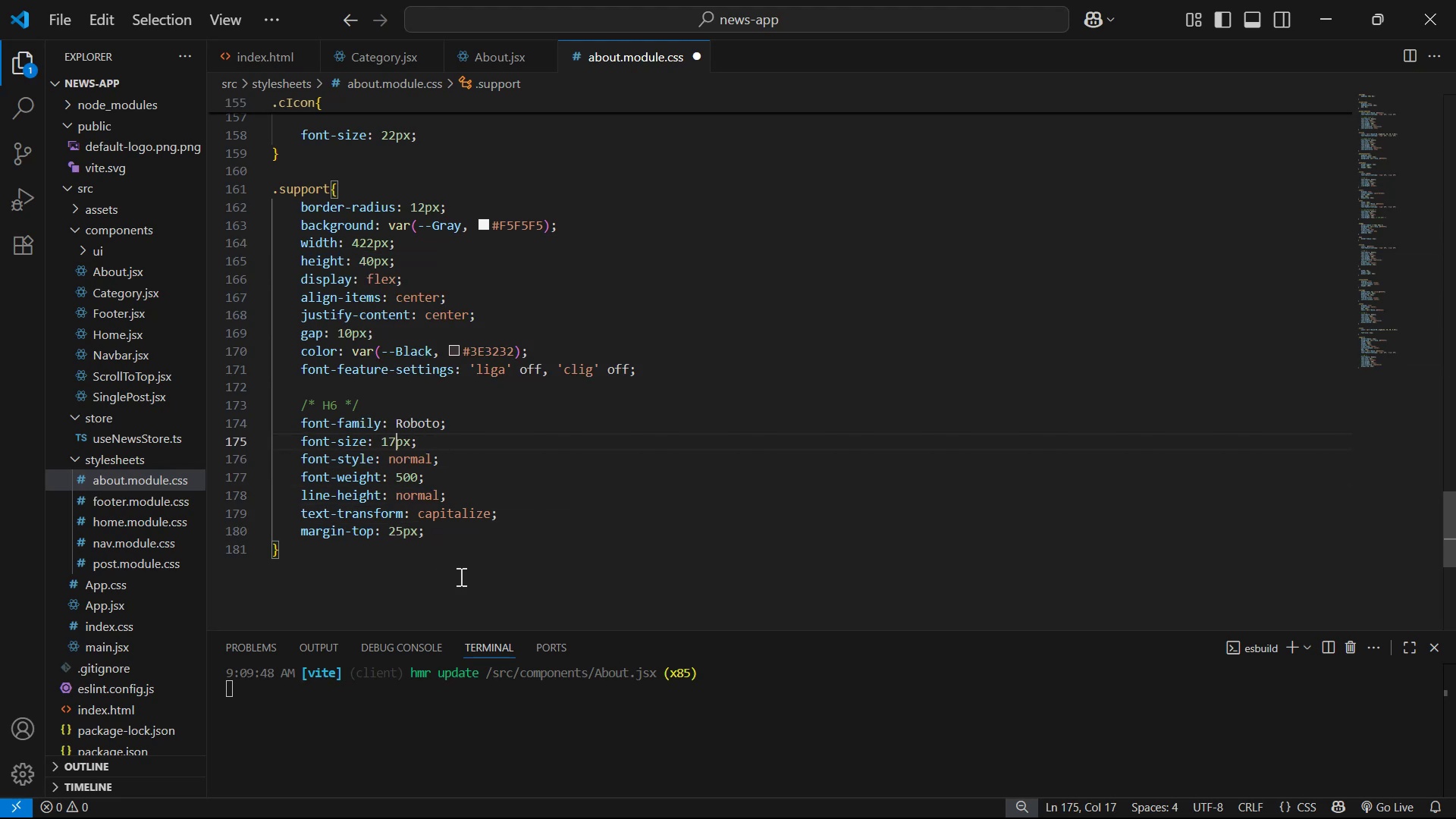 
key(Control+S)
 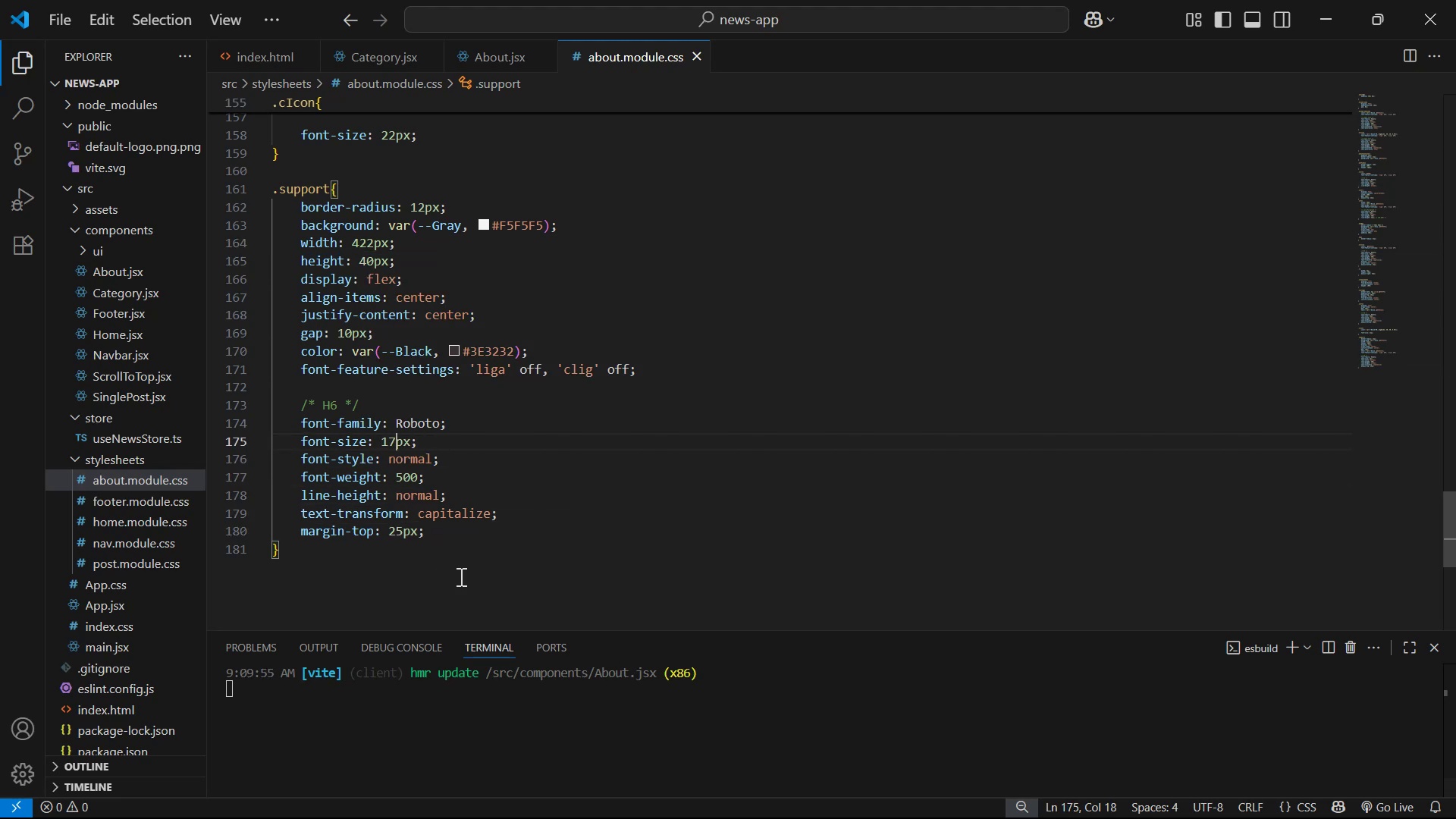 
key(Alt+Tab)
 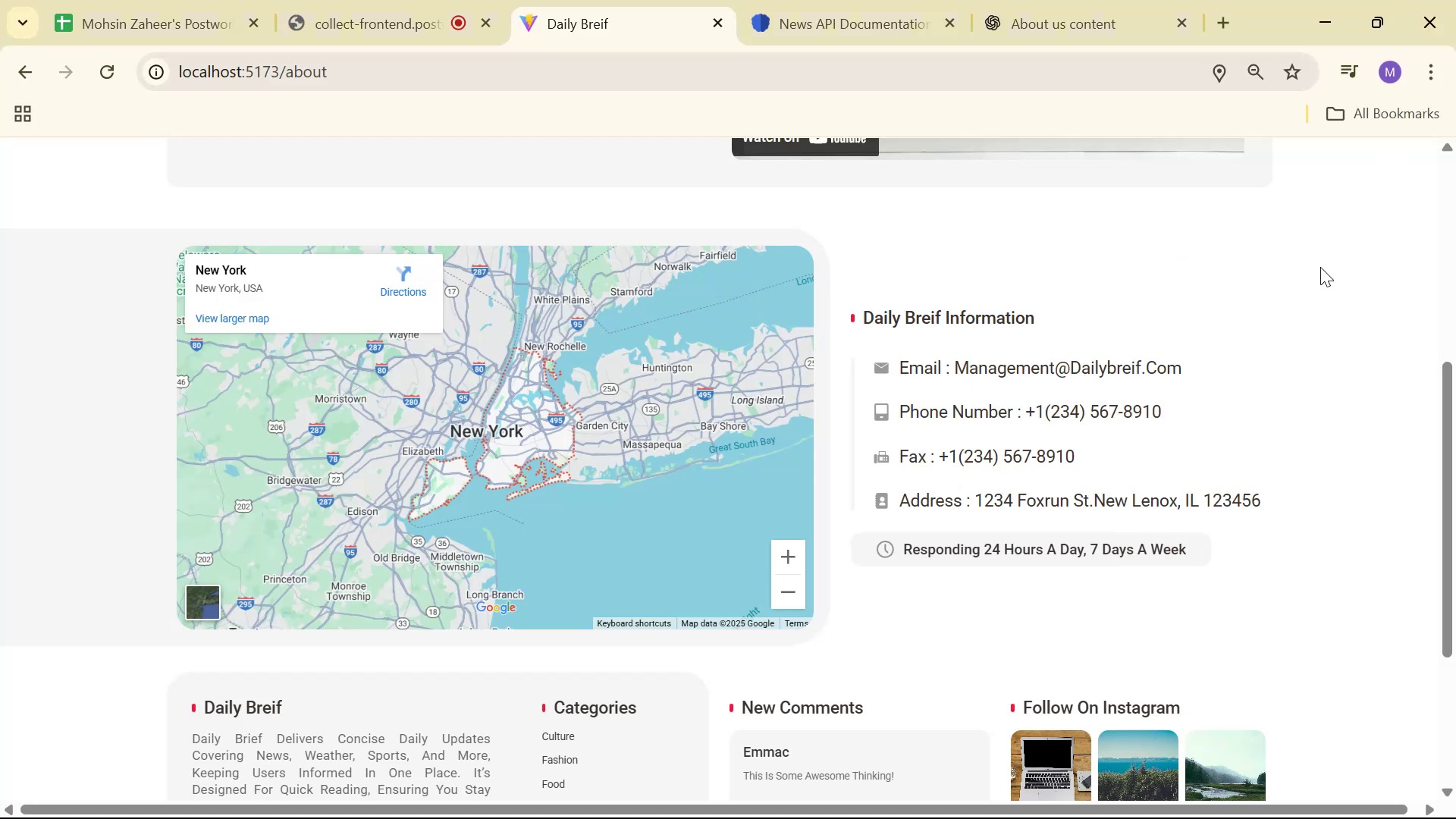 
scroll: coordinate [1279, 323], scroll_direction: up, amount: 1.0
 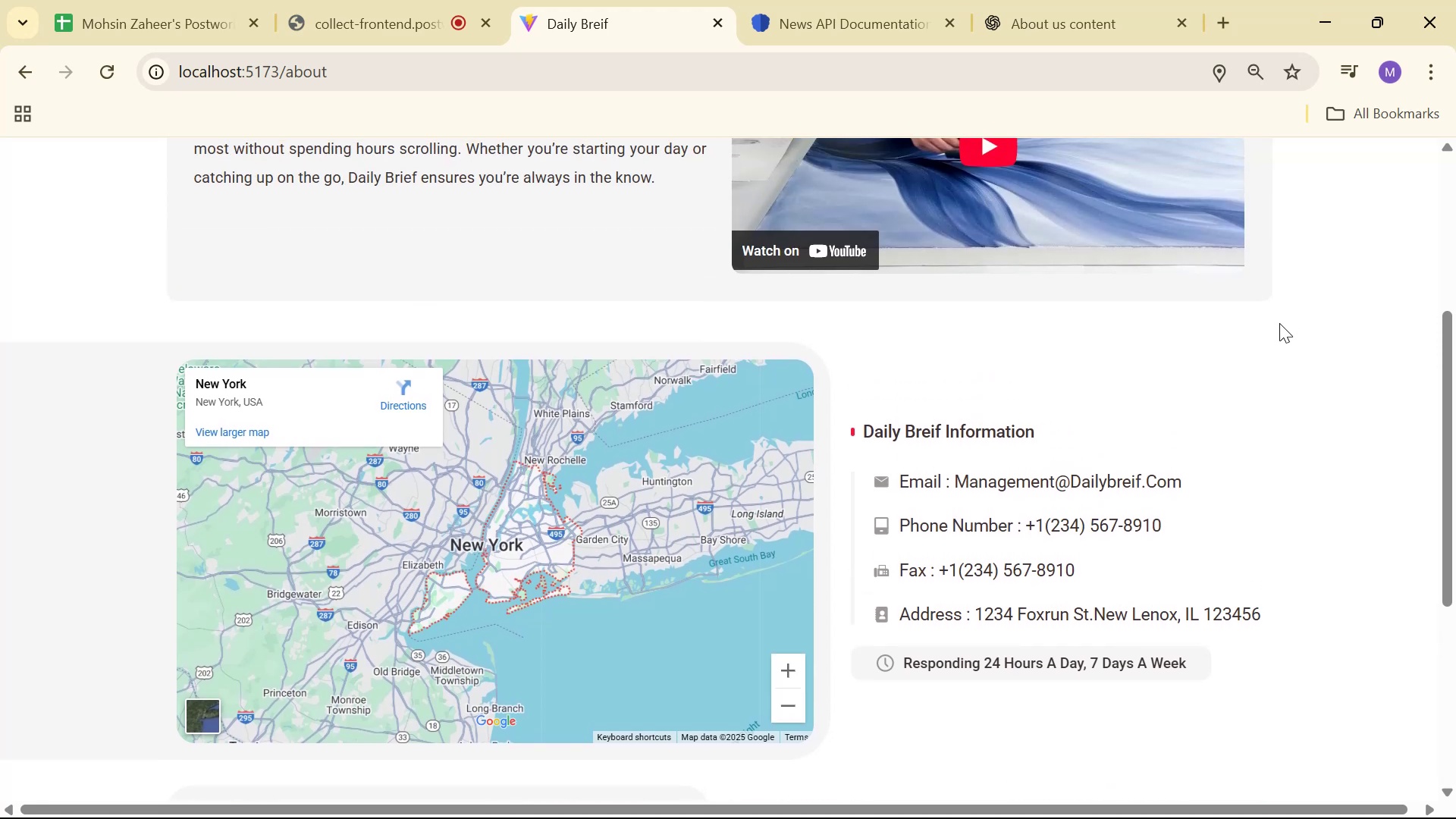 
key(Alt+AltLeft)
 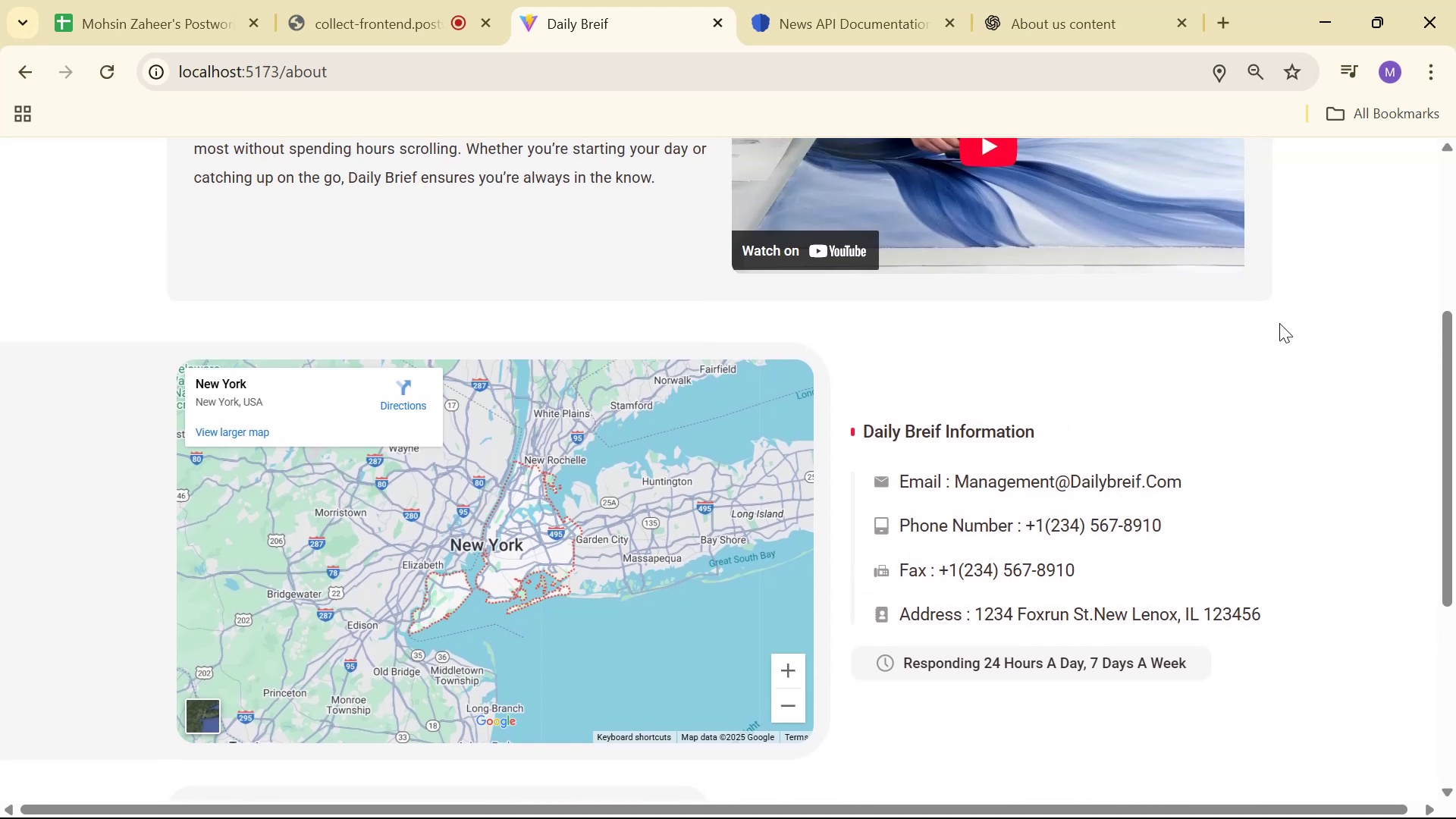 
key(Alt+Tab)
 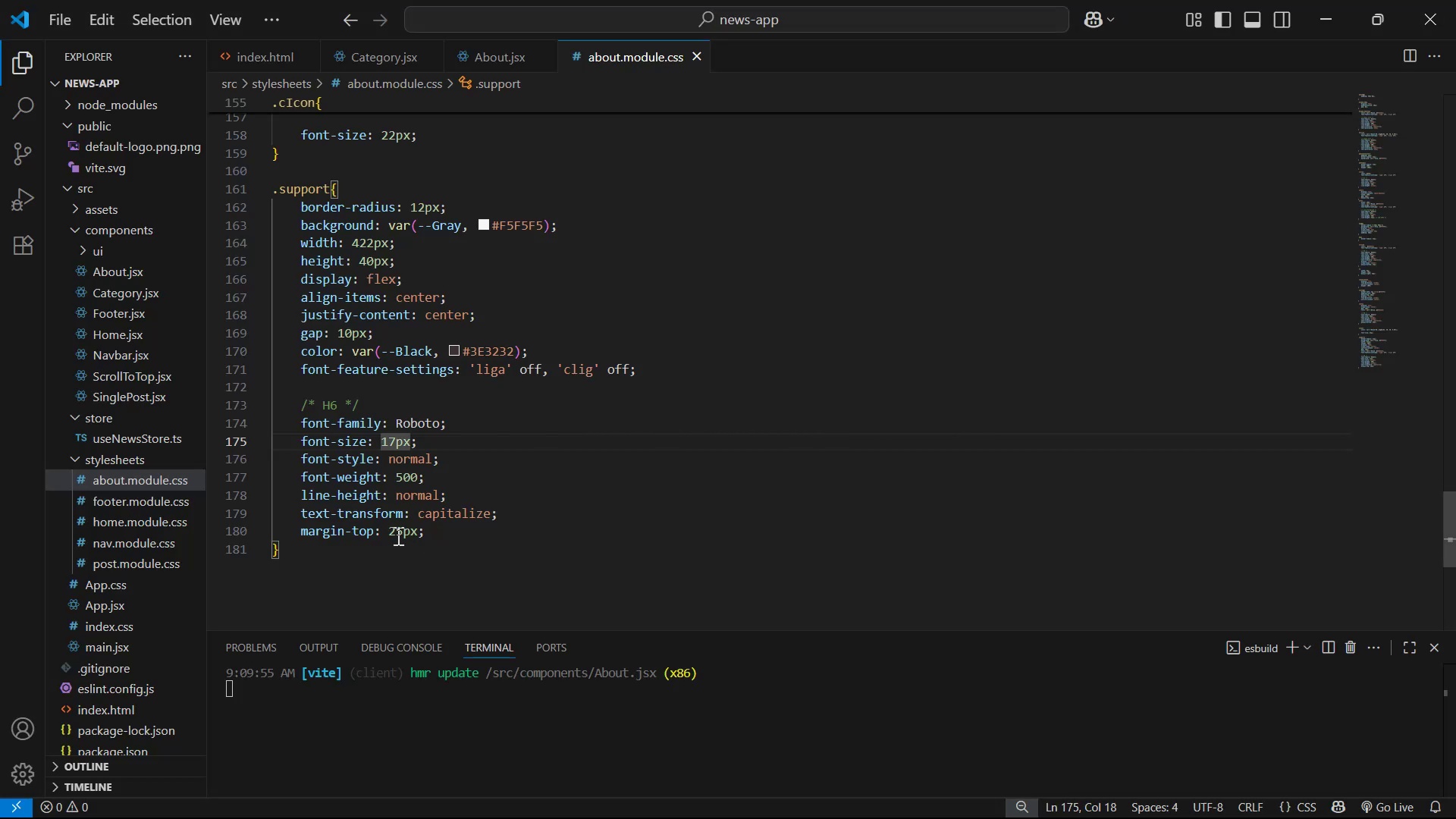 
left_click([395, 532])
 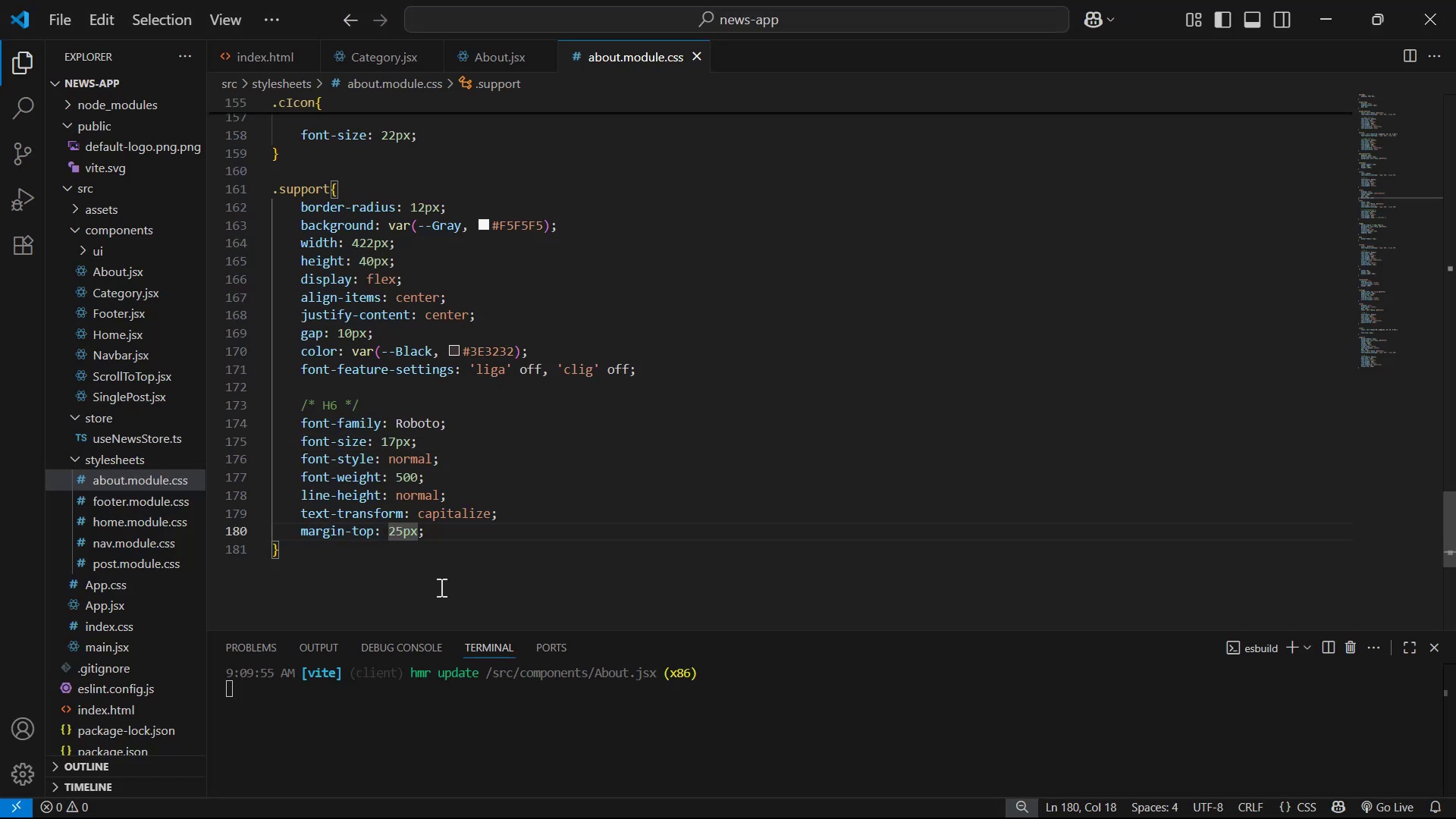 
key(Backspace)
 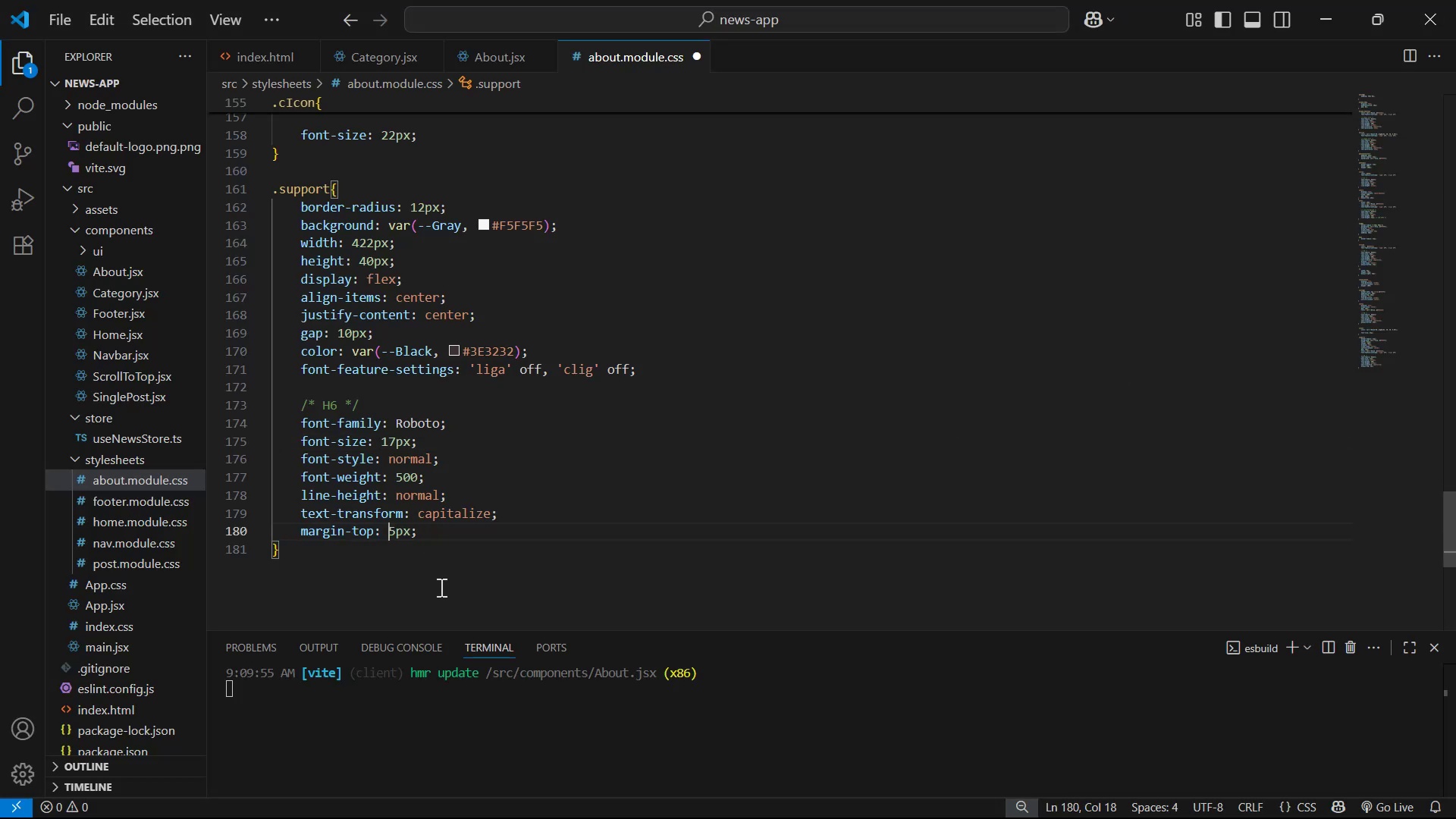 
key(3)
 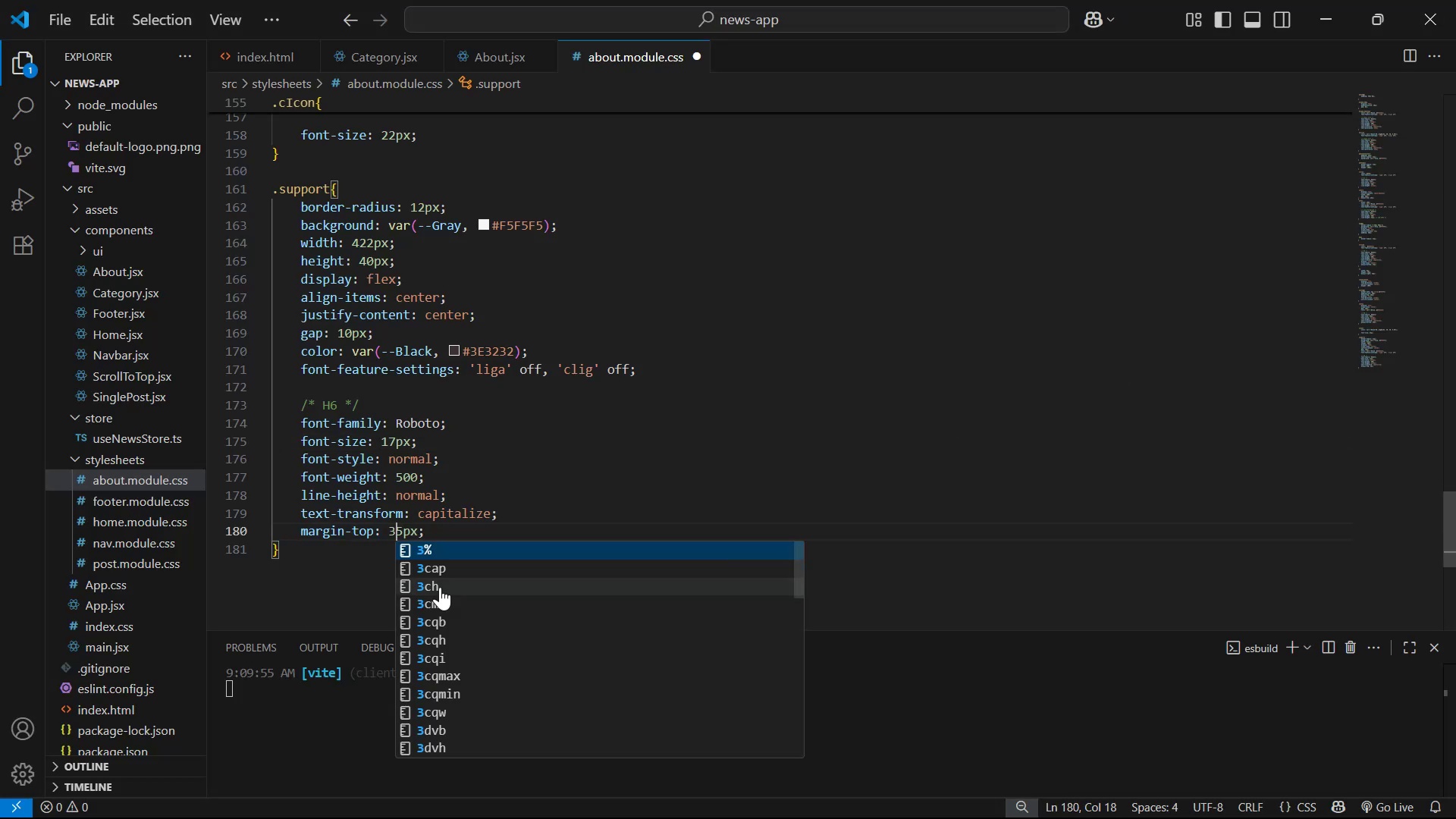 
key(Control+ControlLeft)
 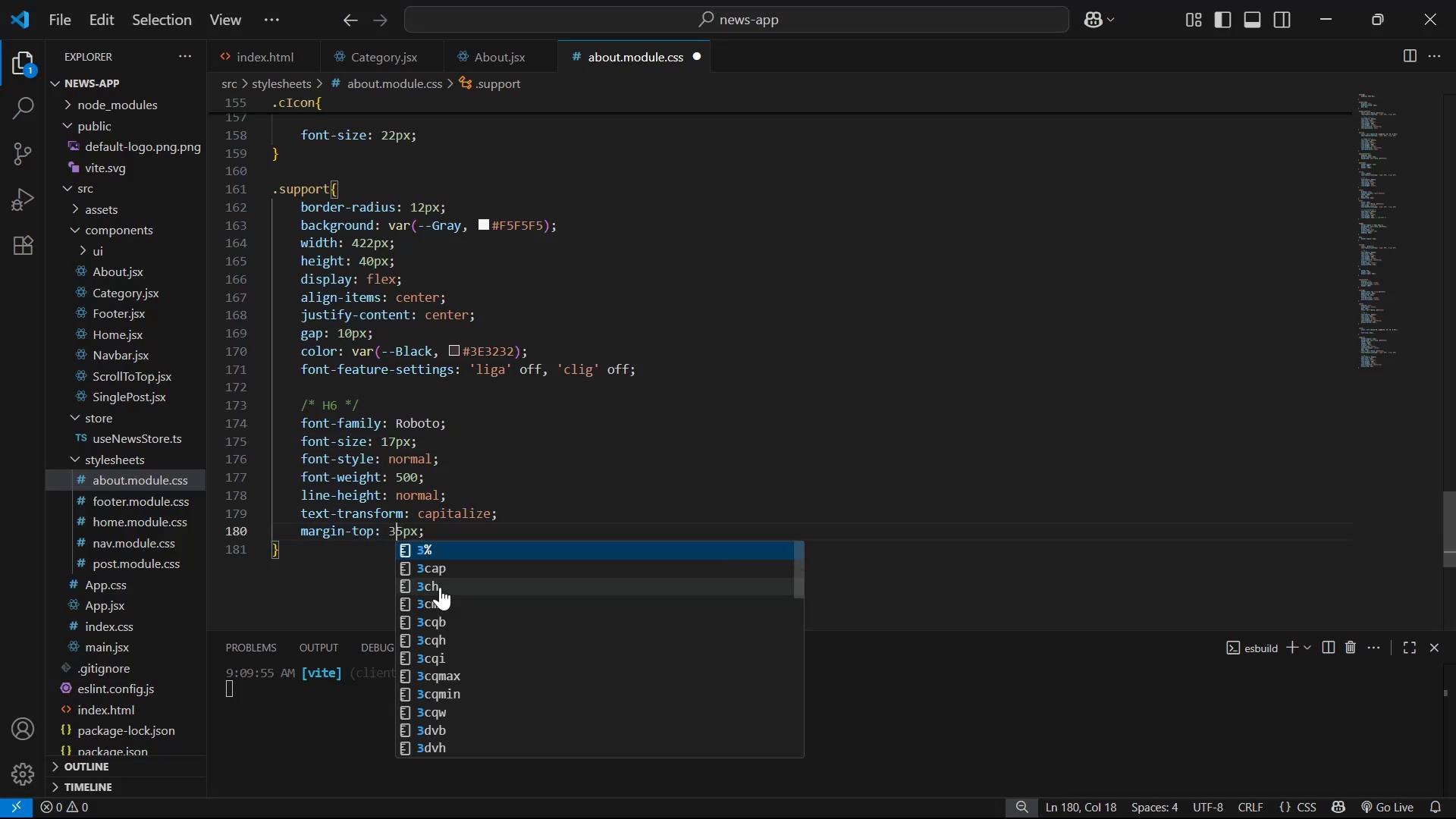 
key(Control+S)
 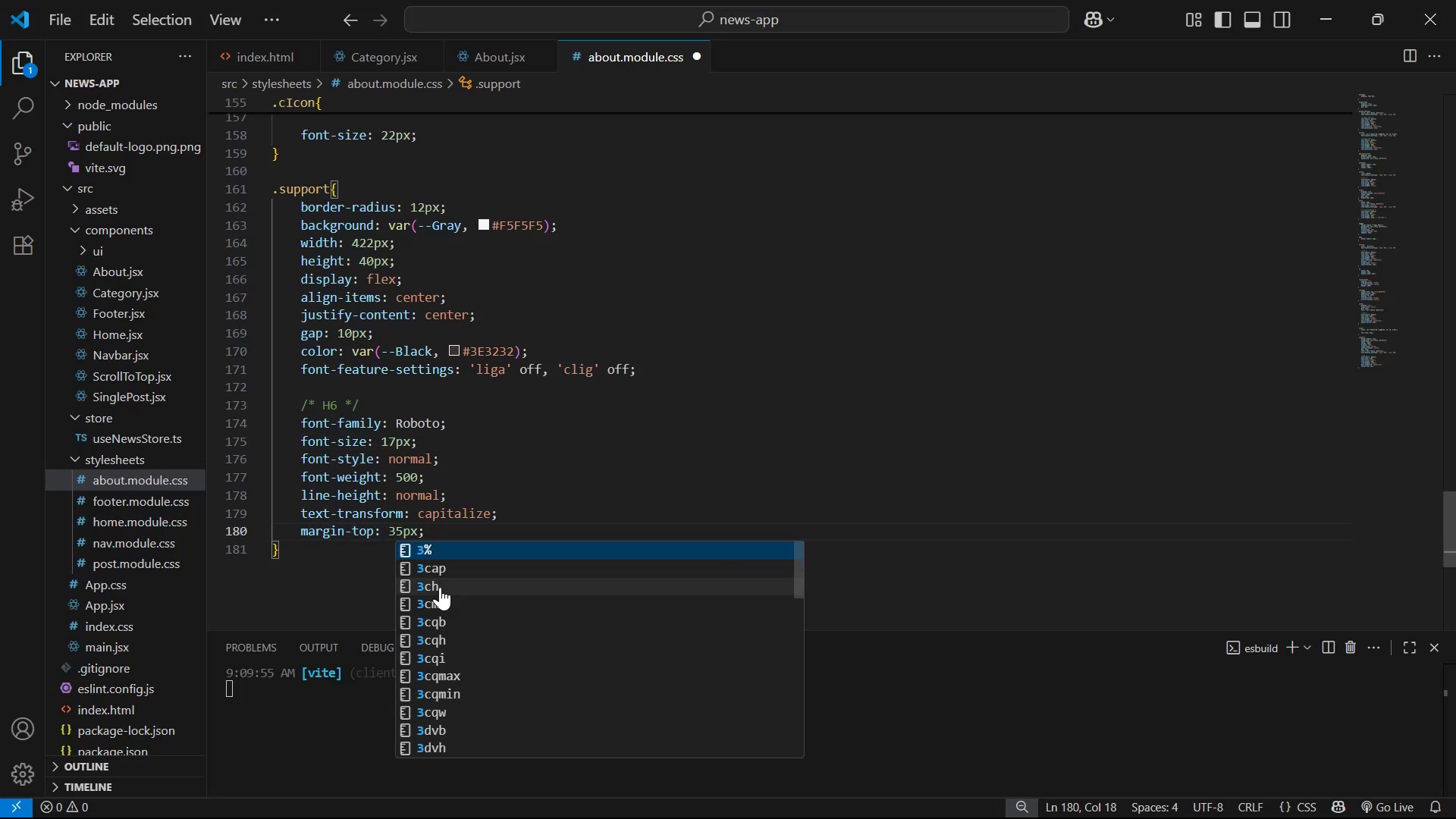 
key(Alt+AltLeft)
 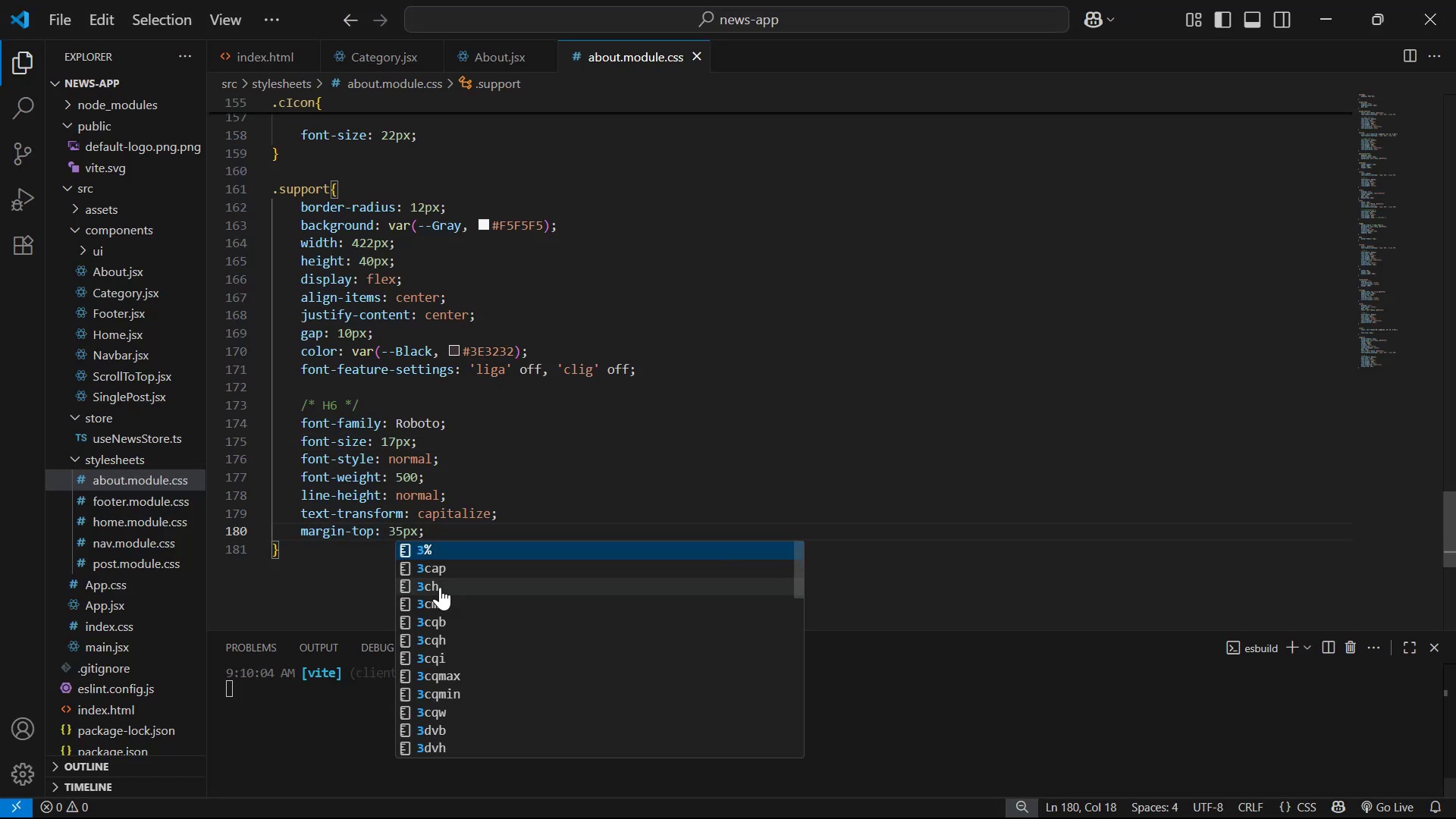 
key(Alt+Tab)
 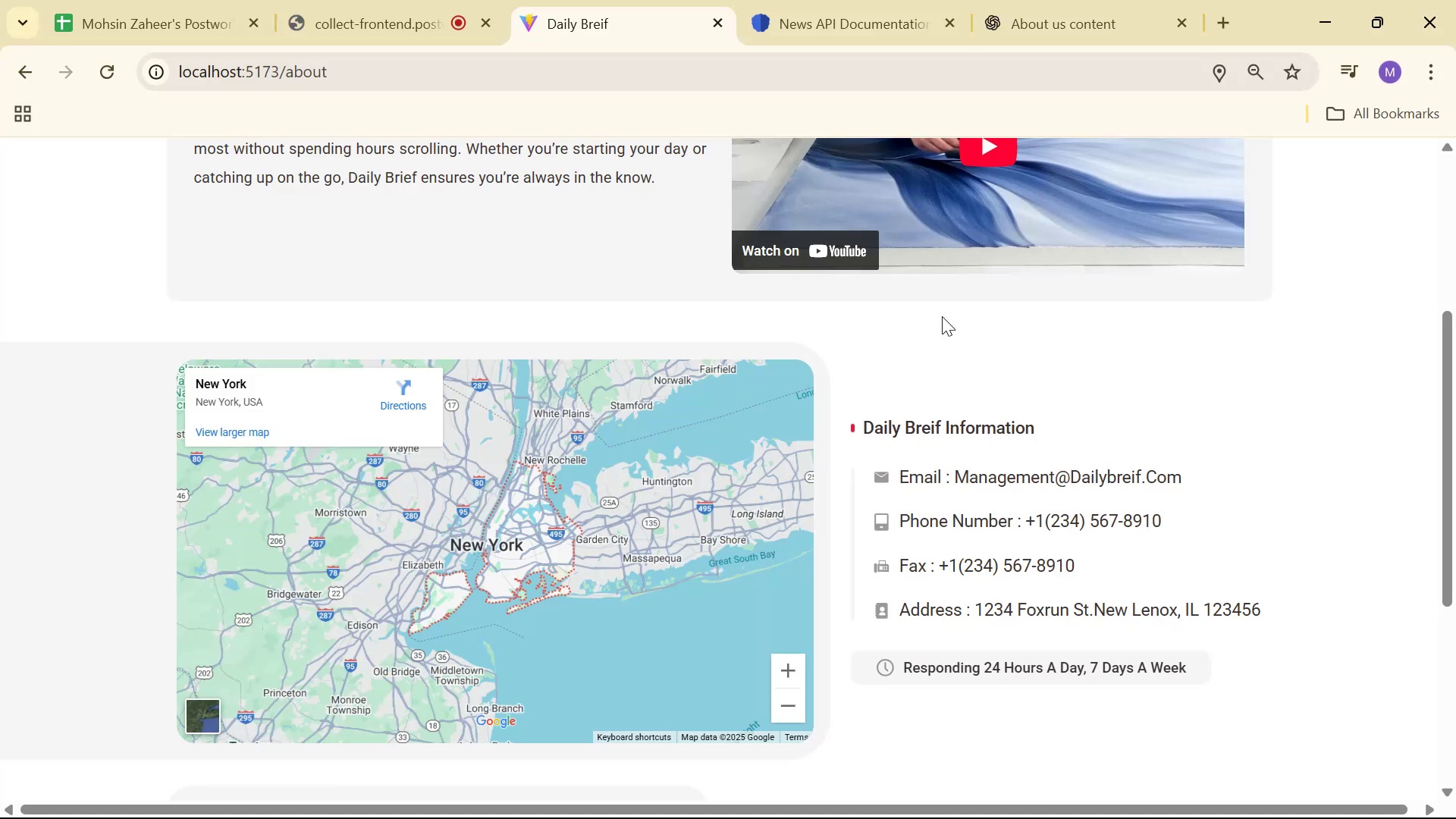 
wait(5.01)
 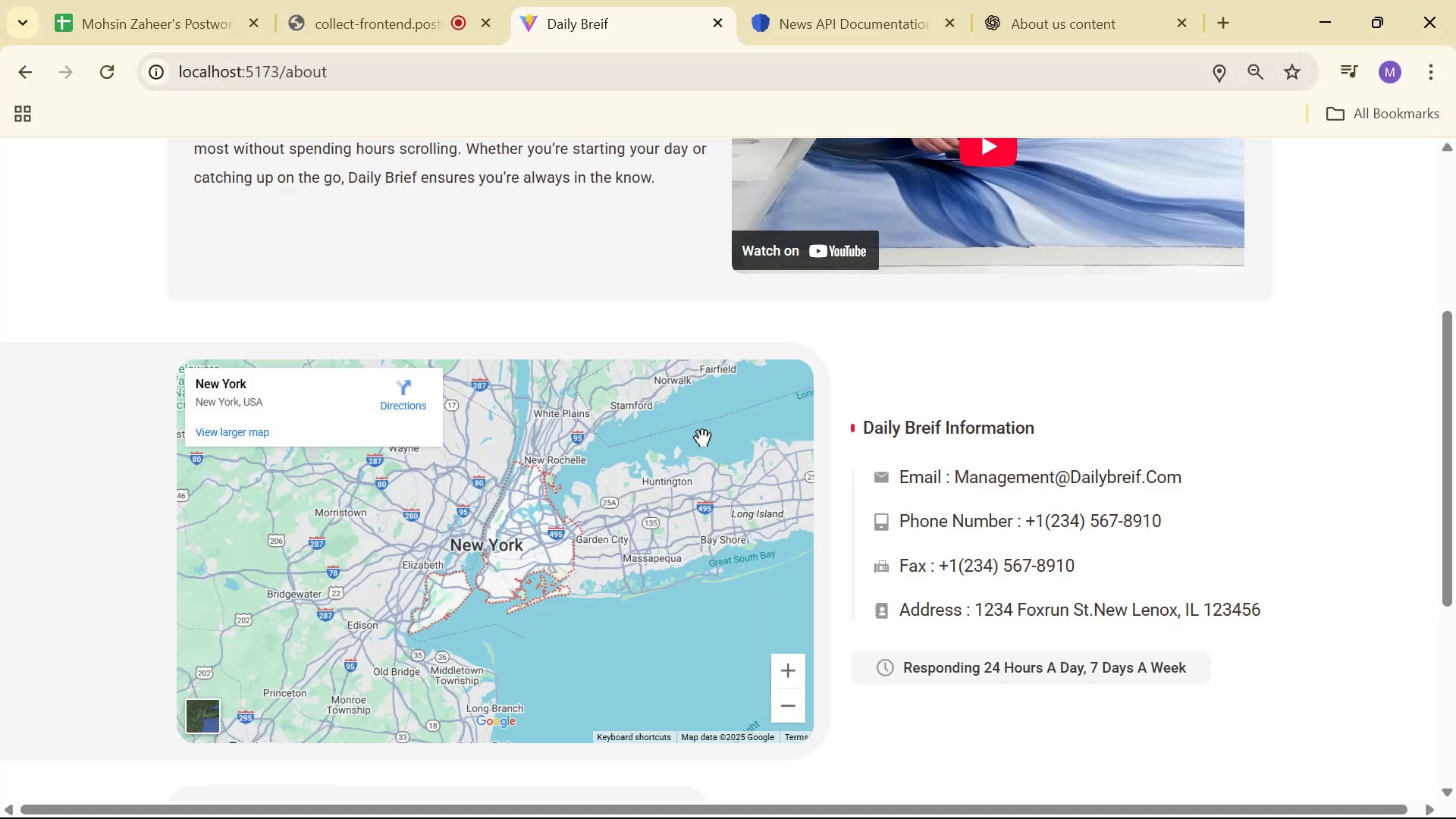 
scroll: coordinate [952, 191], scroll_direction: down, amount: 1.0
 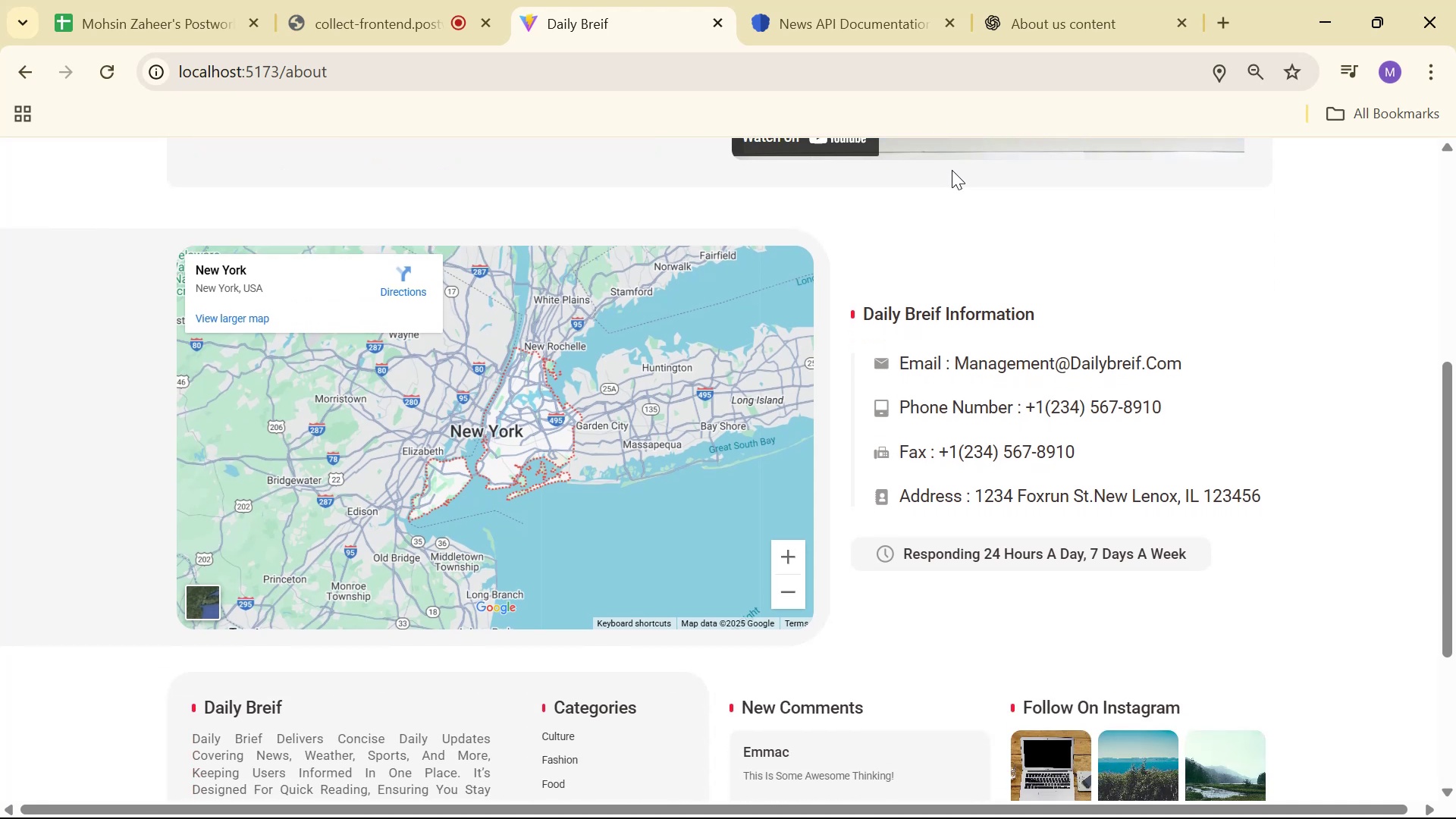 
key(Alt+AltLeft)
 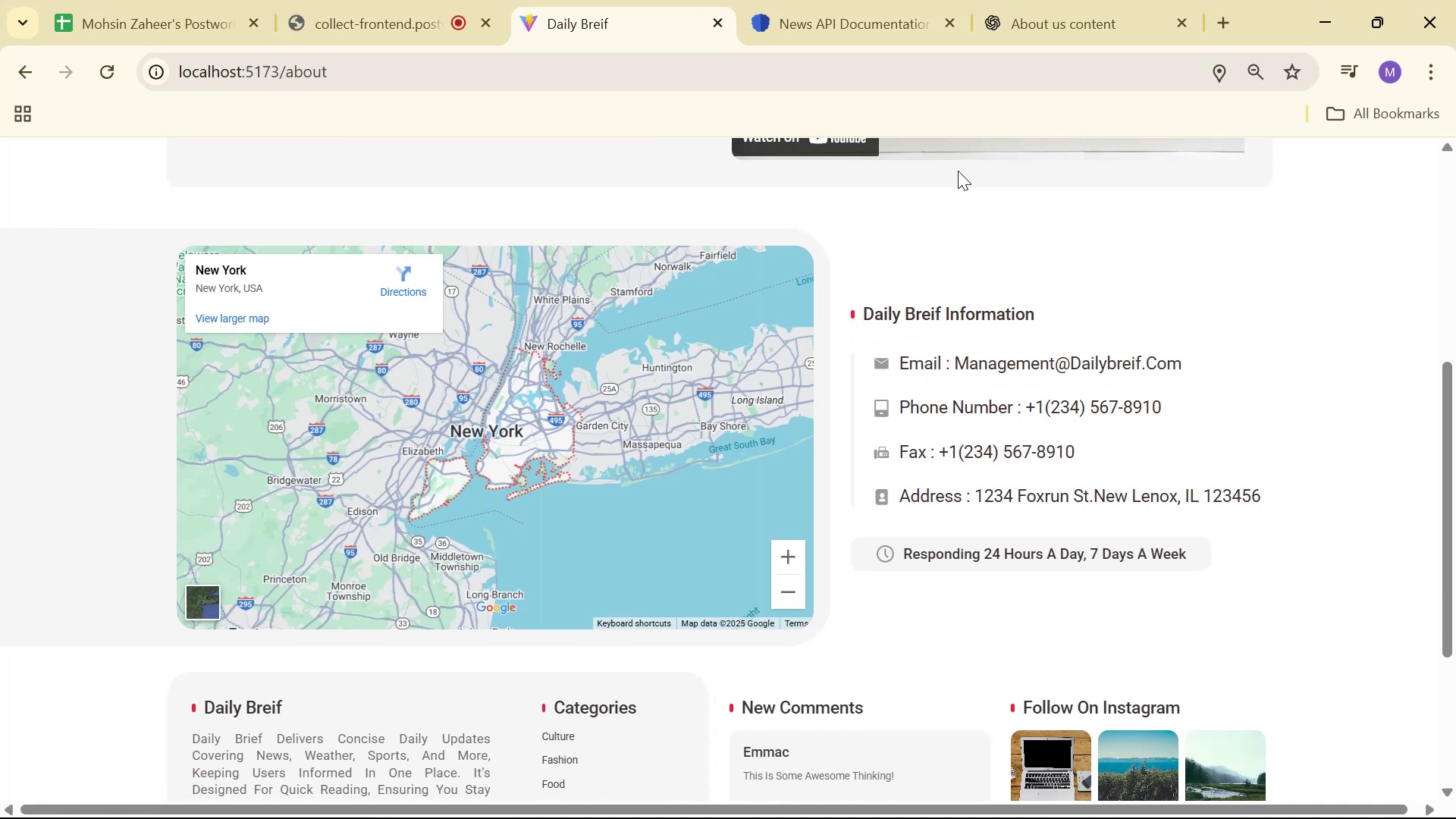 
key(Alt+Tab)
 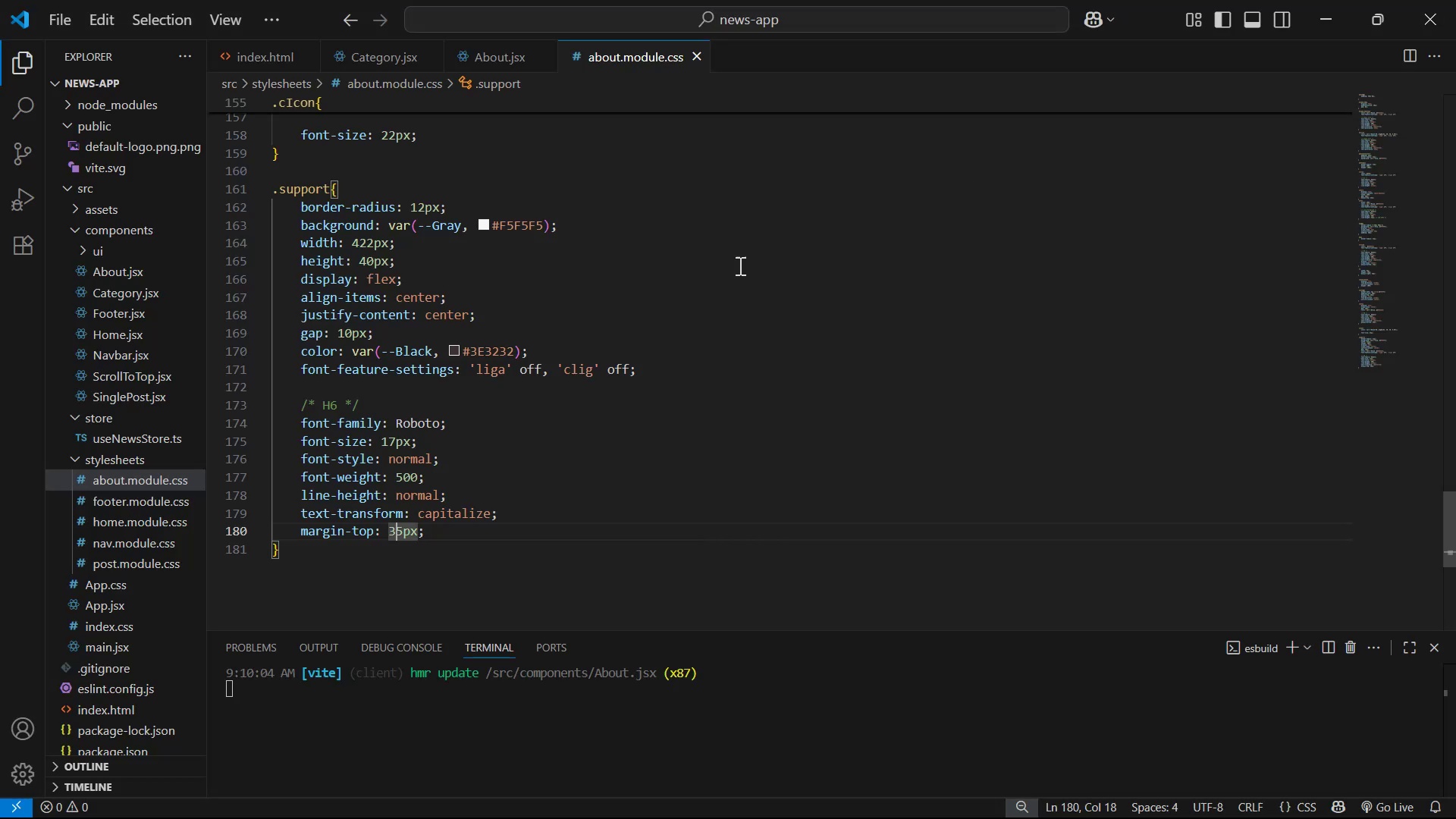 
scroll: coordinate [663, 290], scroll_direction: up, amount: 17.0
 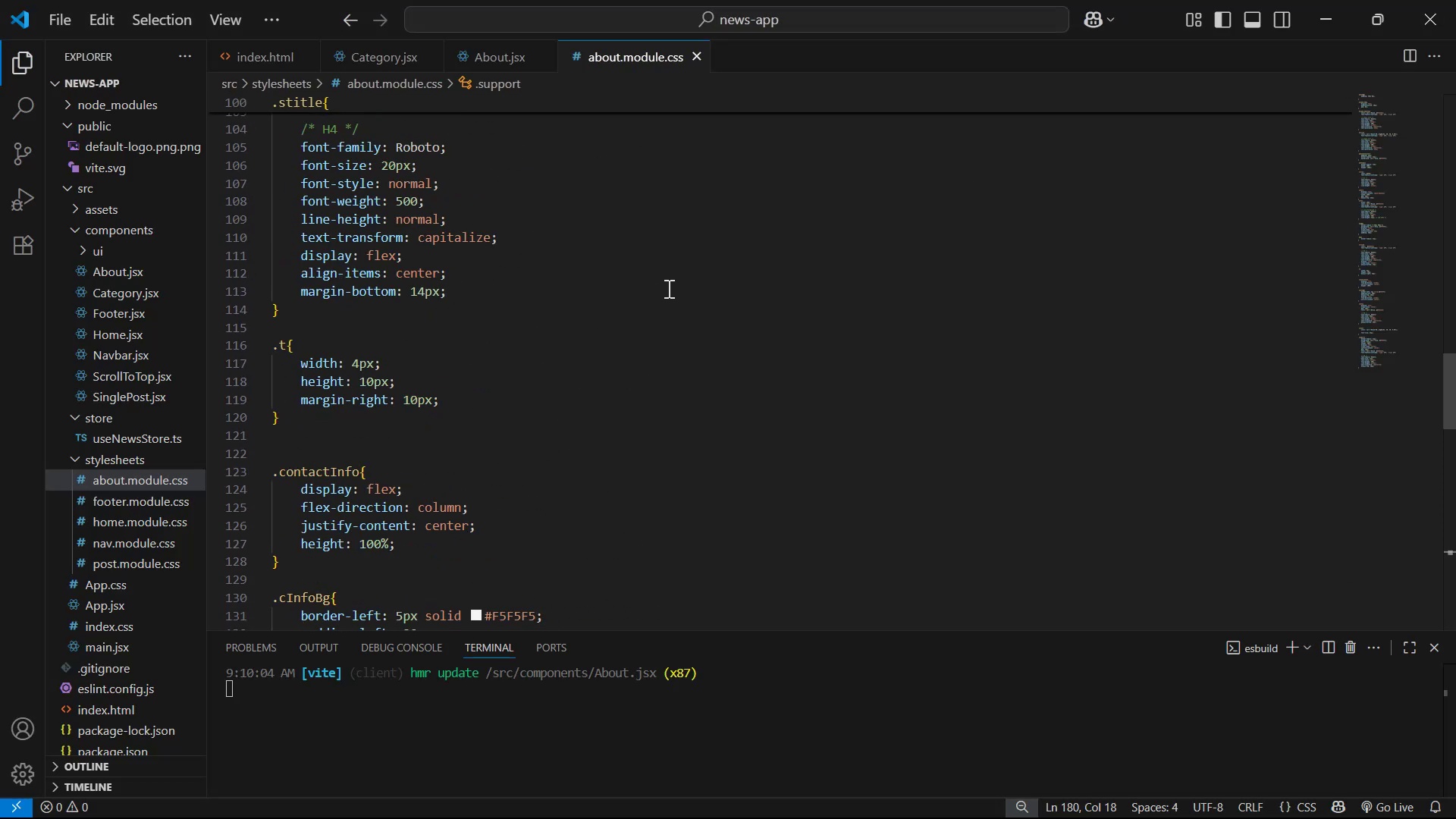 
scroll: coordinate [682, 322], scroll_direction: down, amount: 7.0
 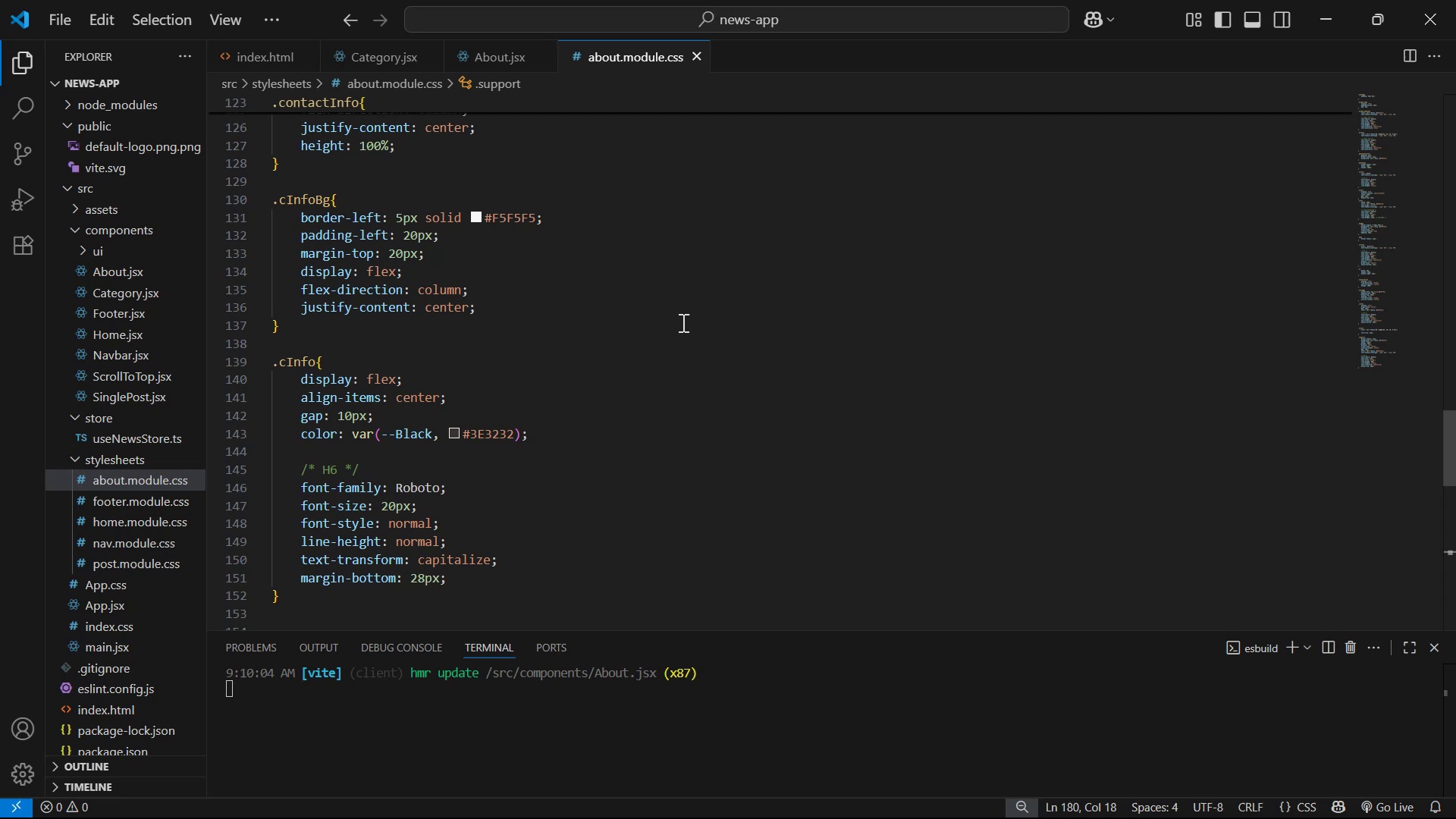 
scroll: coordinate [687, 319], scroll_direction: up, amount: 13.0
 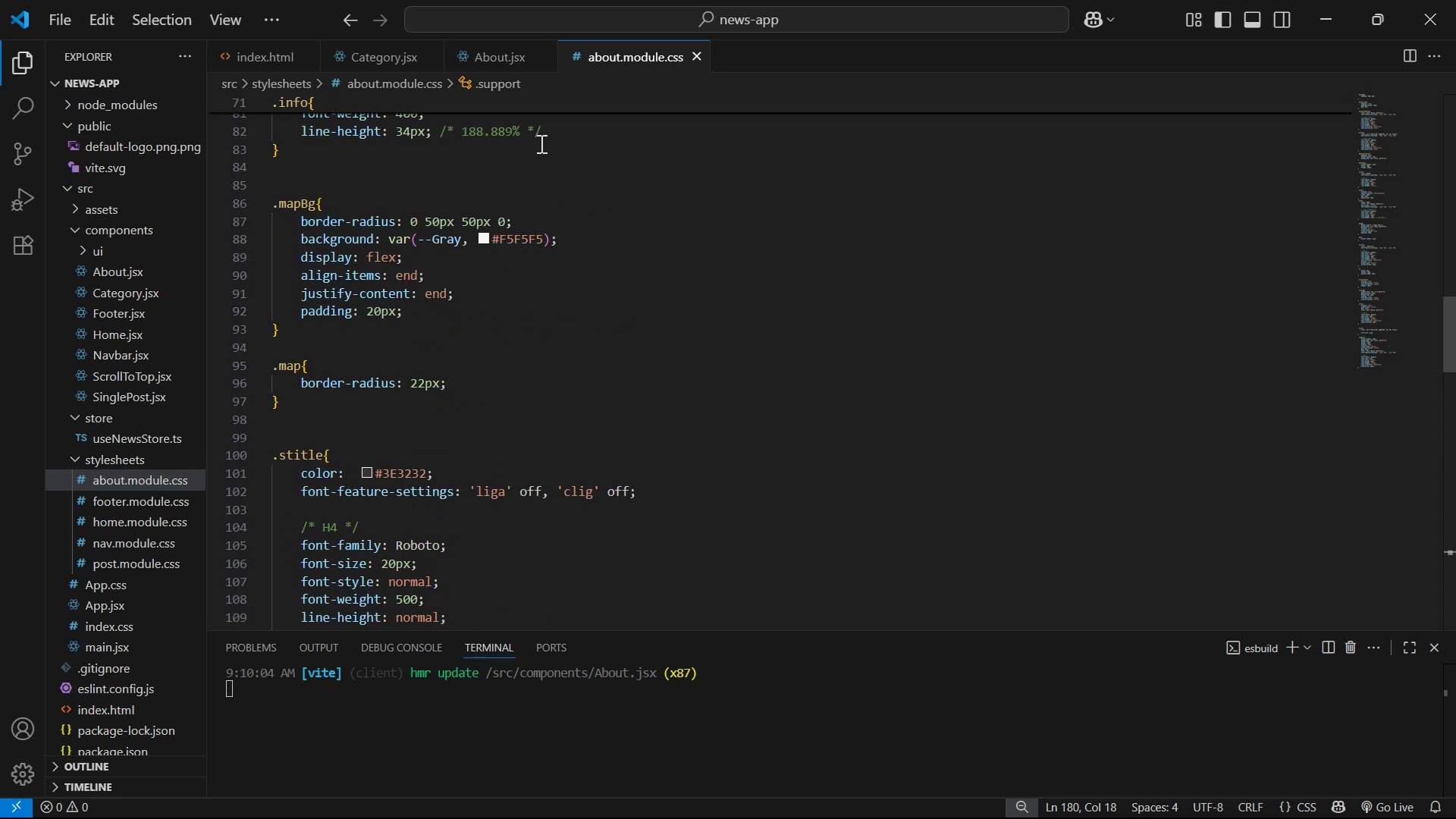 
left_click([487, 58])
 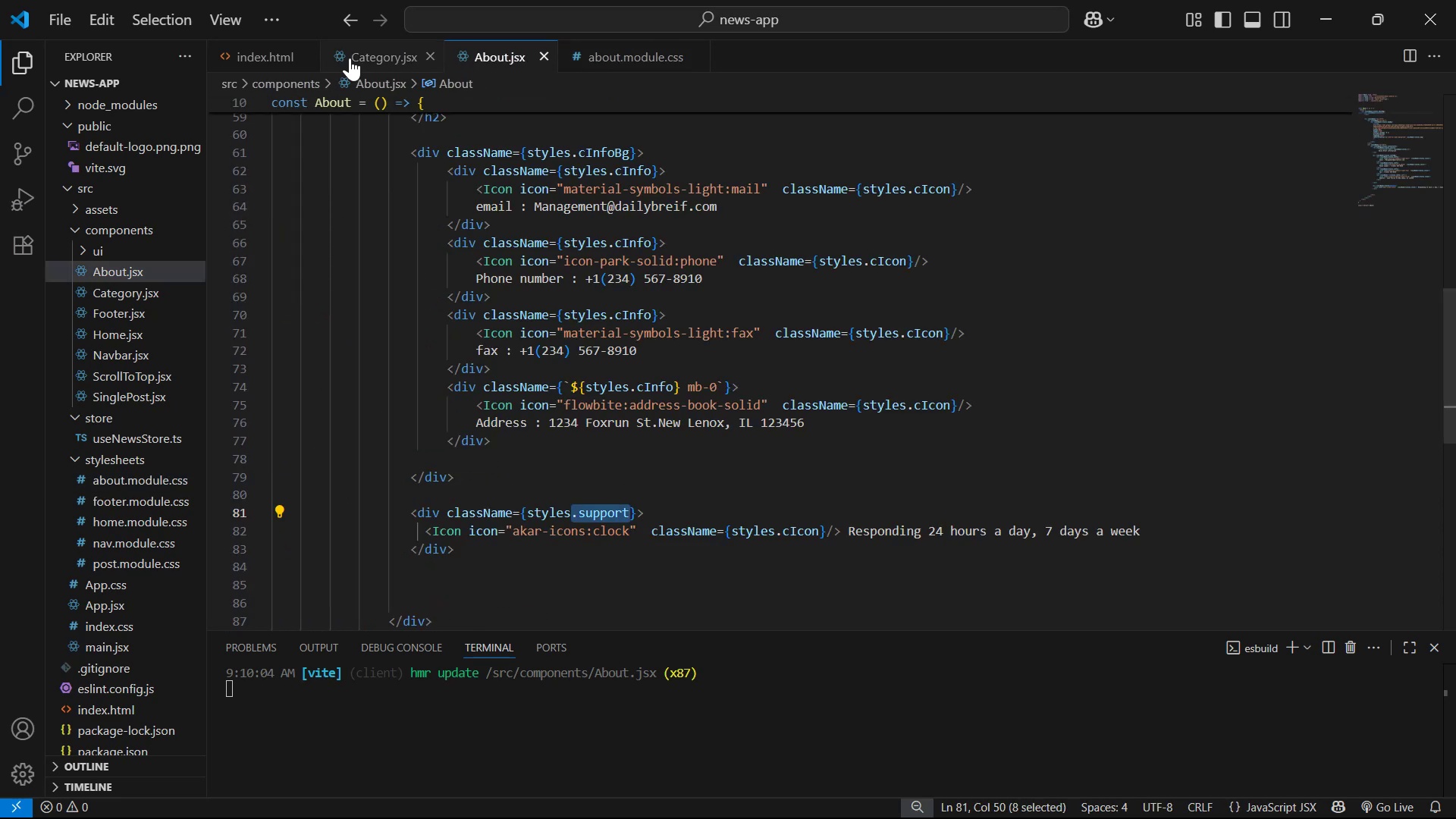 
left_click([369, 59])
 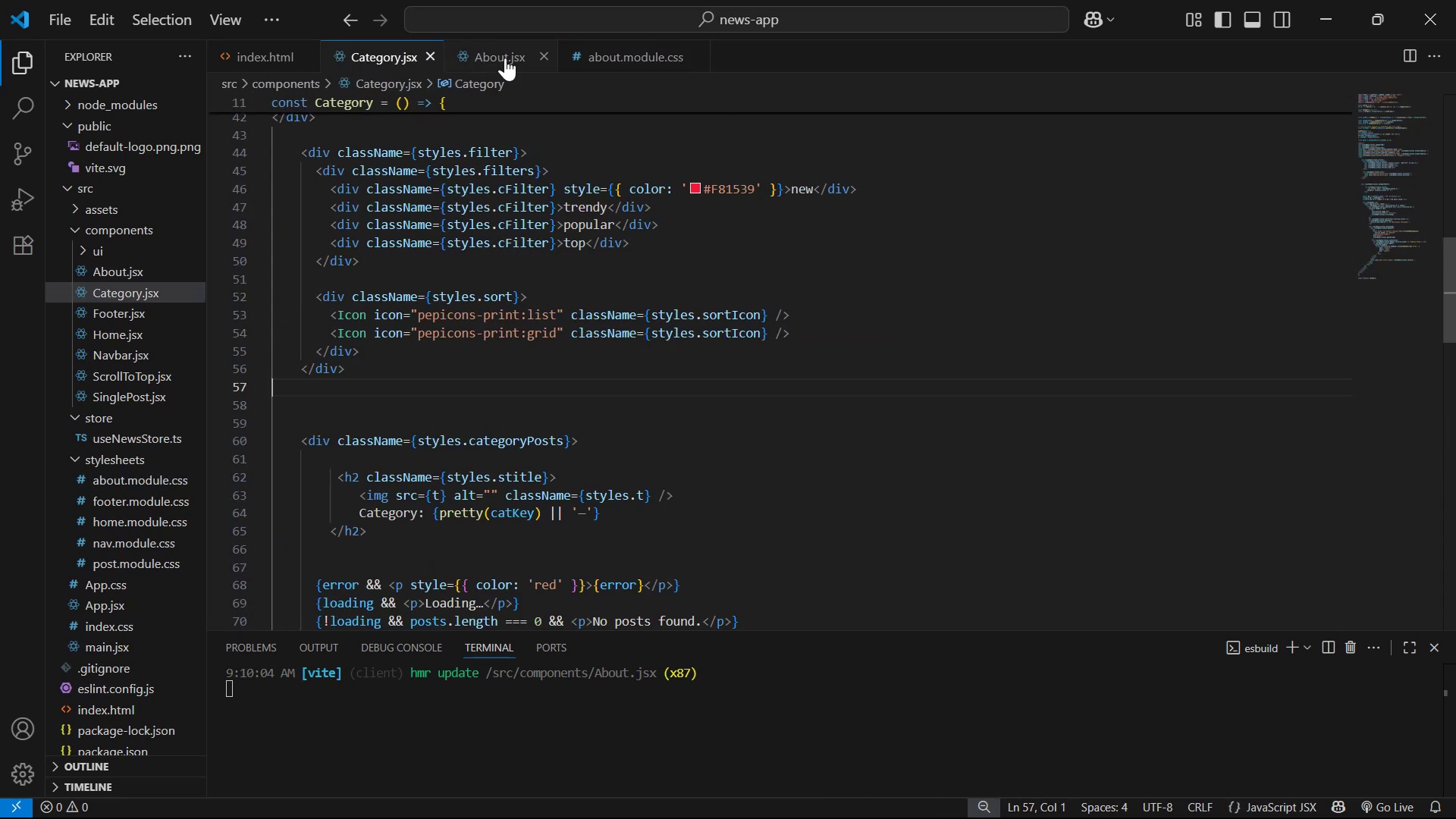 
left_click([505, 58])
 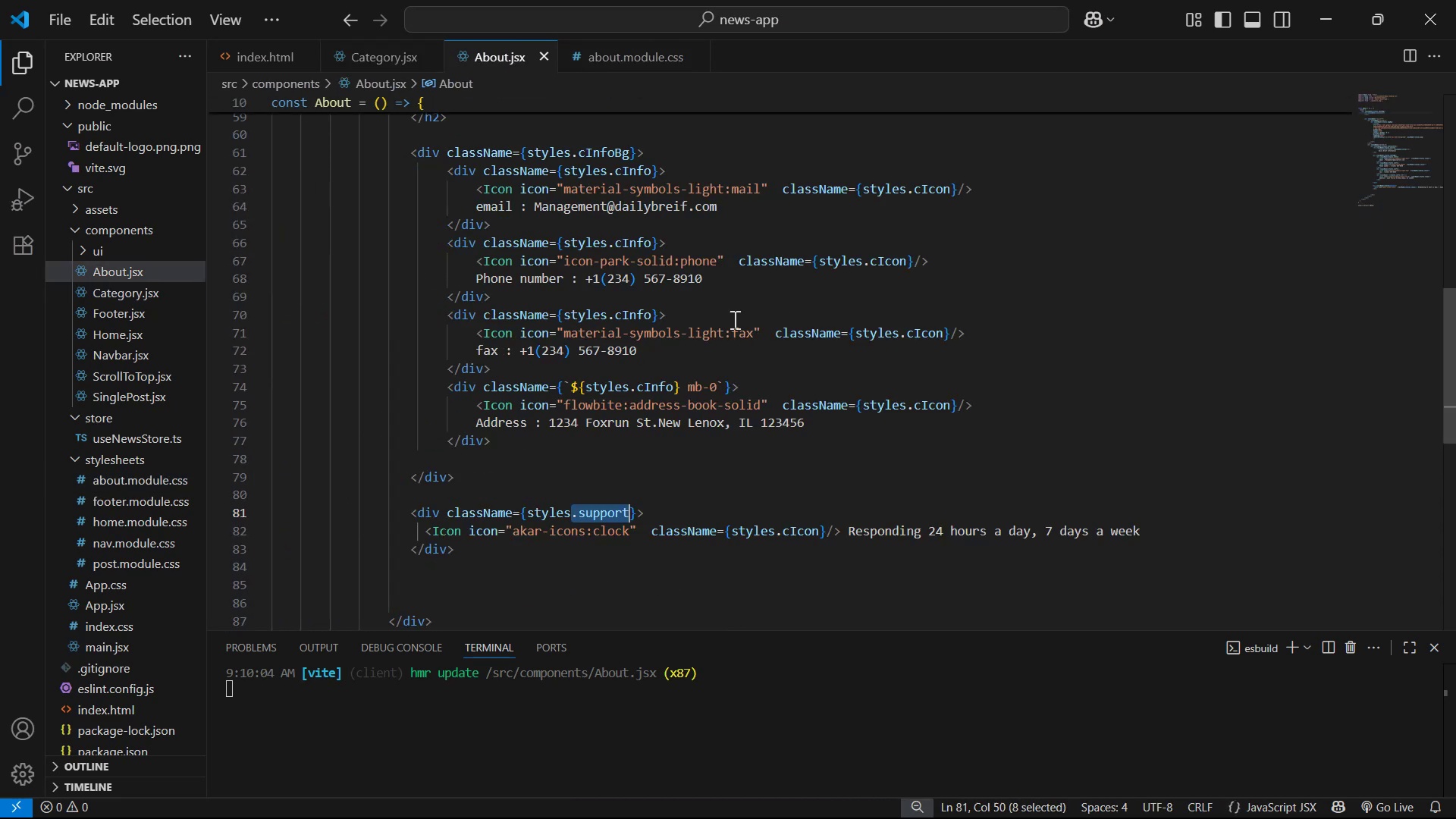 
scroll: coordinate [794, 312], scroll_direction: up, amount: 10.0
 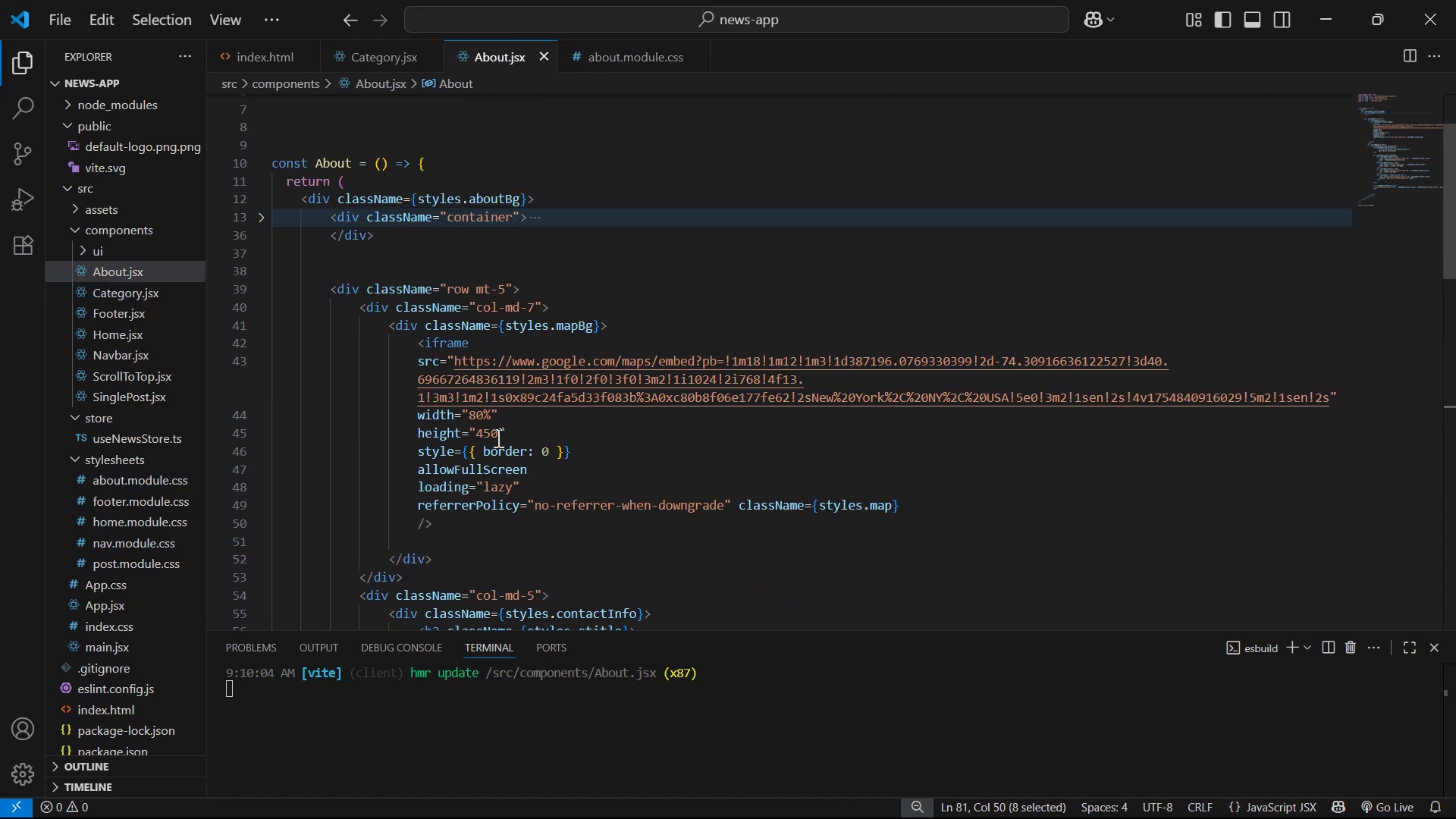 
left_click([491, 438])
 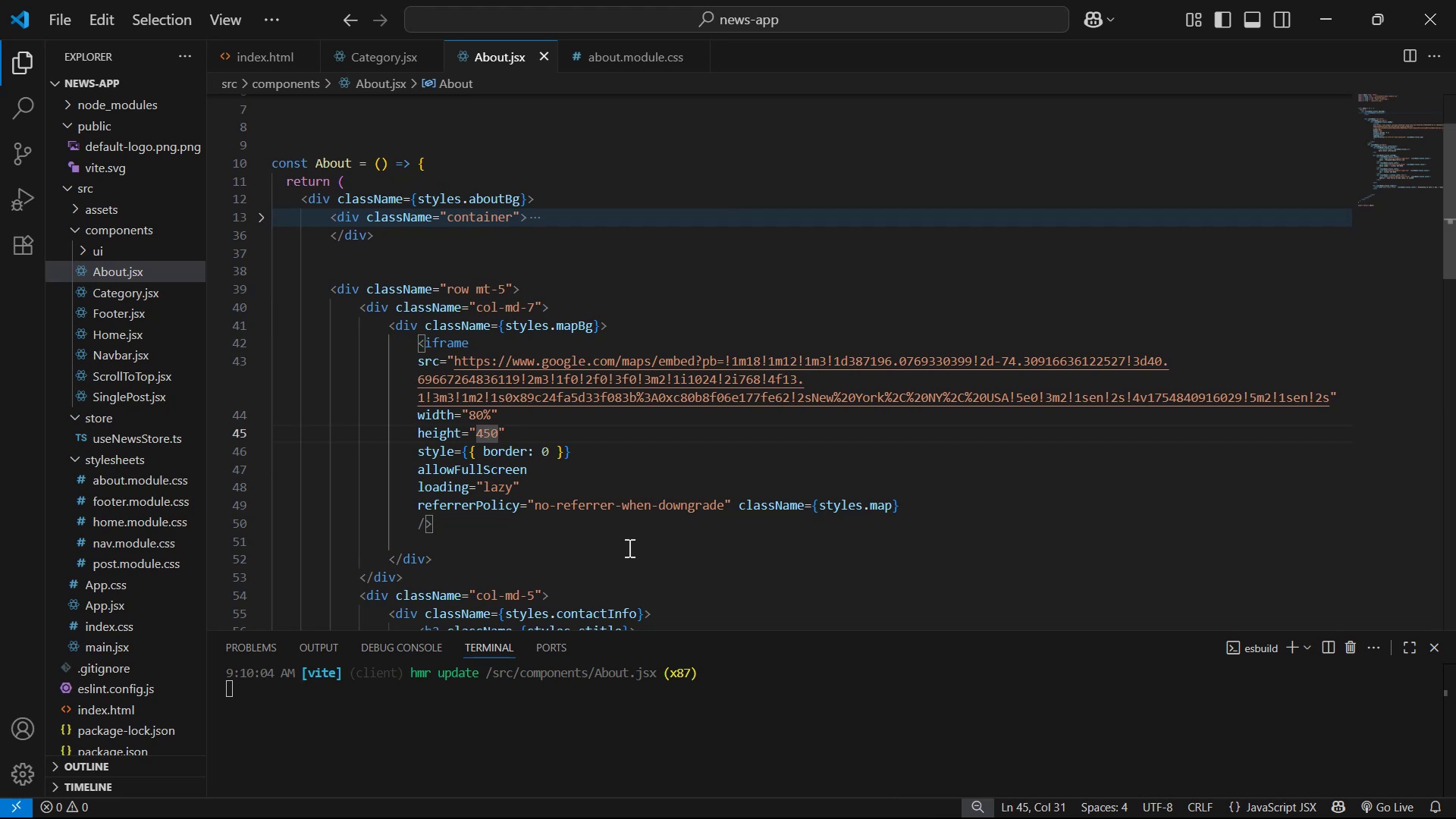 
key(Backspace)
 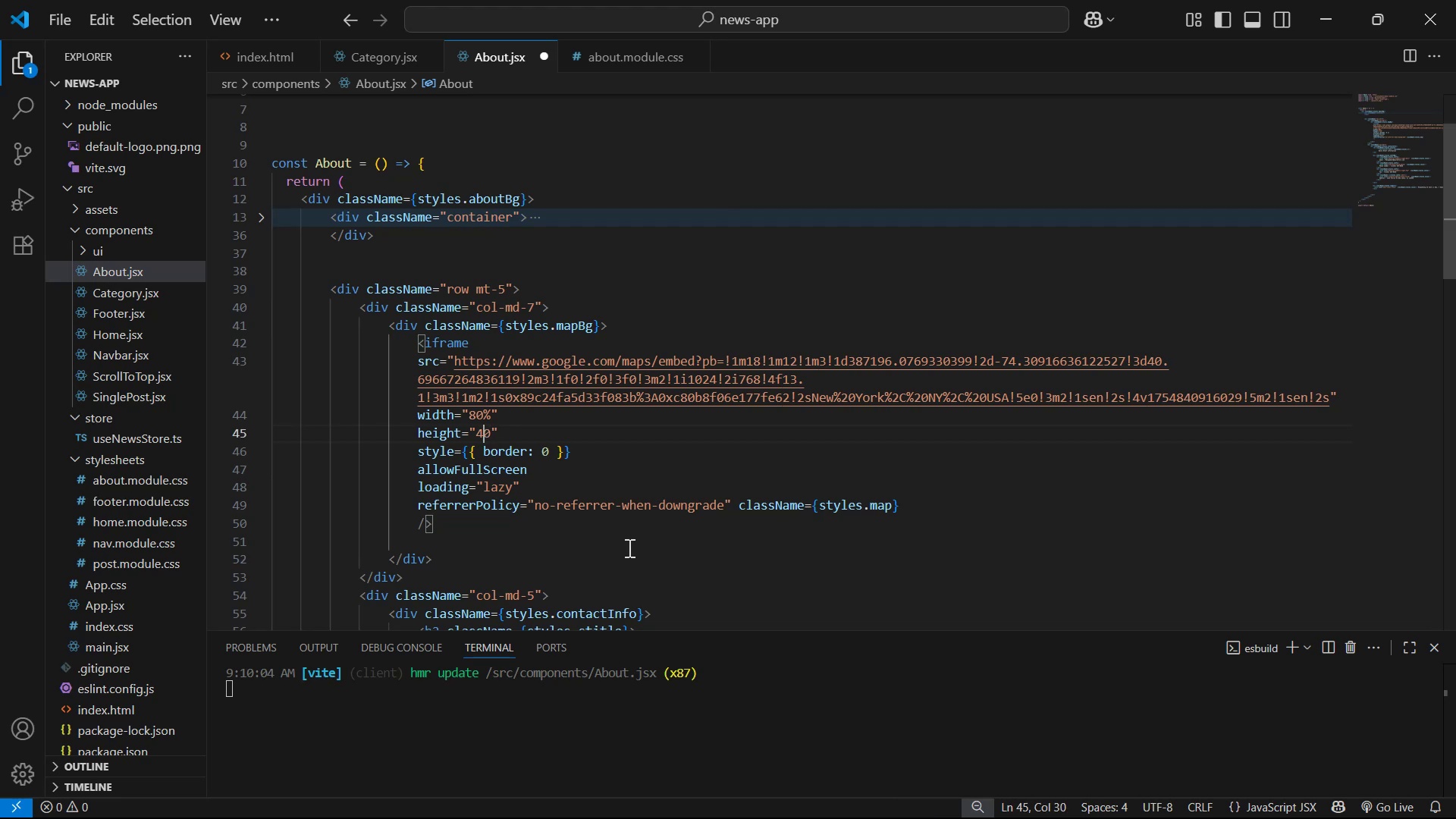 
key(Minus)
 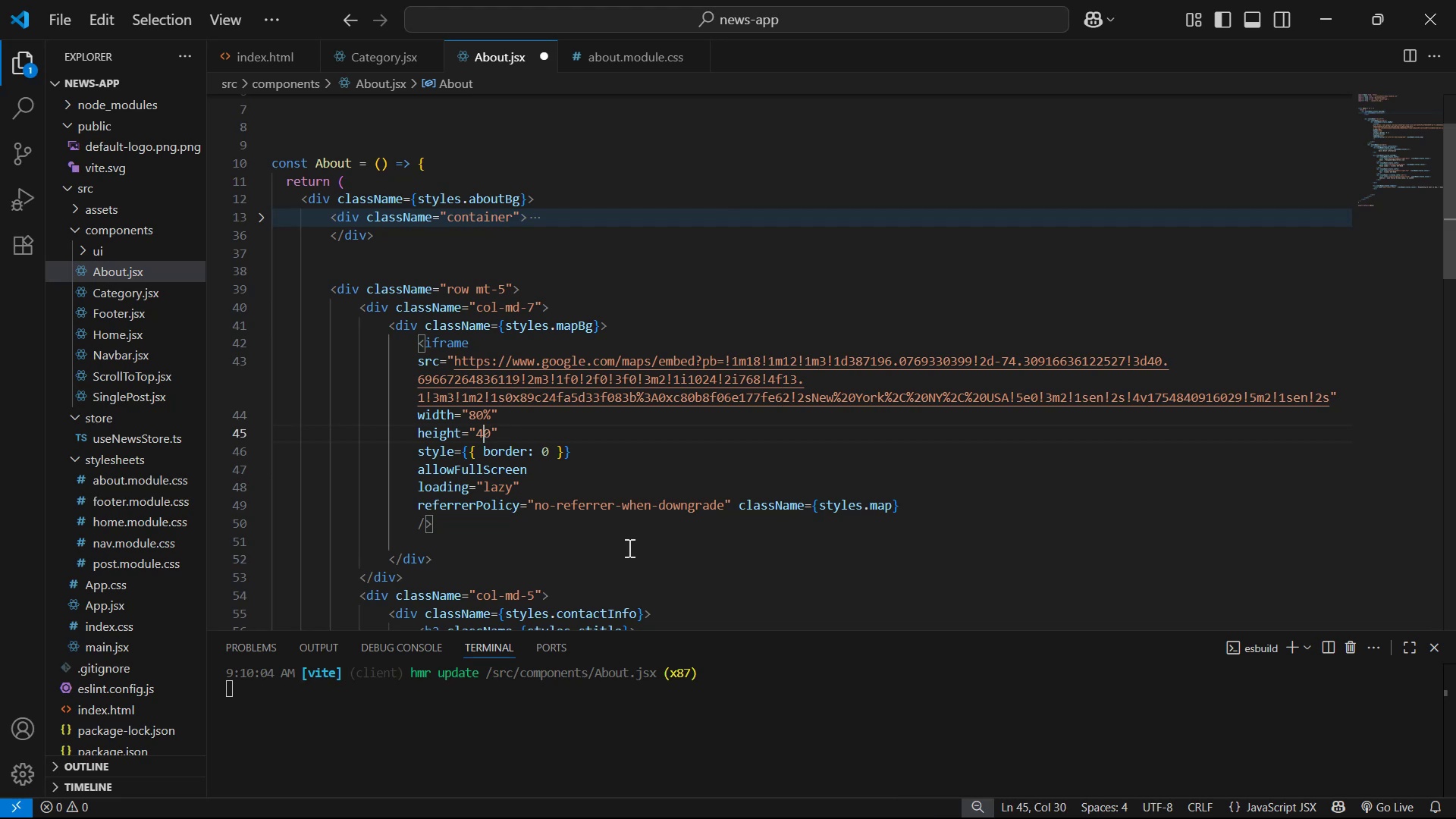 
key(Control+ControlLeft)
 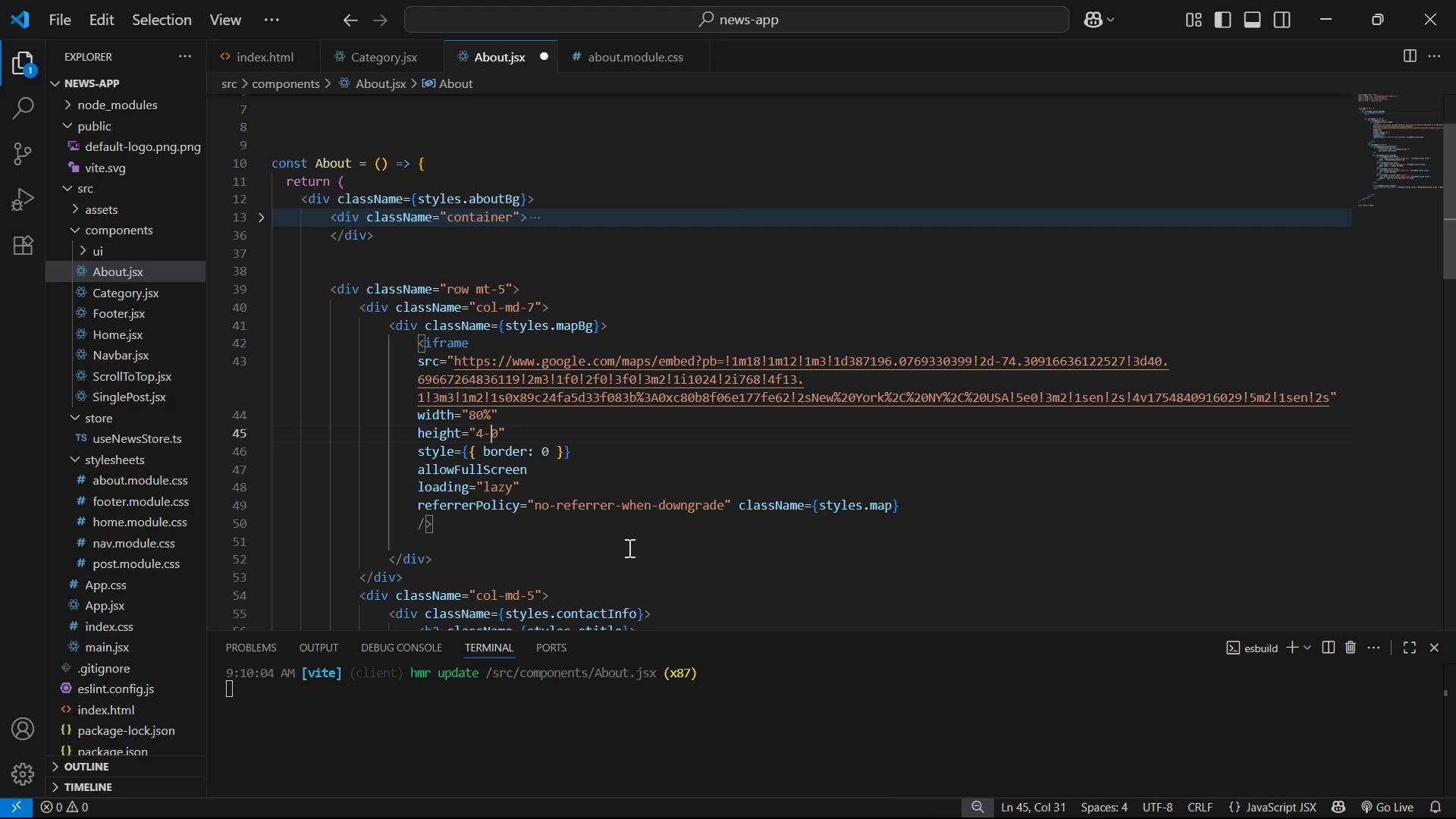 
key(Backspace)
 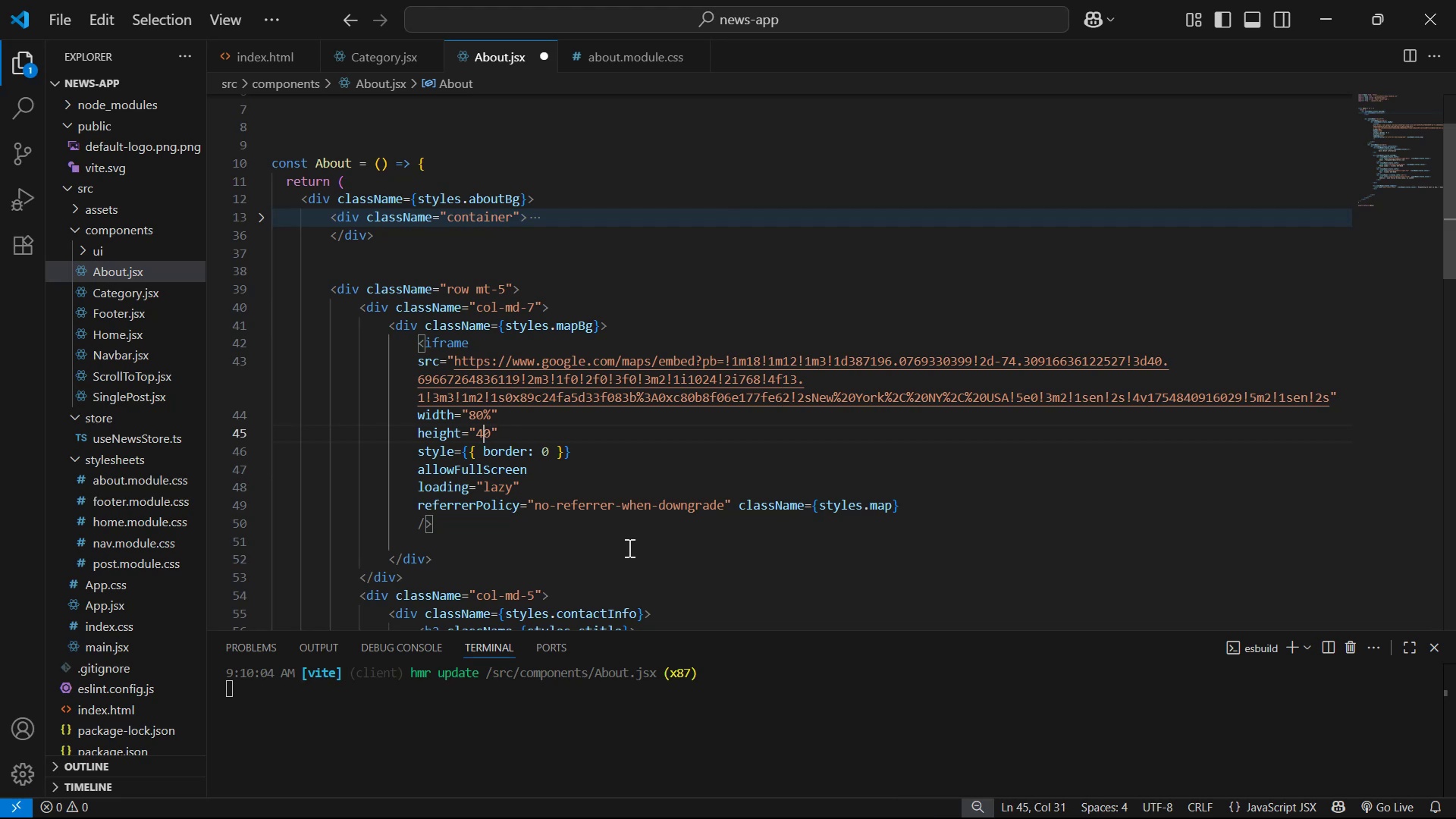 
key(0)
 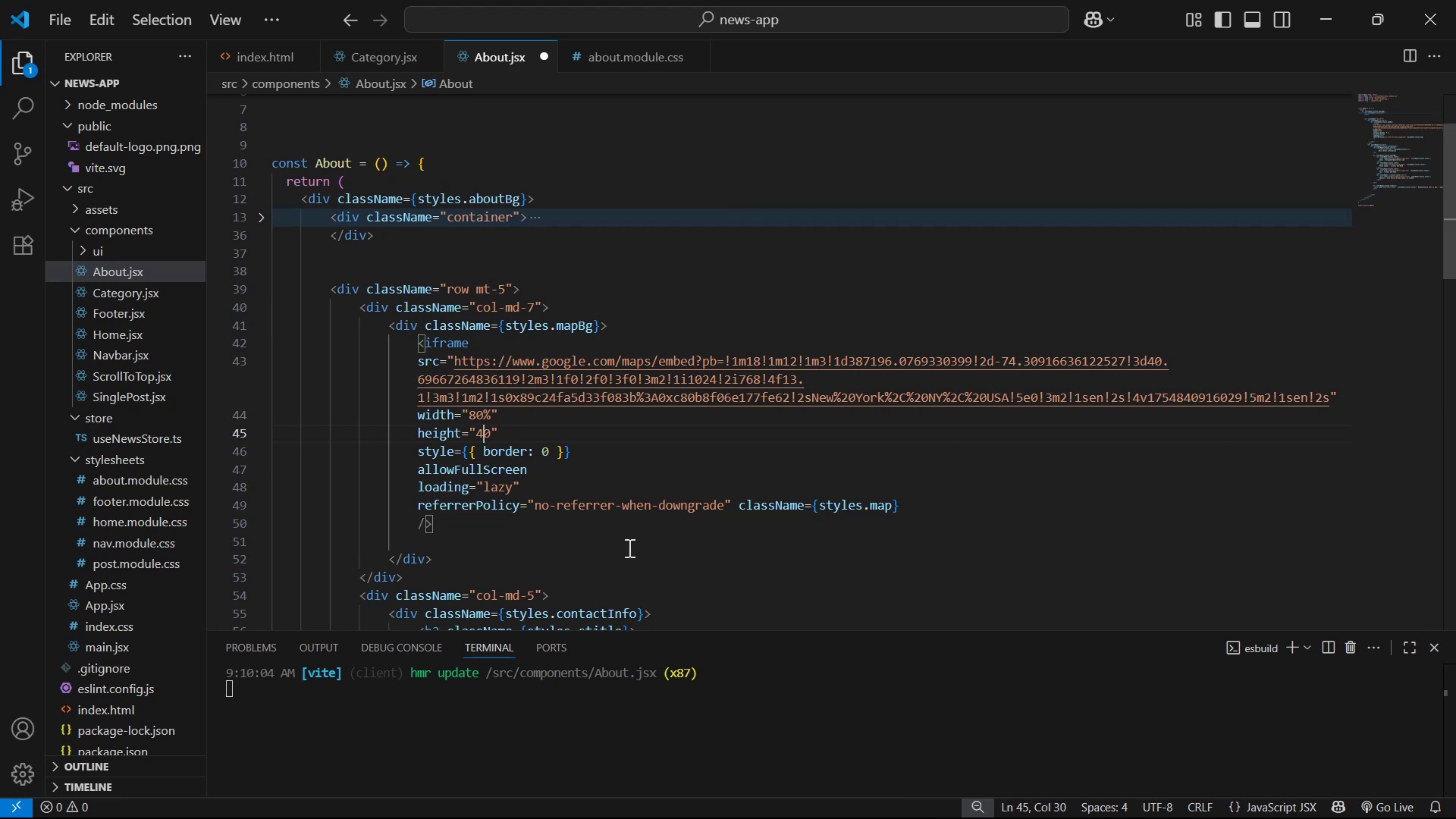 
key(Control+ControlLeft)
 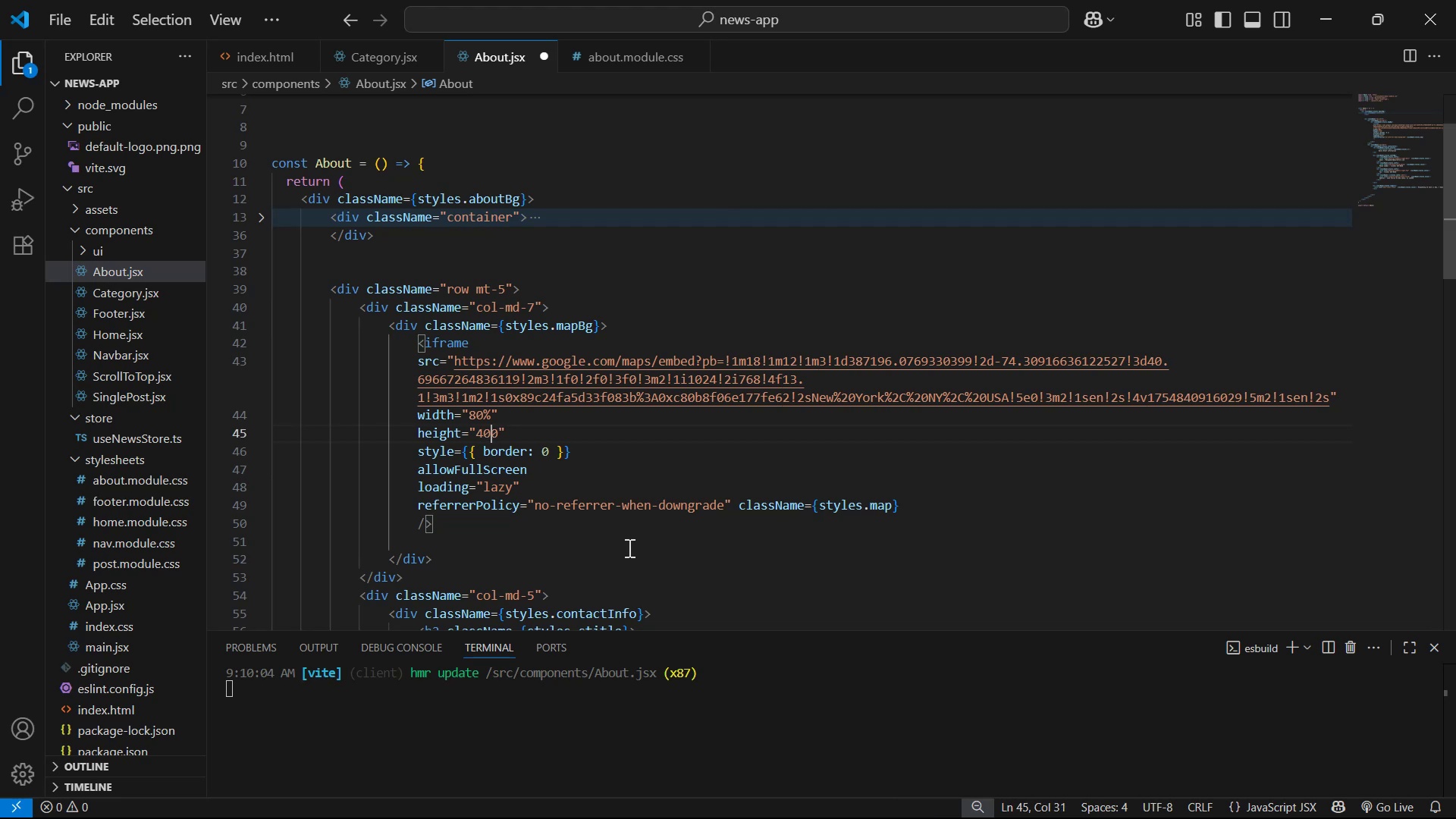 
key(Control+S)
 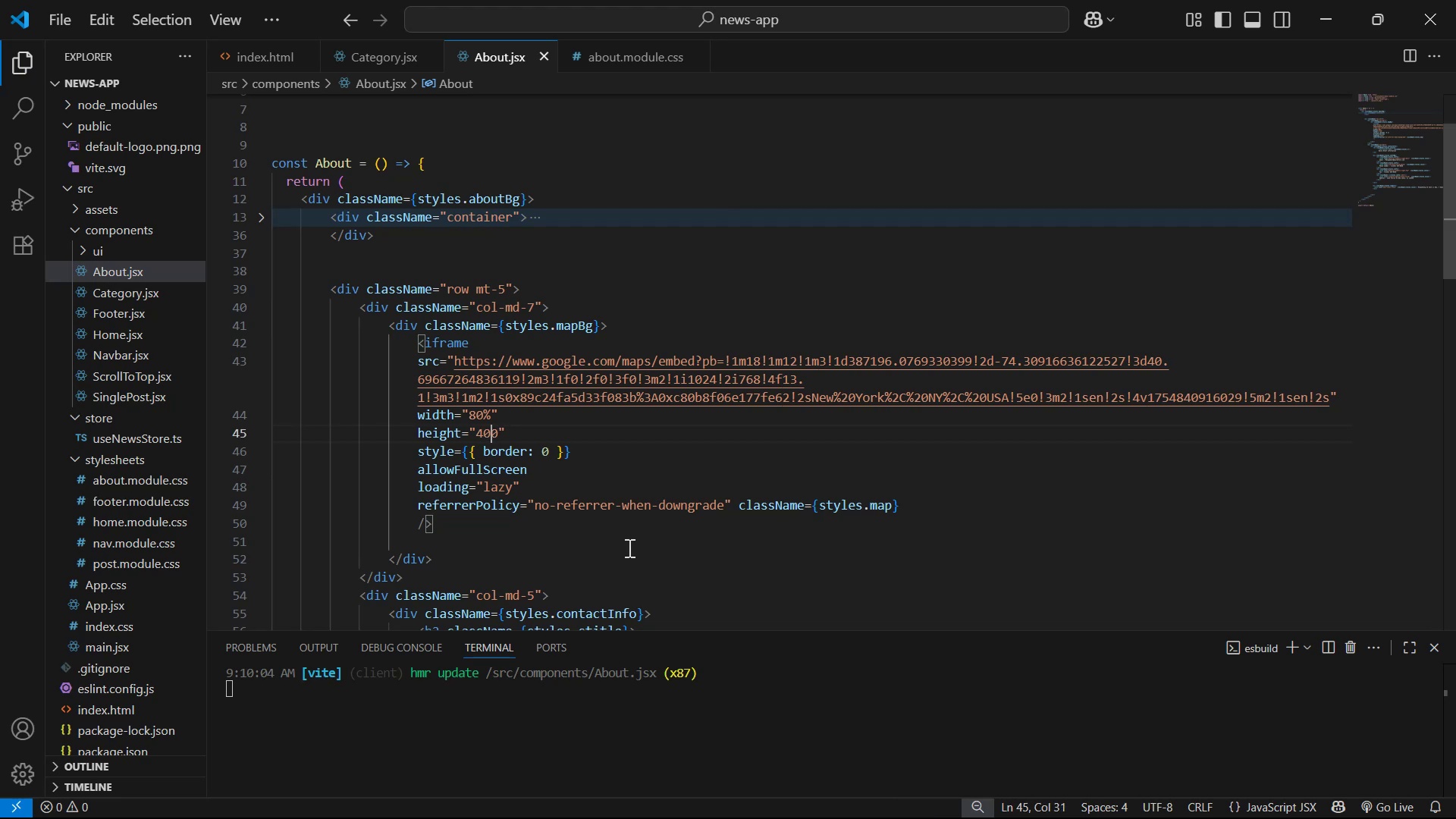 
key(Alt+Tab)
 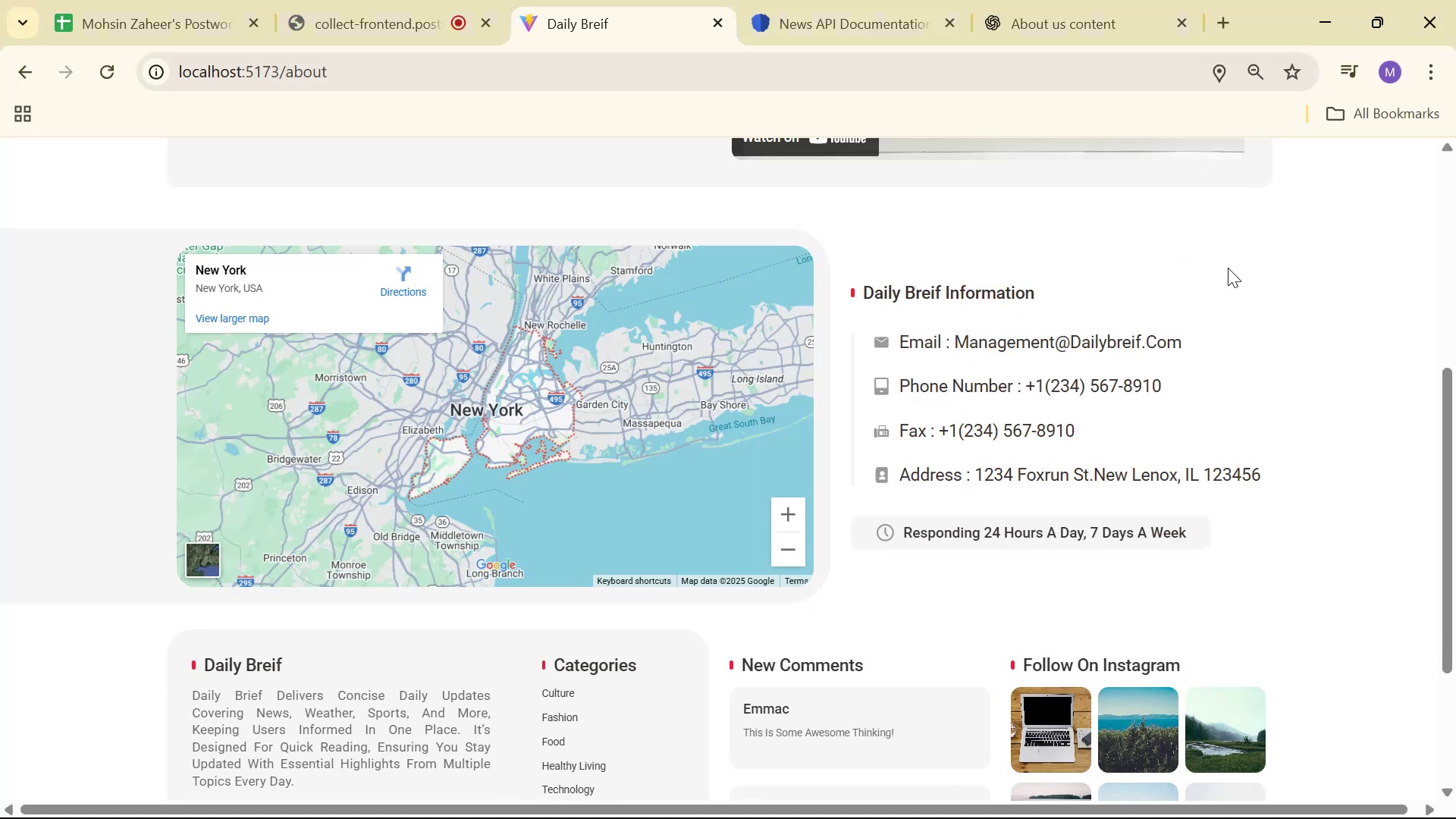 
wait(7.36)
 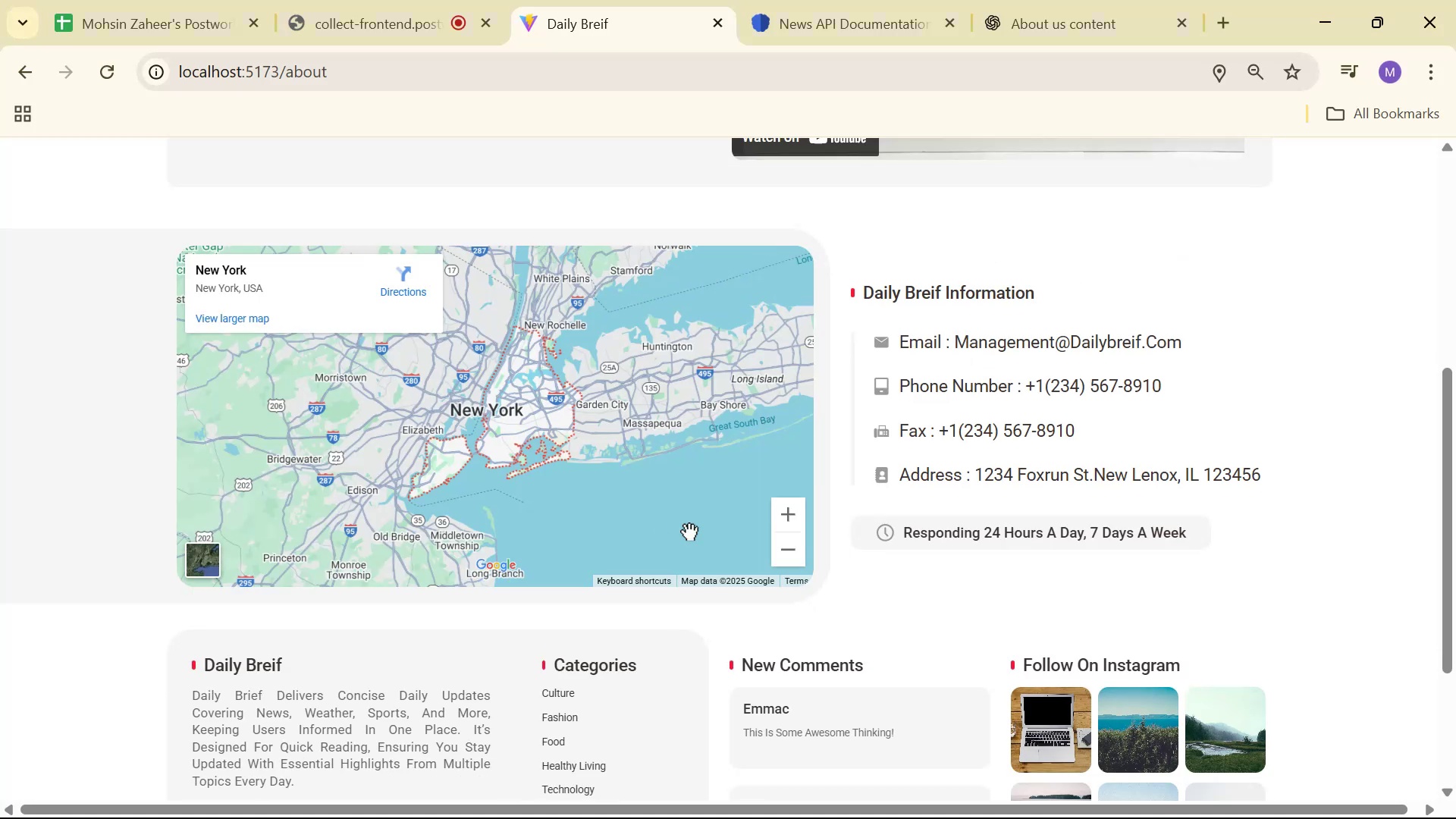 
scroll: coordinate [1216, 288], scroll_direction: up, amount: 1.0
 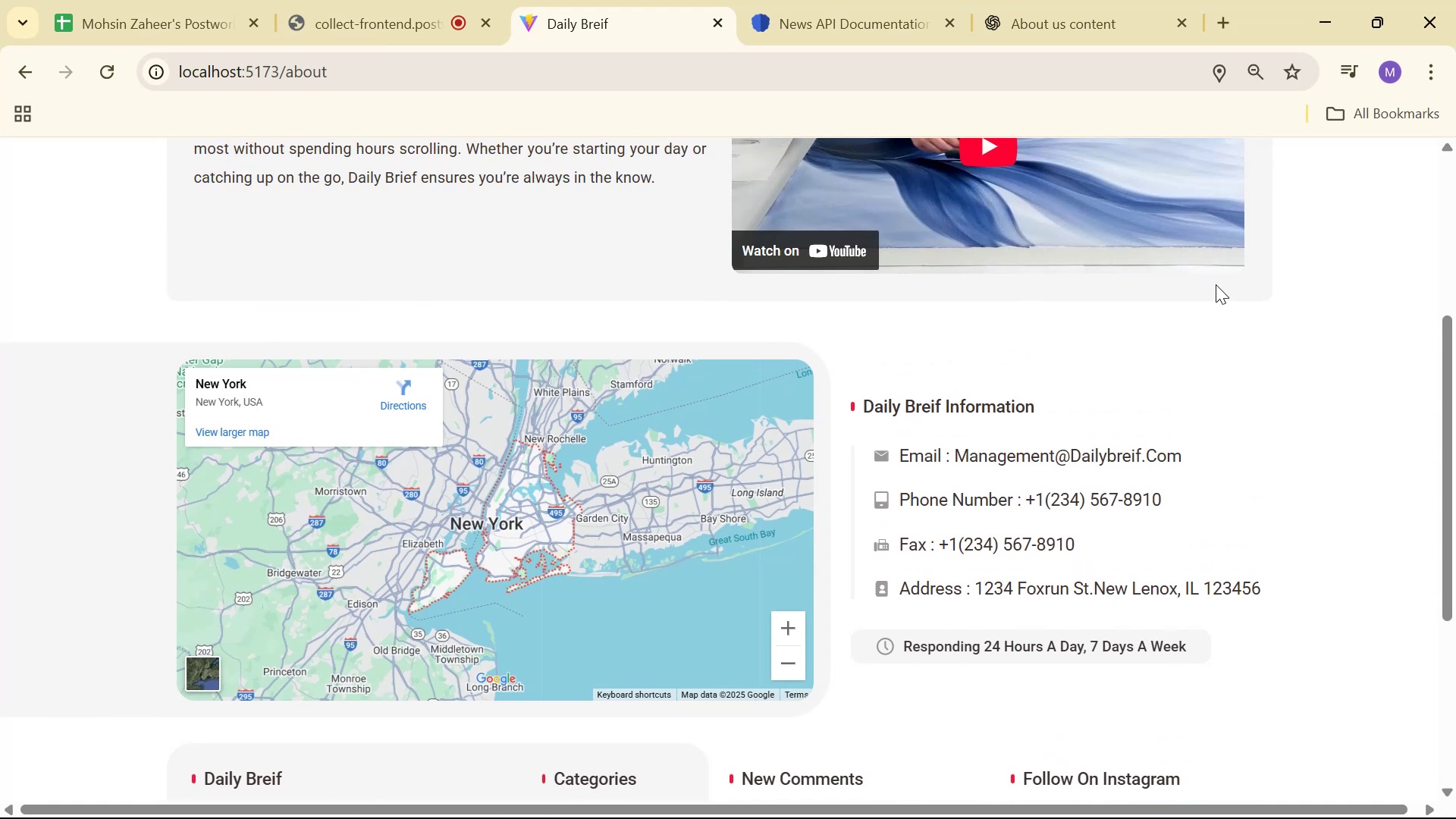 
key(Alt+Tab)
 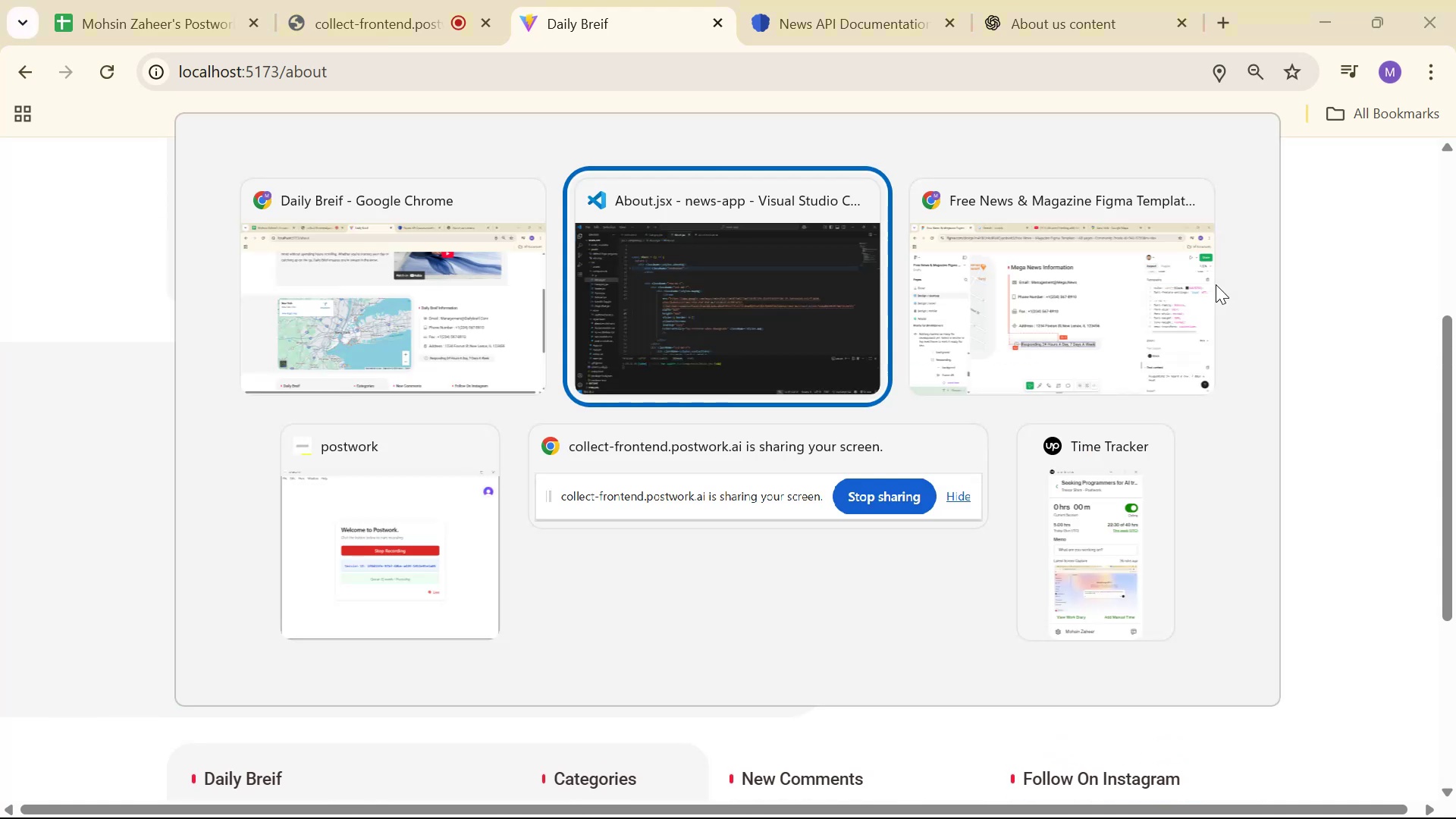 
key(Alt+Tab)
 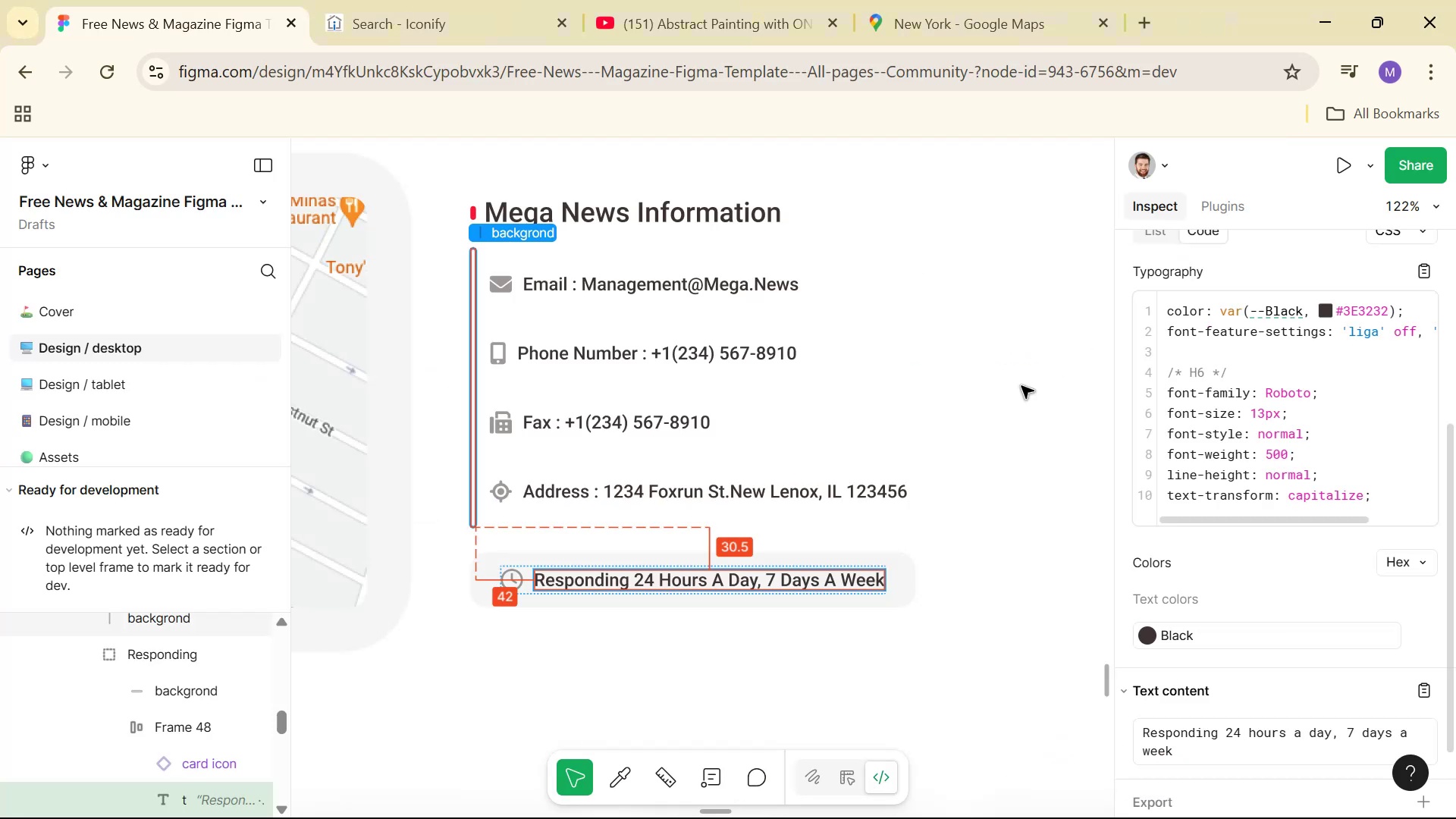 
hold_key(key=ControlLeft, duration=0.58)
scroll: coordinate [784, 525], scroll_direction: down, amount: 11.0
 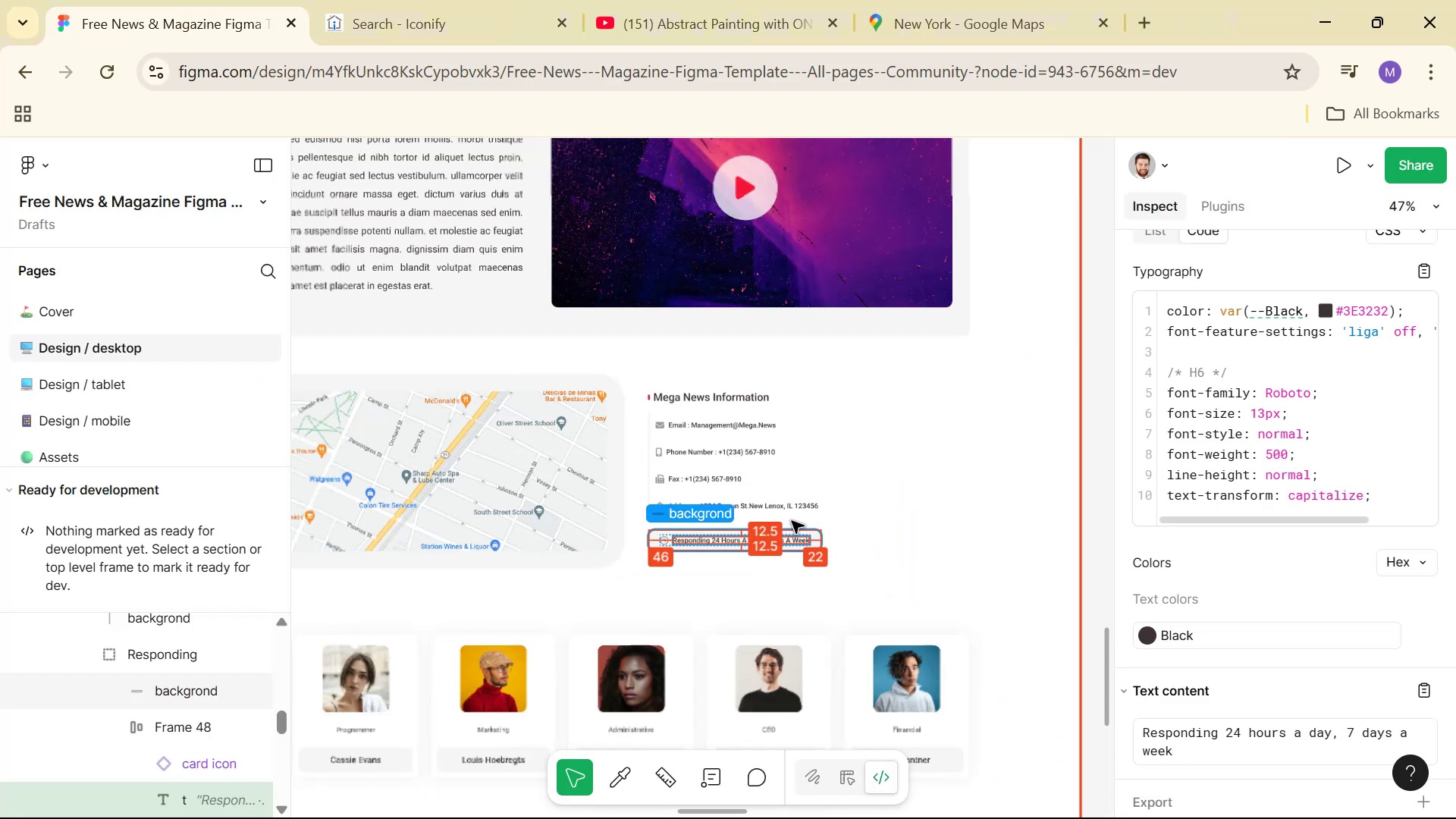 
hold_key(key=Space, duration=0.58)
 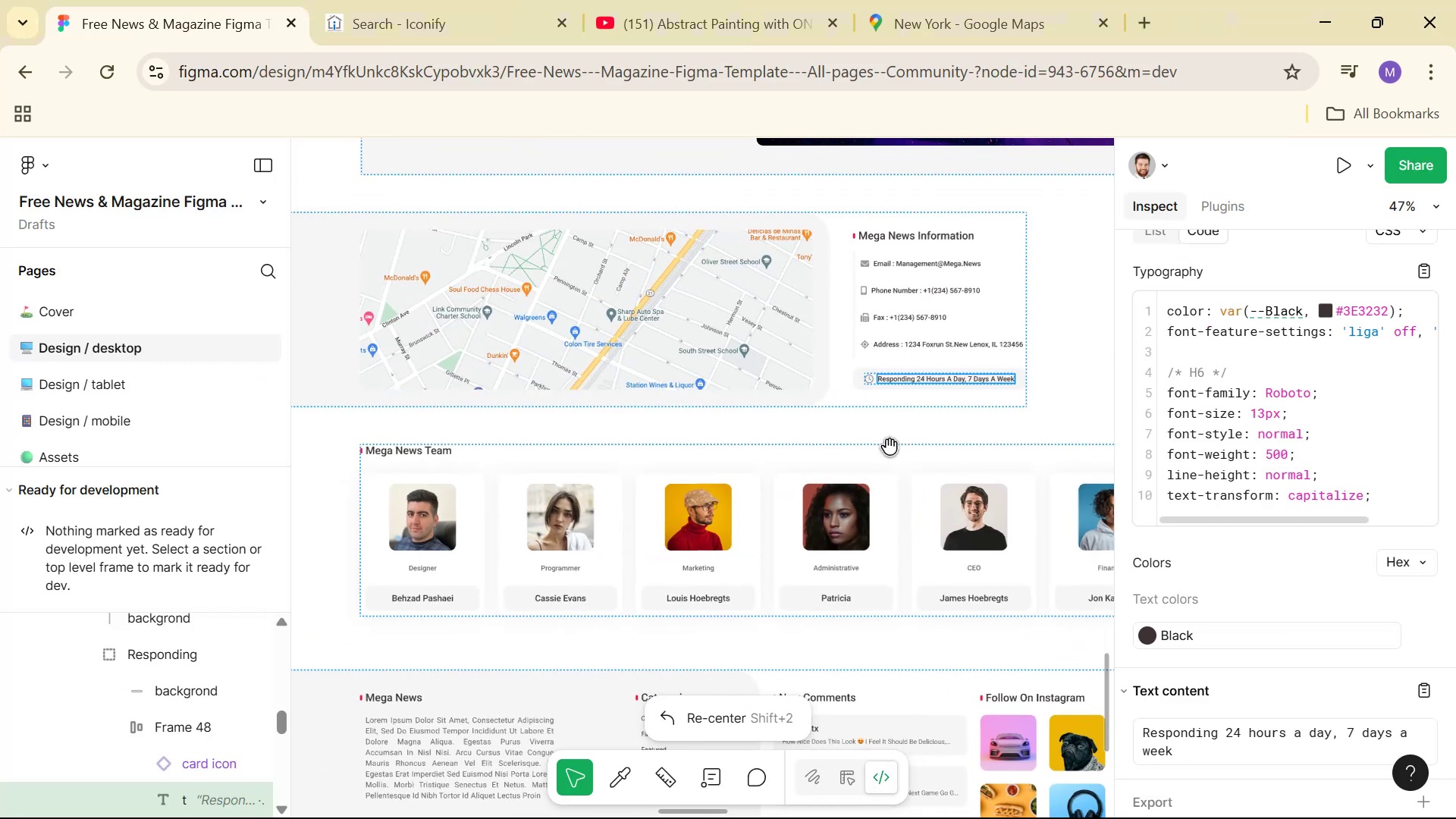 
double_click([1107, 321])
 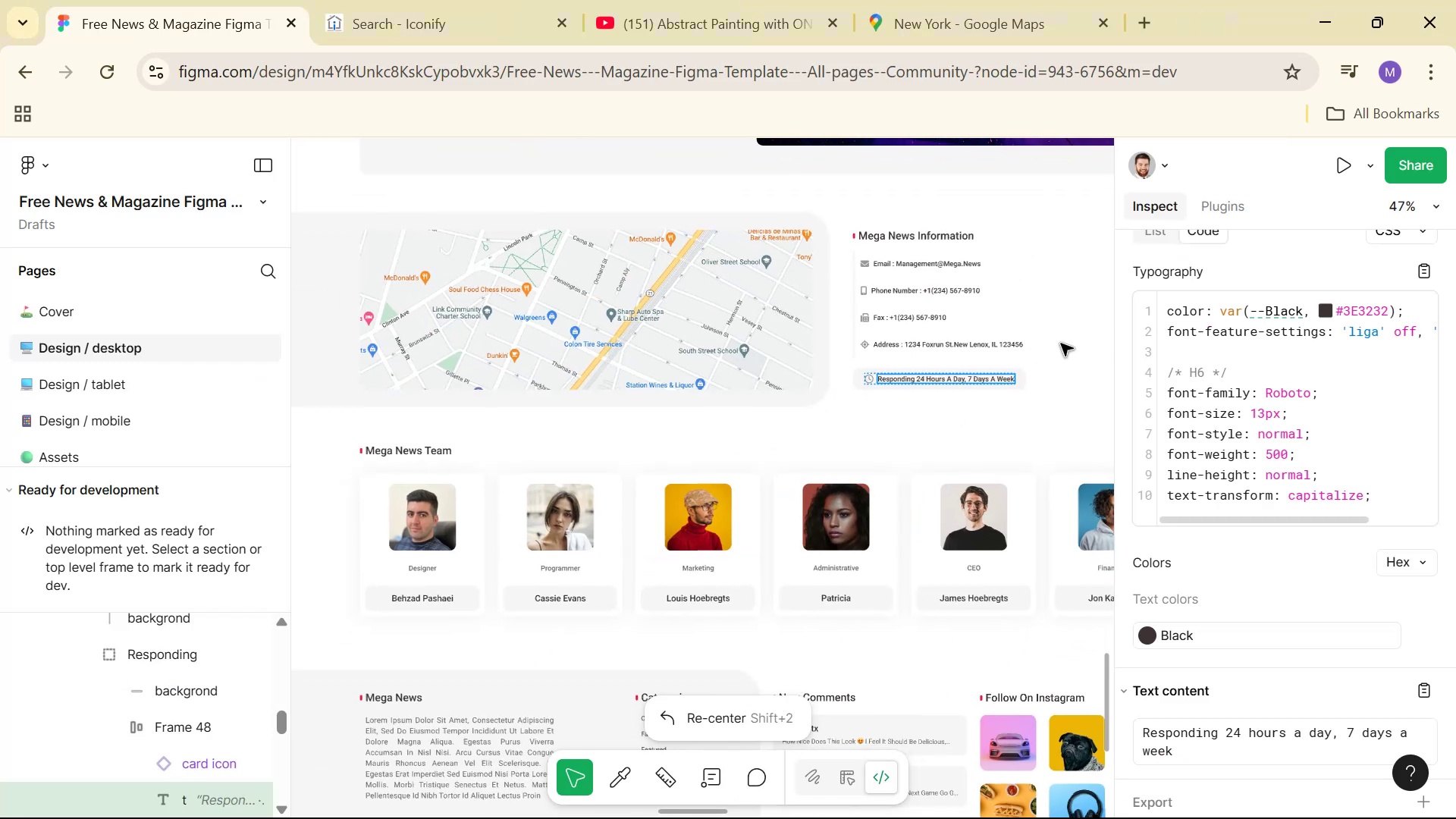 
hold_key(key=ControlLeft, duration=0.61)
scroll: coordinate [882, 460], scroll_direction: down, amount: 5.0
 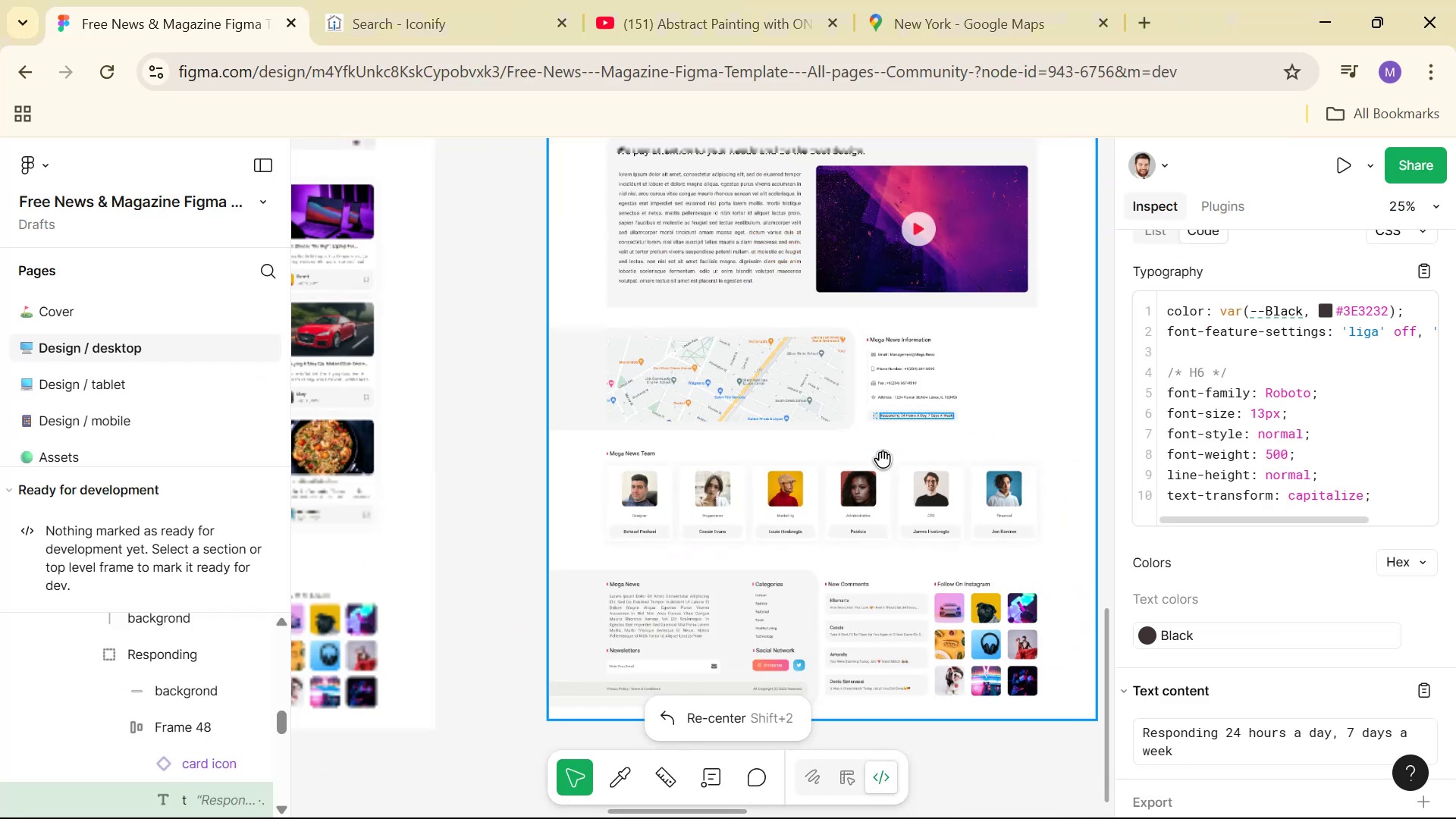 
key(Alt+Tab)
 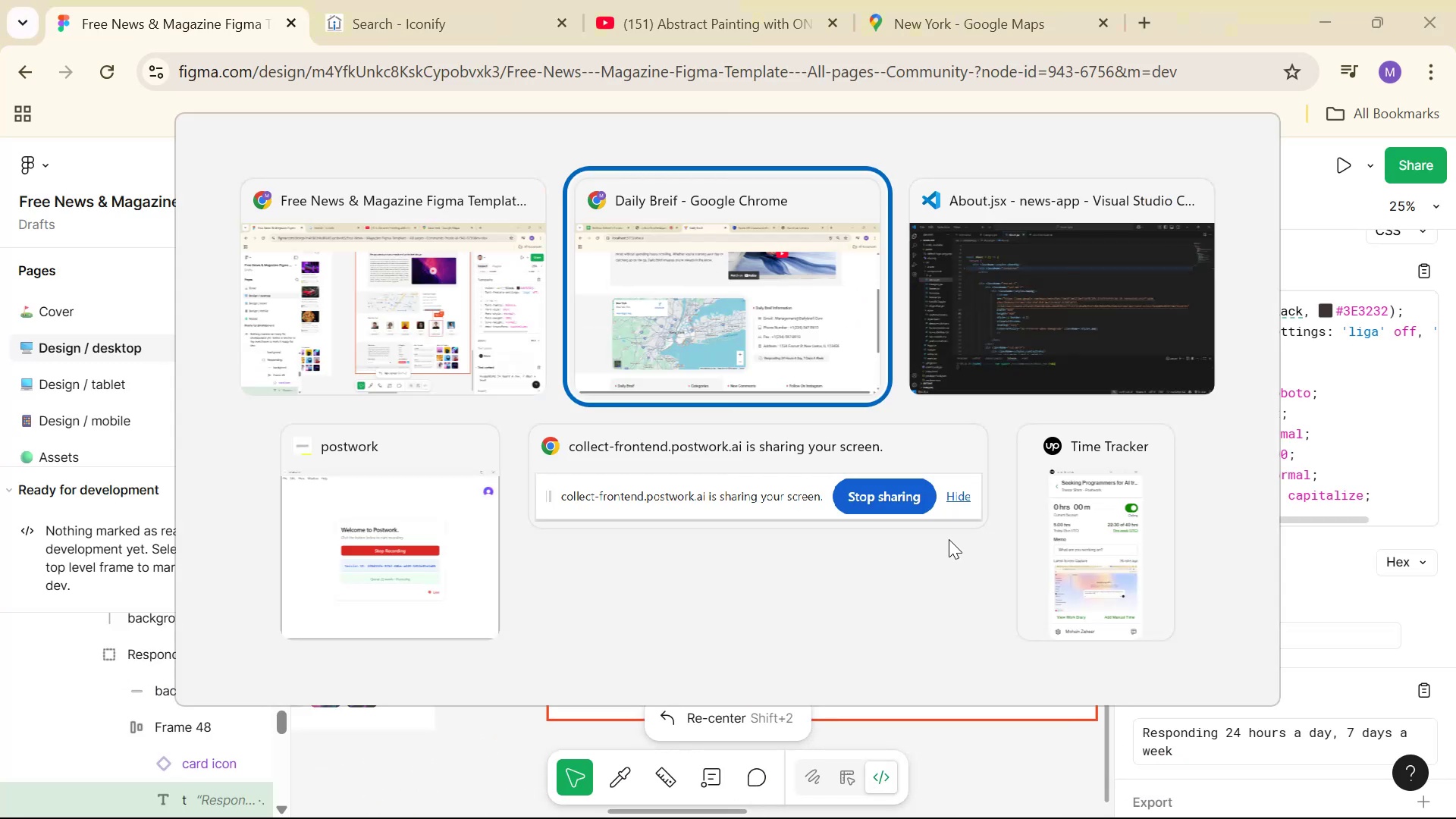 
key(Alt+Tab)
 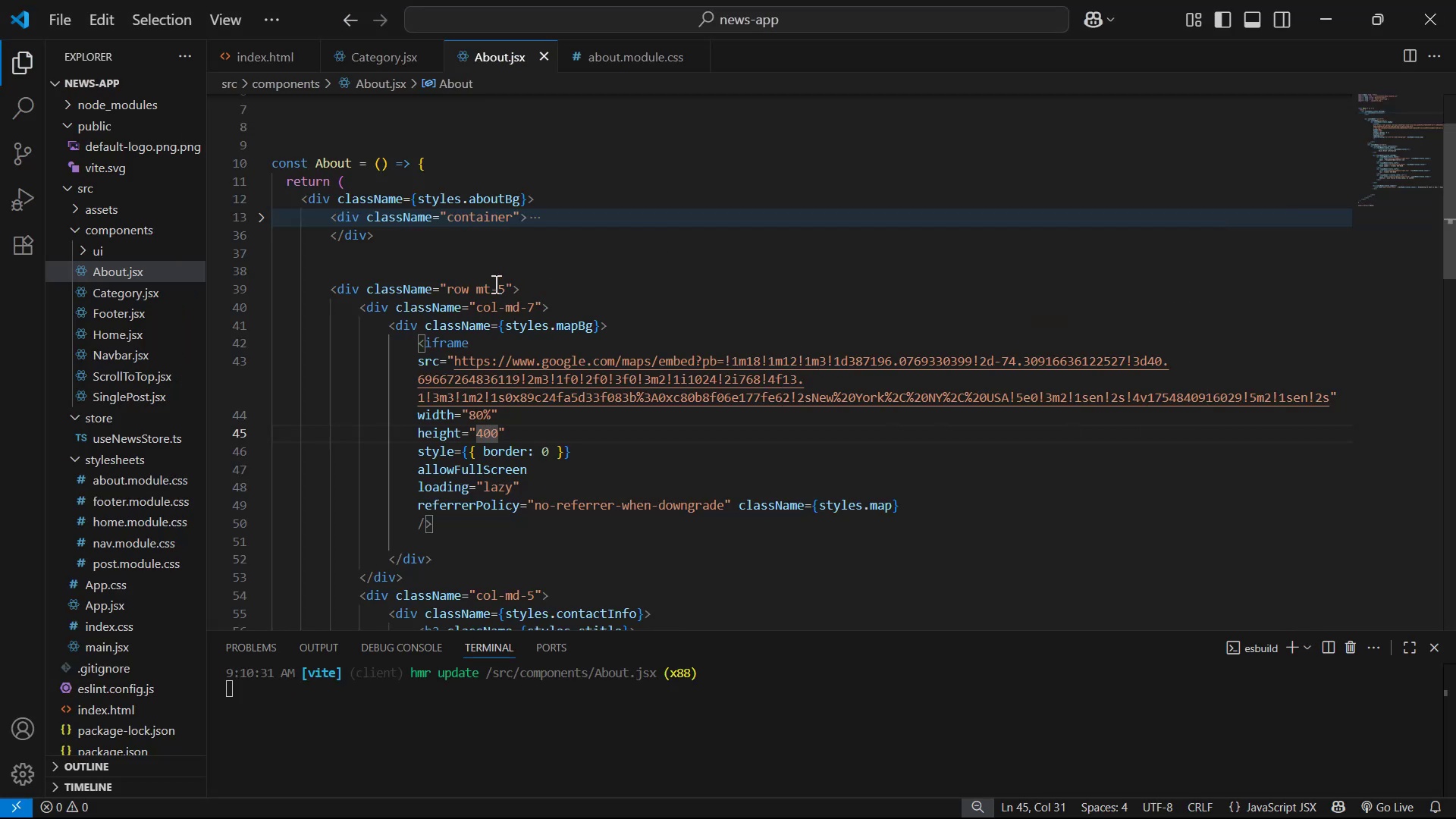 
wait(5.2)
 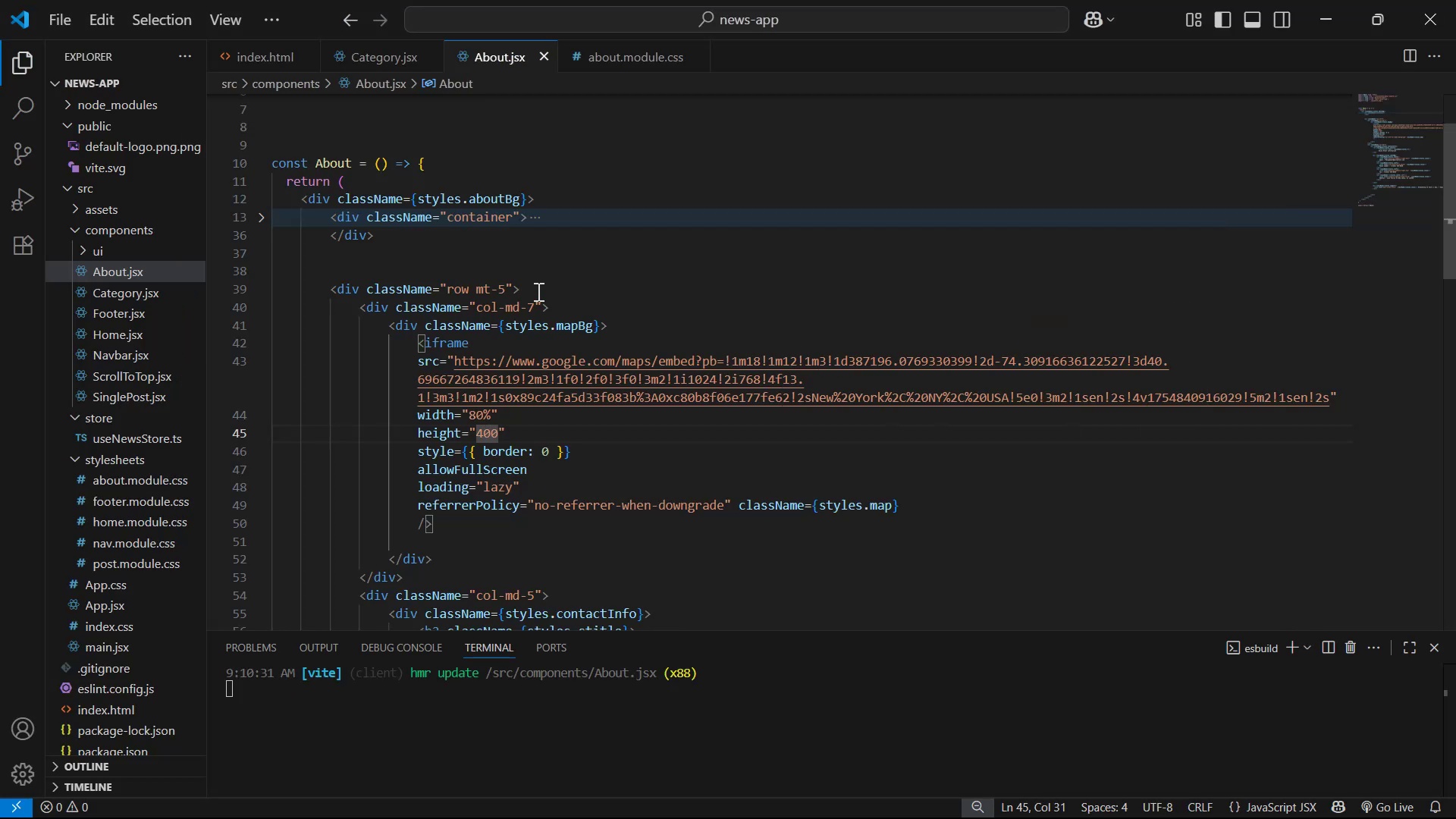 
left_click([489, 287])
 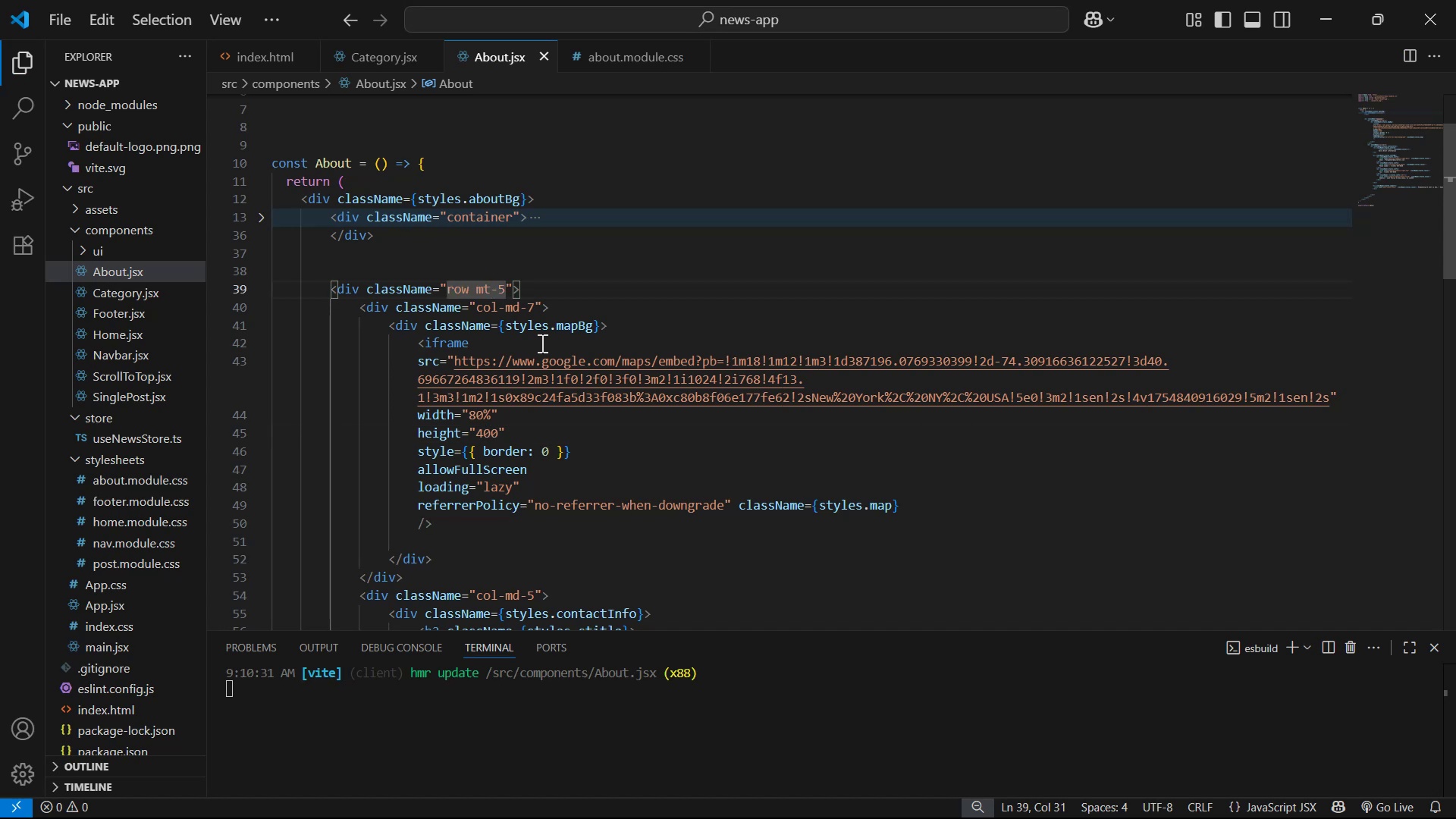 
key(Backspace)
 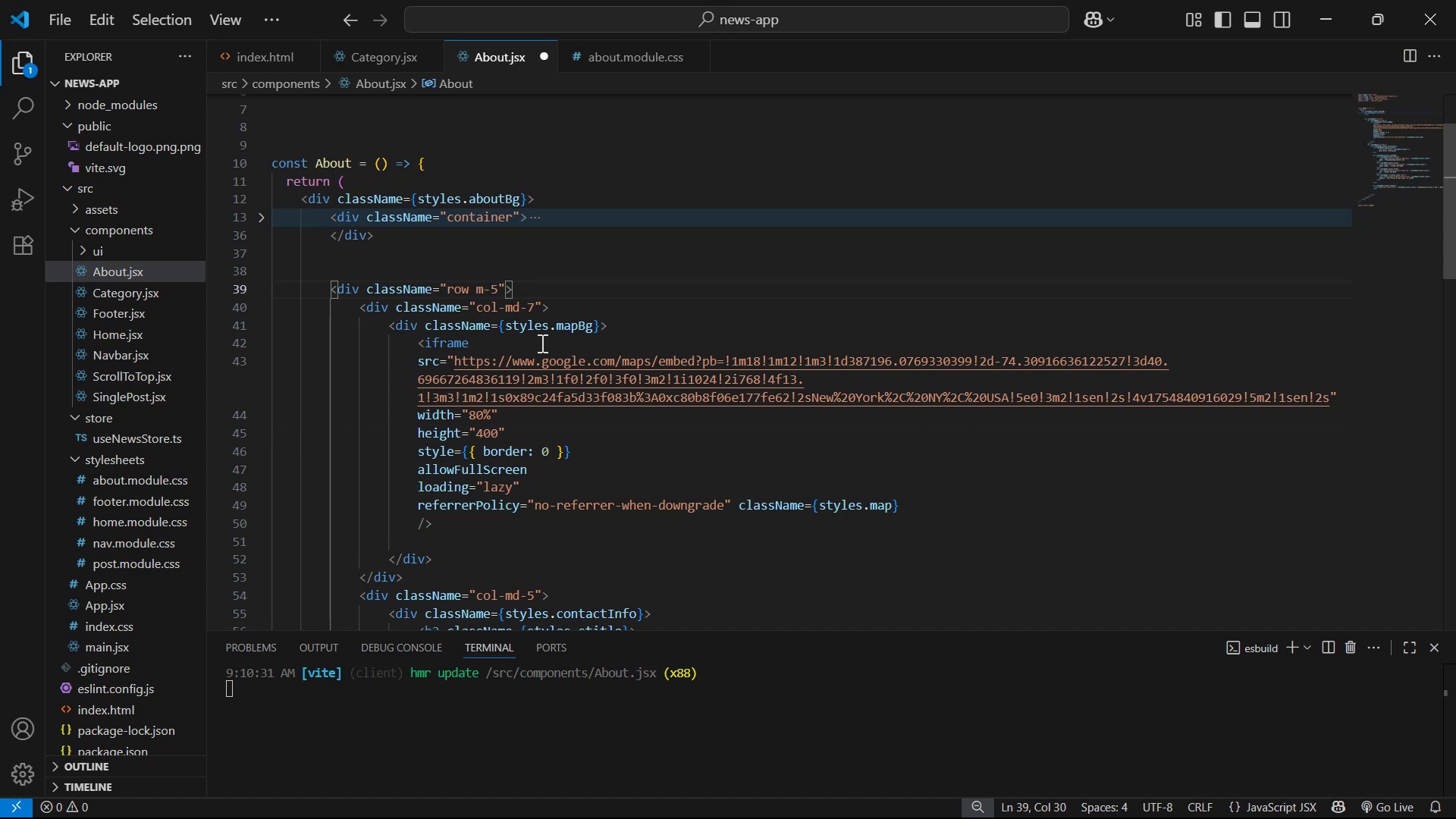 
key(Y)
 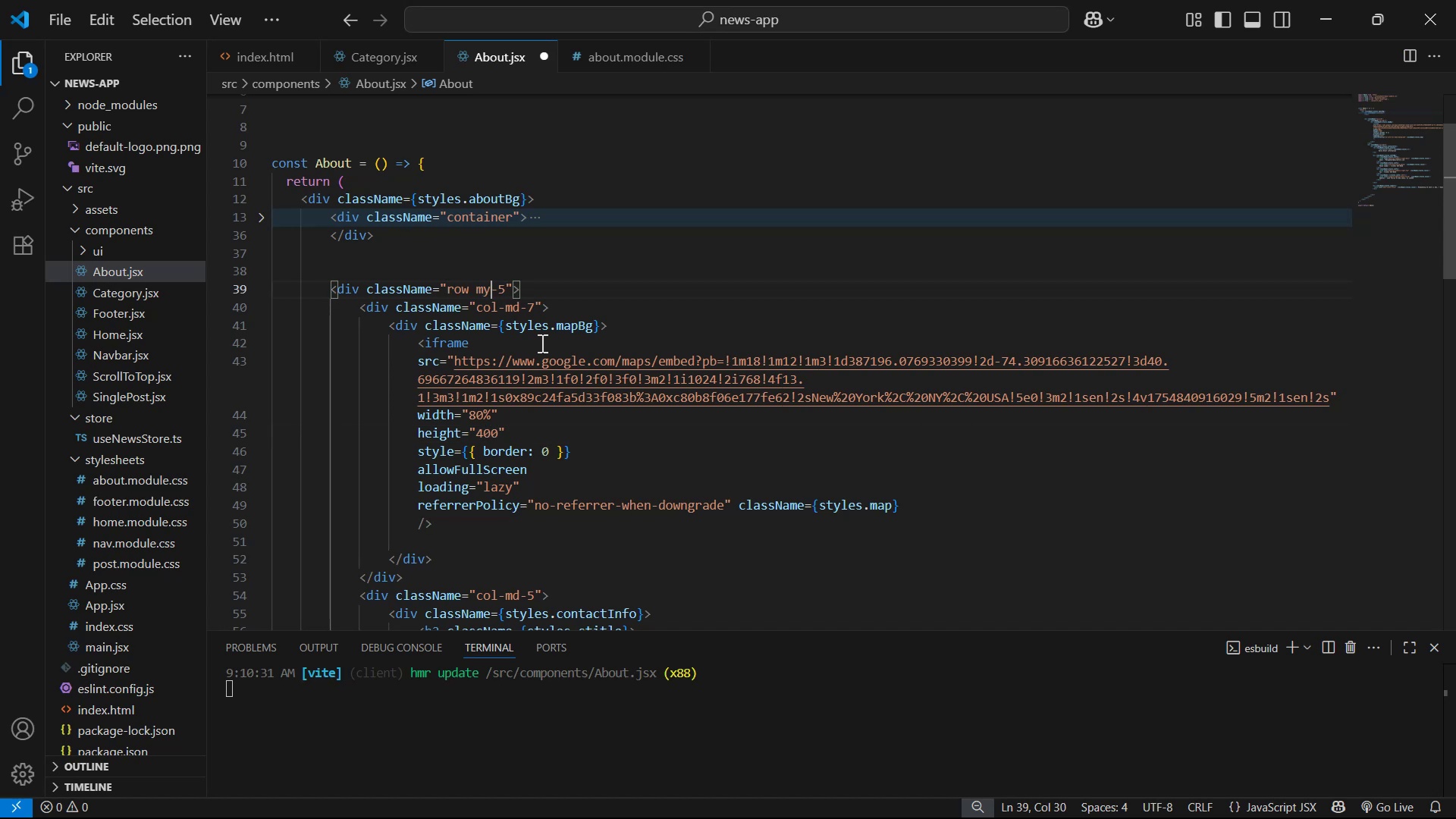 
key(Control+S)
 